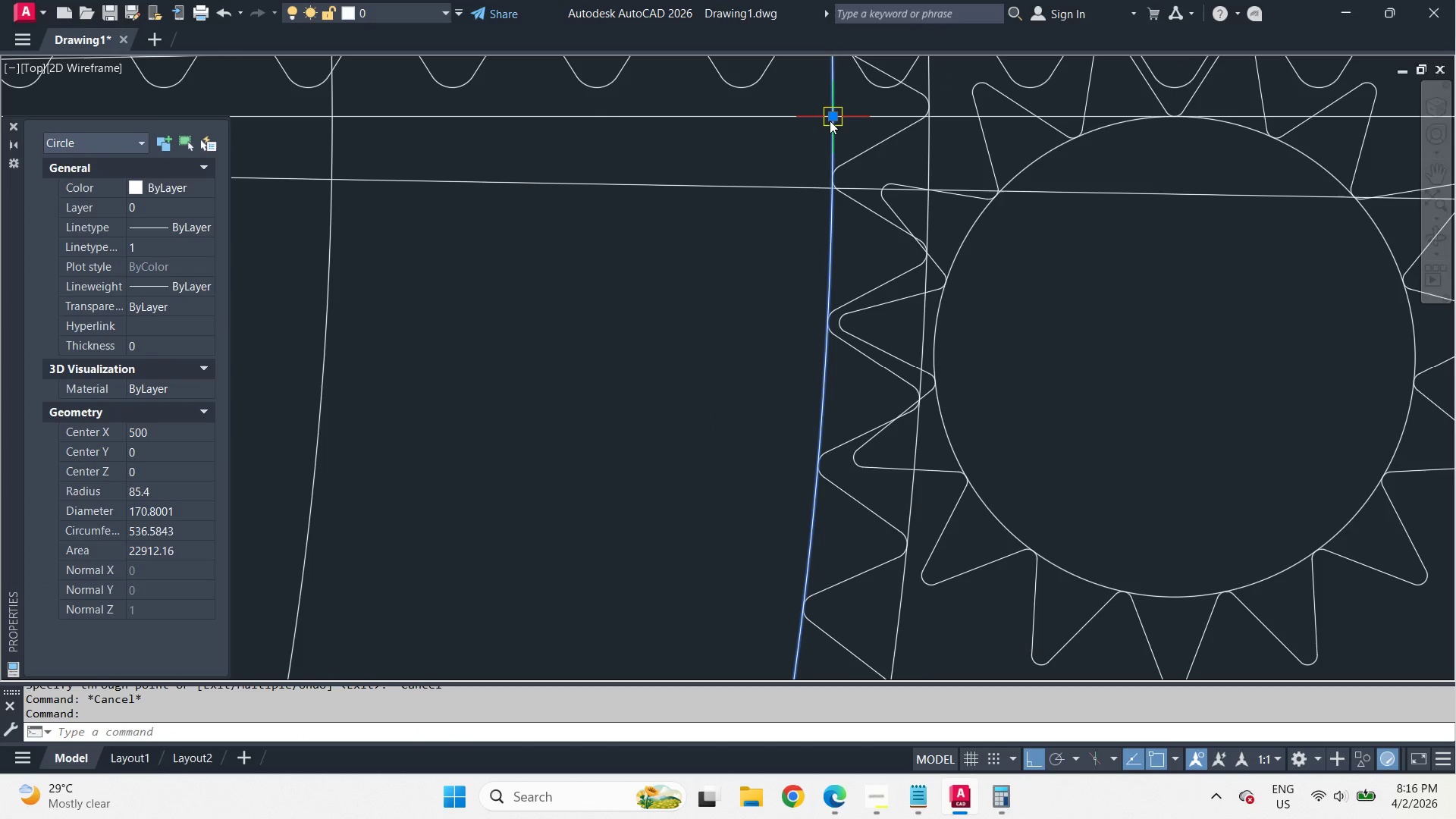 
left_click([830, 120])
 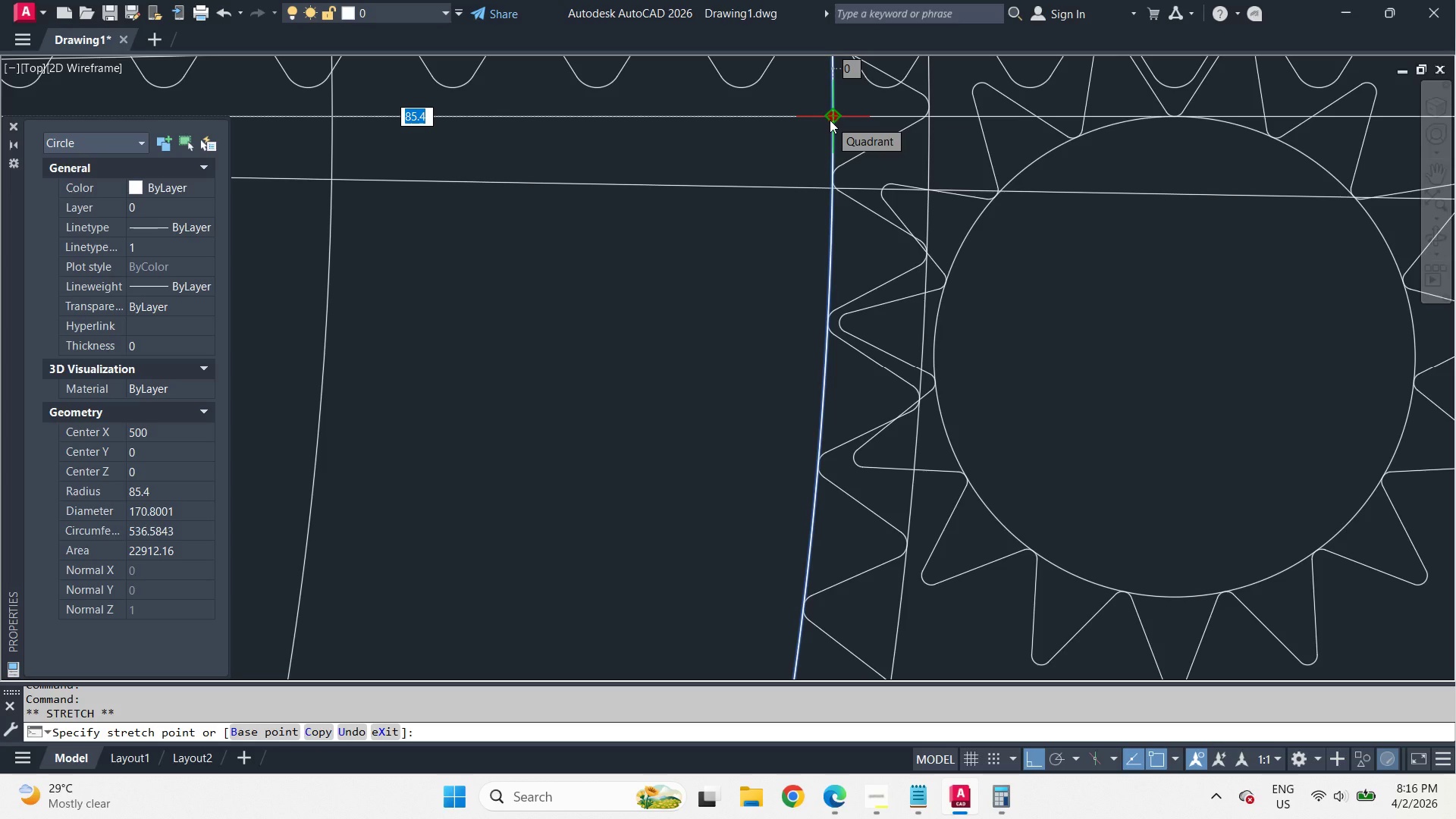 
scroll: coordinate [918, 234], scroll_direction: down, amount: 2.0
 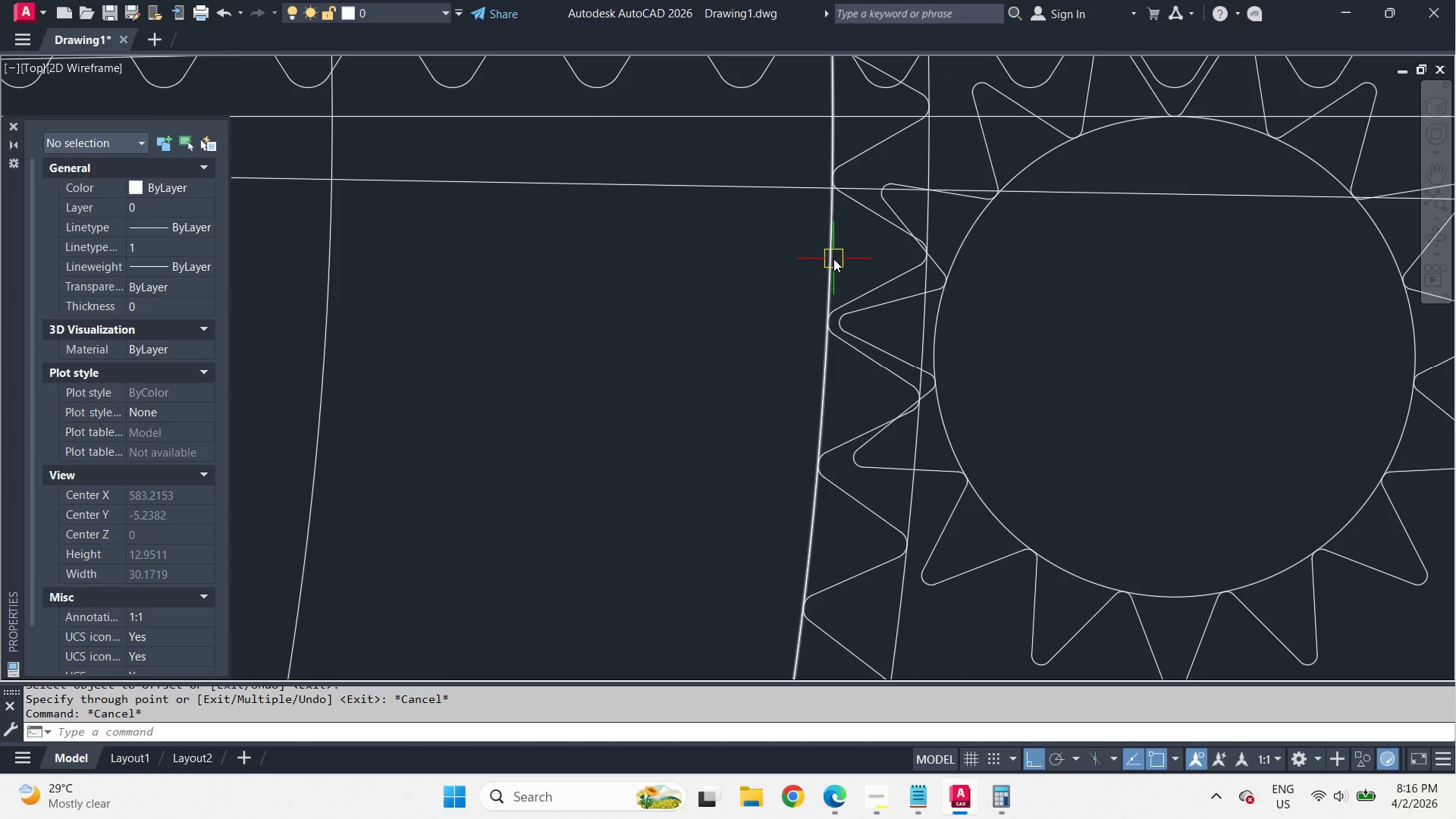 
key(Numpad8)
 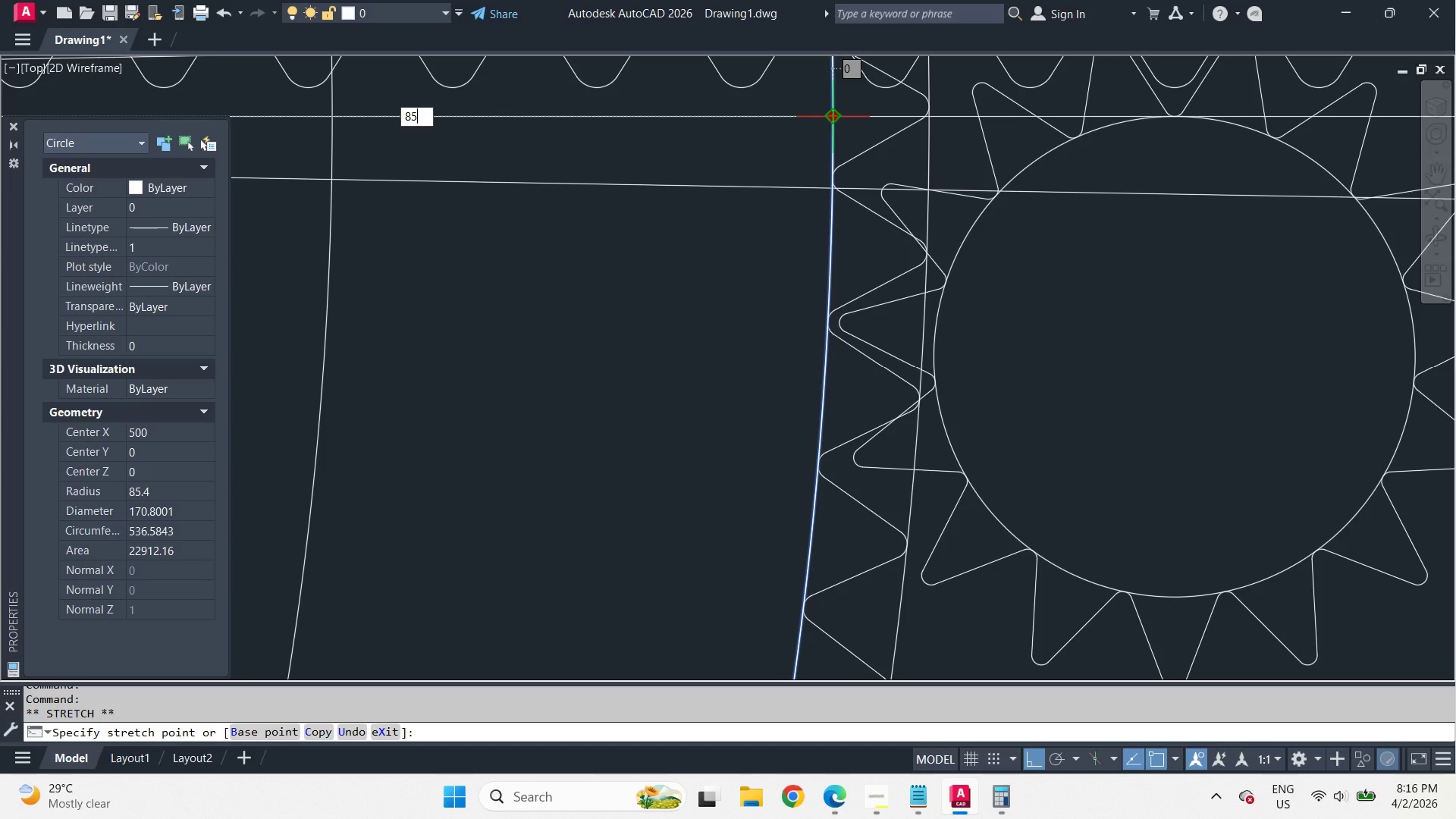 
key(Numpad5)
 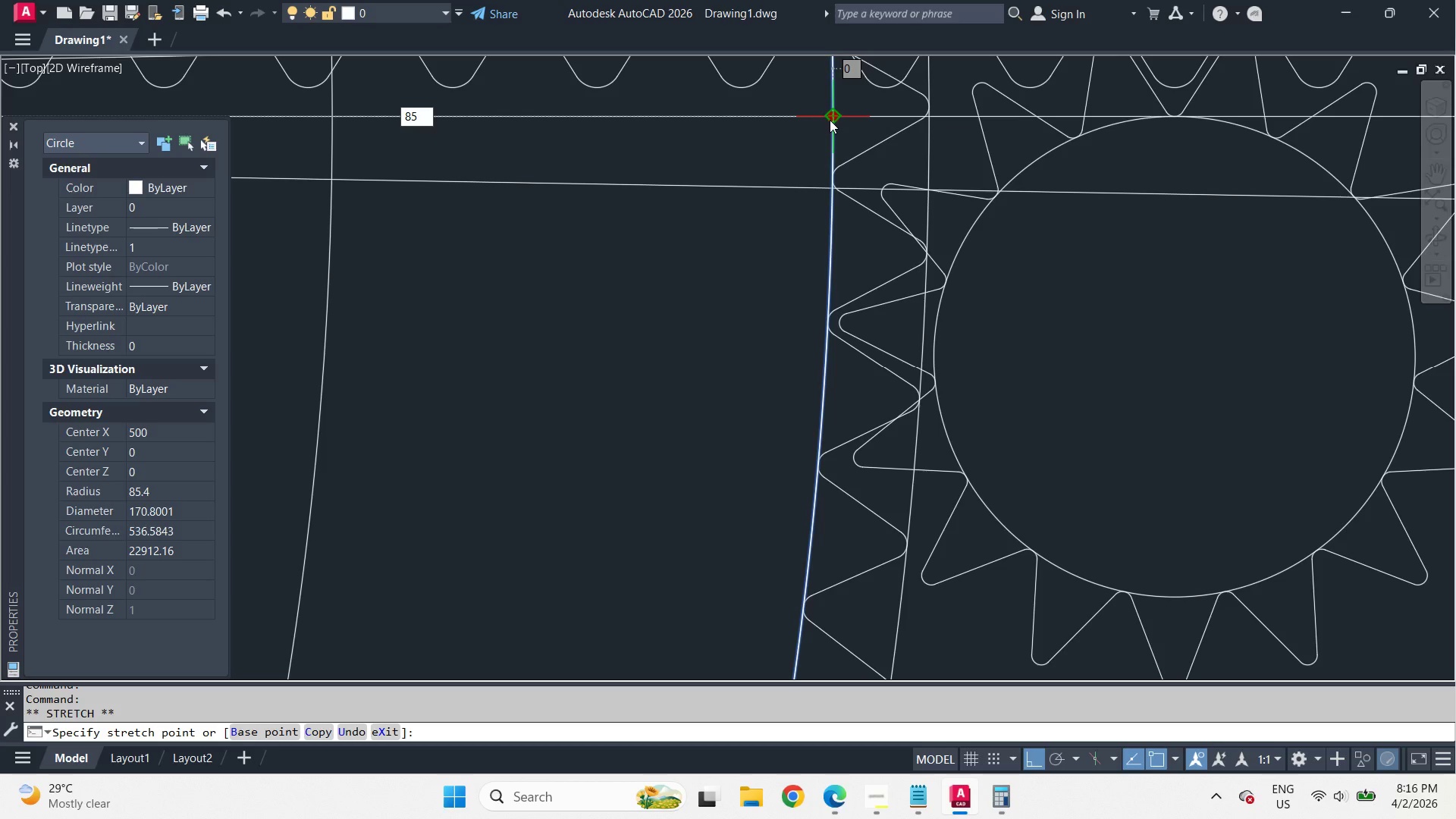 
key(NumpadEnter)
 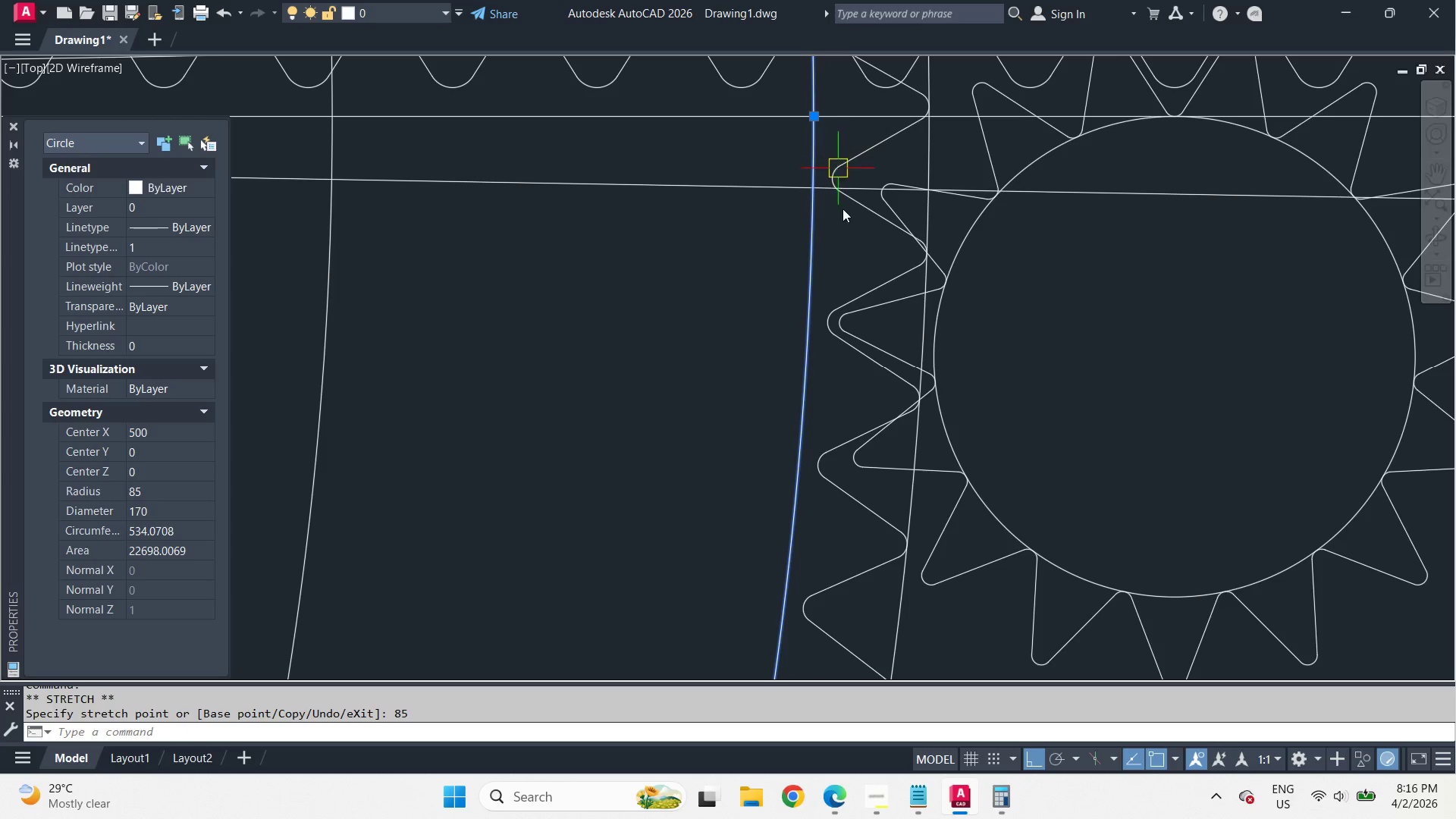 
key(Escape)
 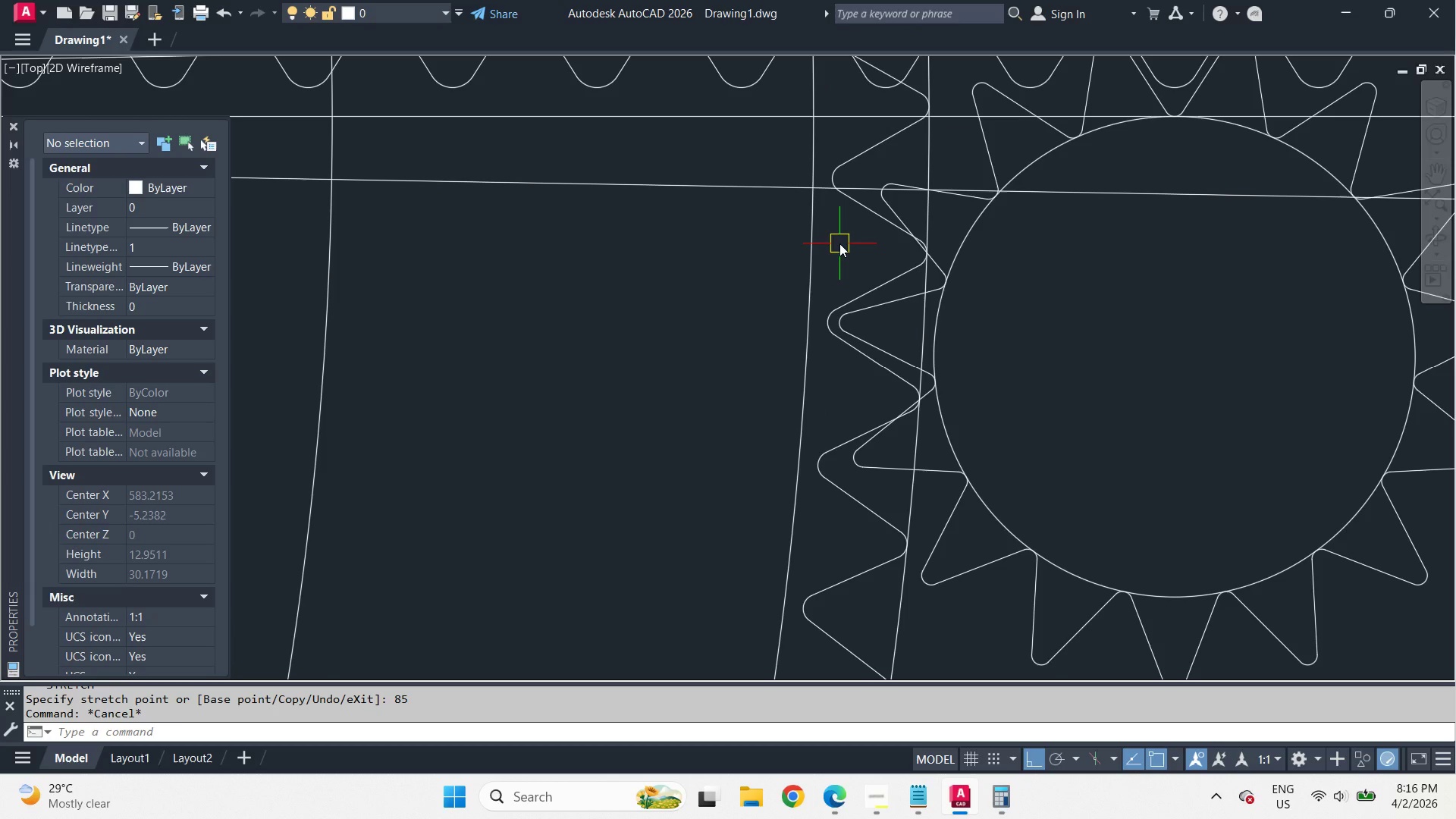 
key(O)
 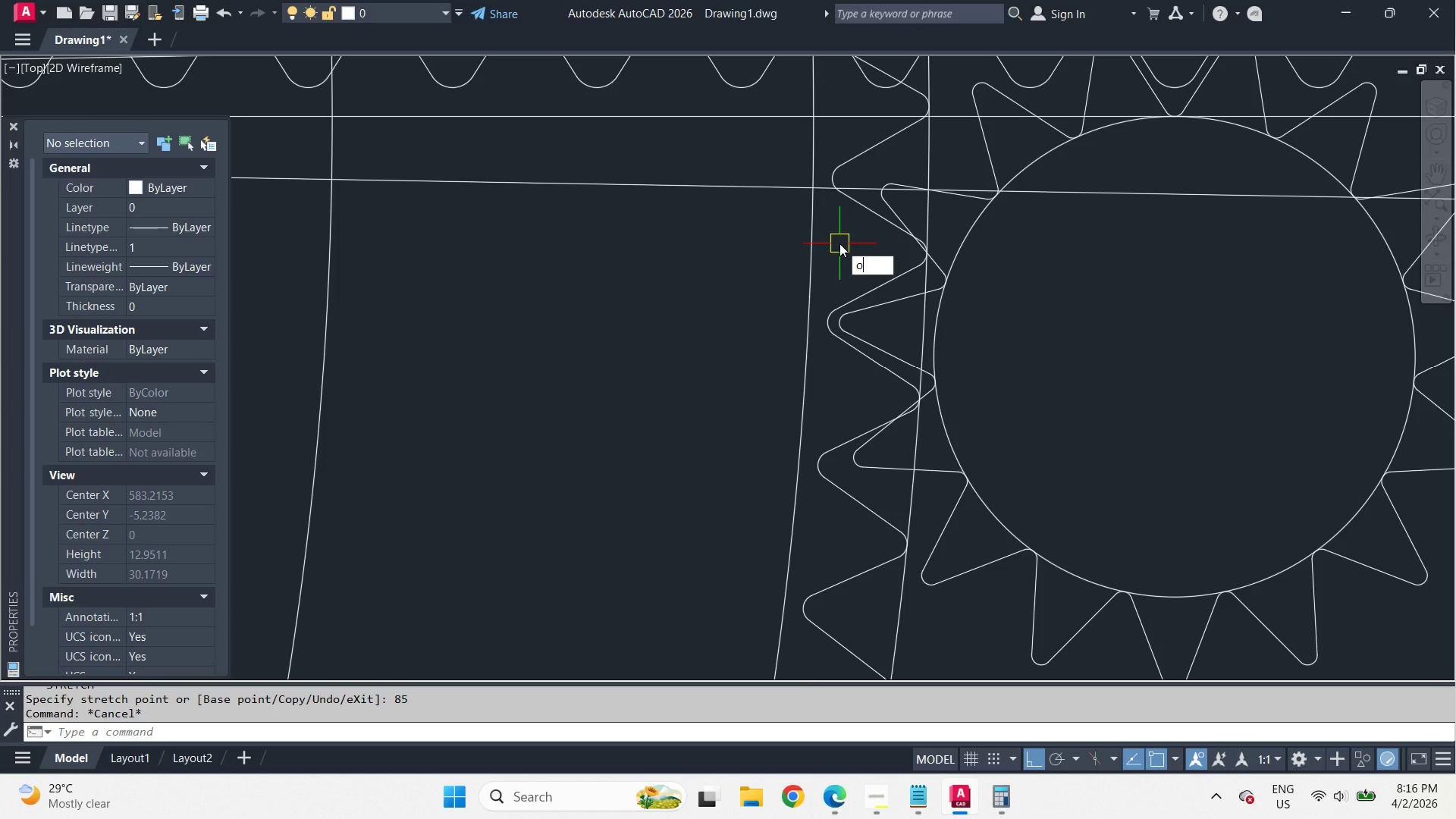 
key(Space)
 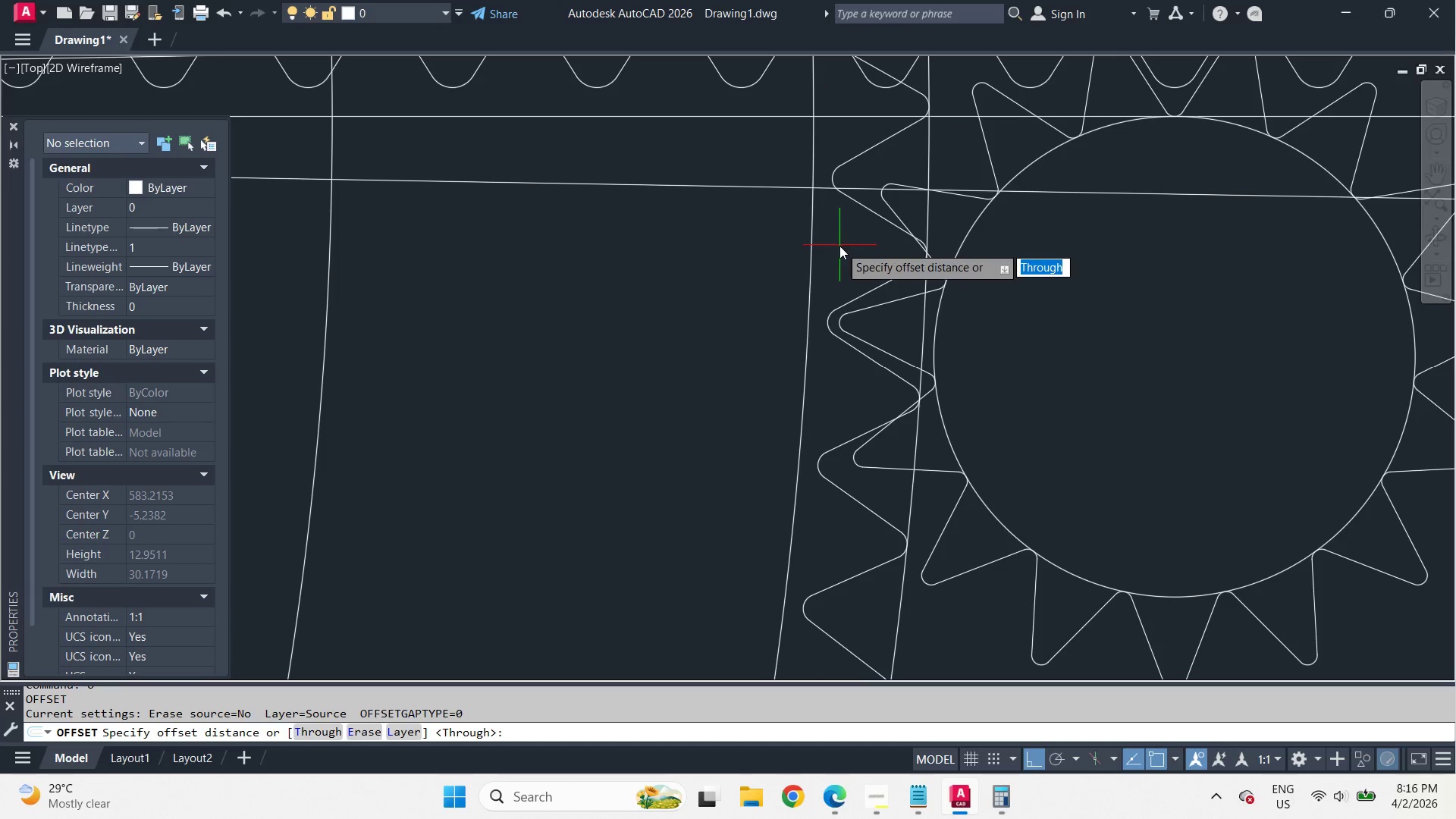 
key(T)
 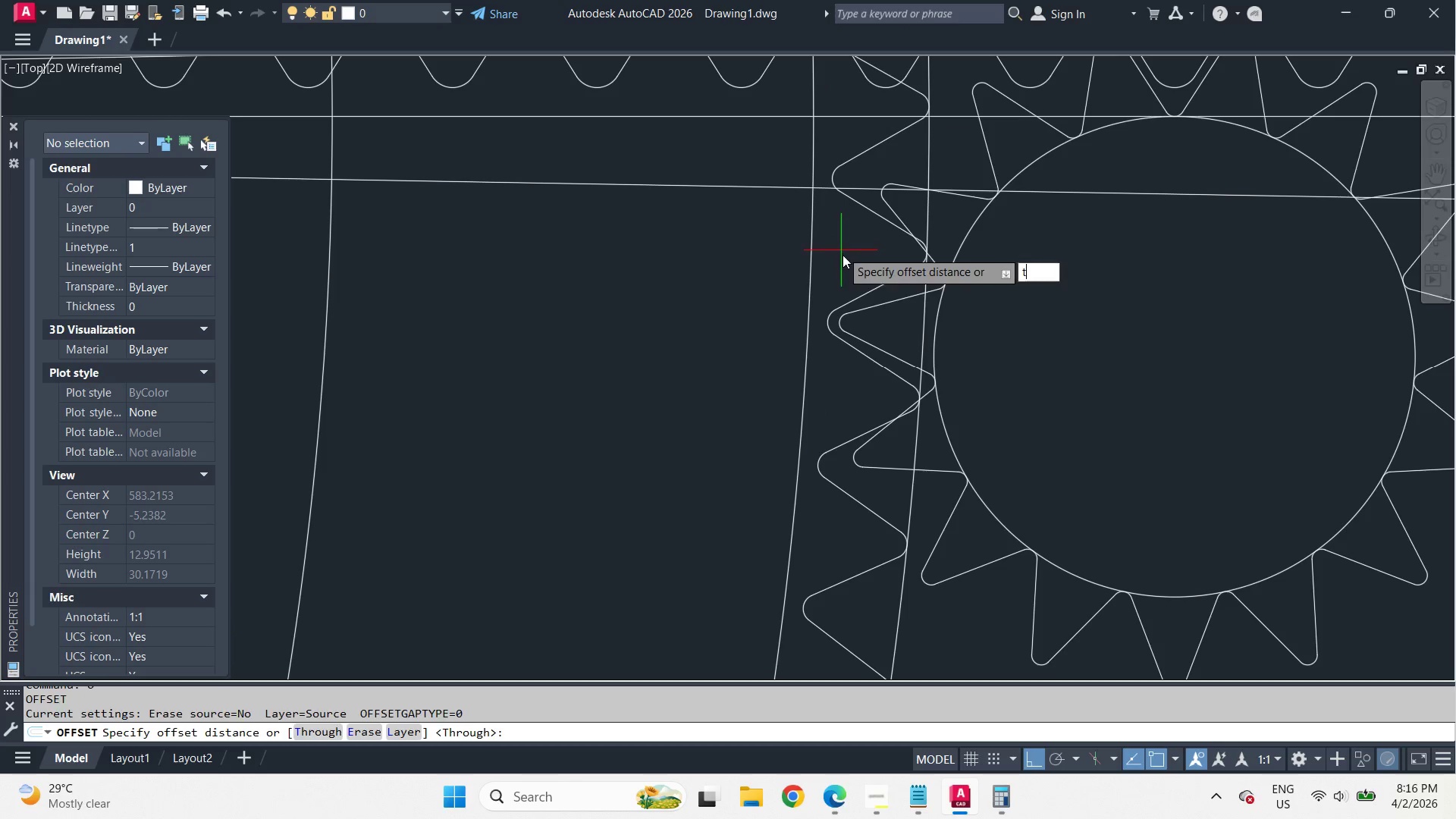 
key(Space)
 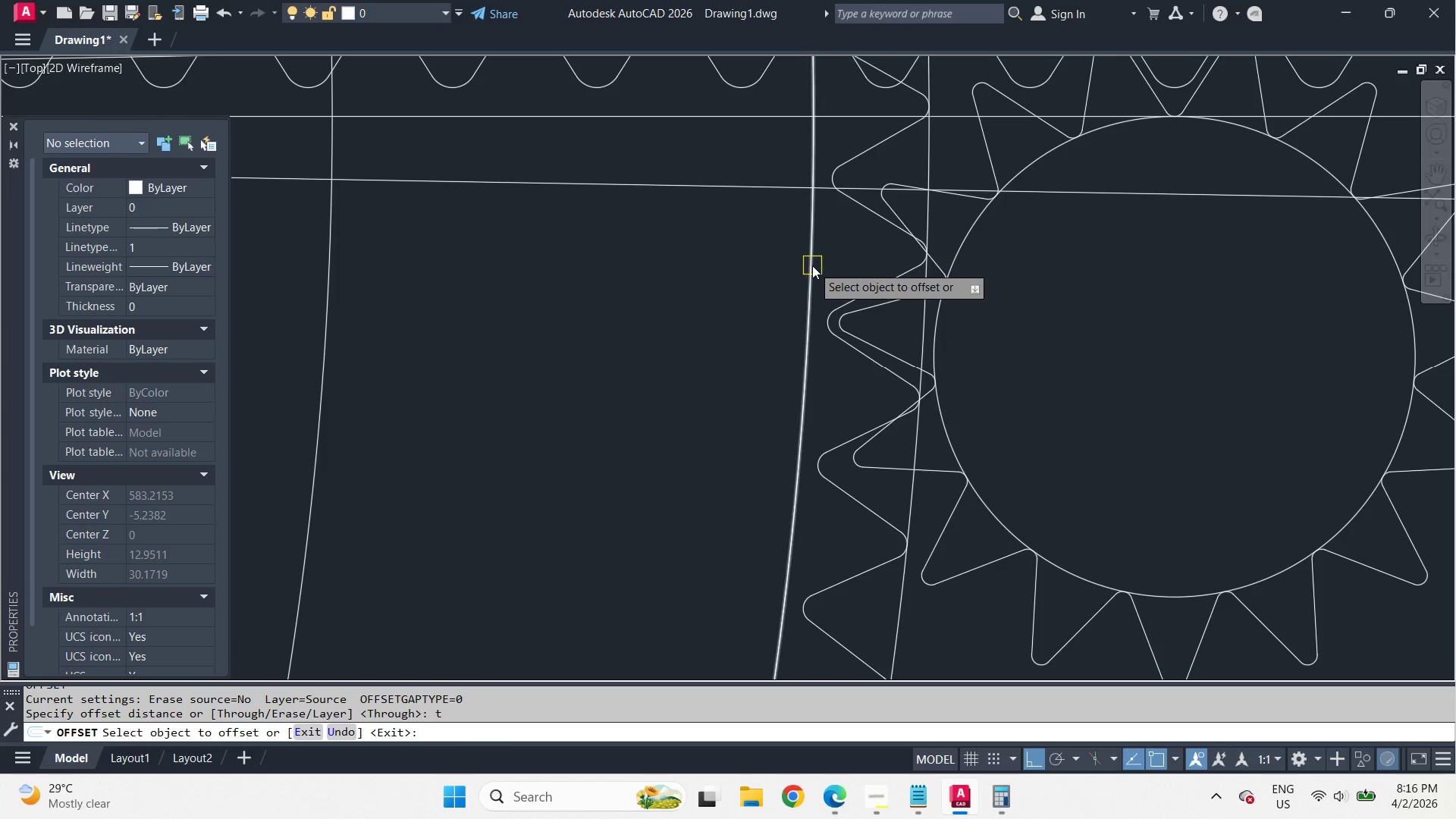 
left_click([812, 265])
 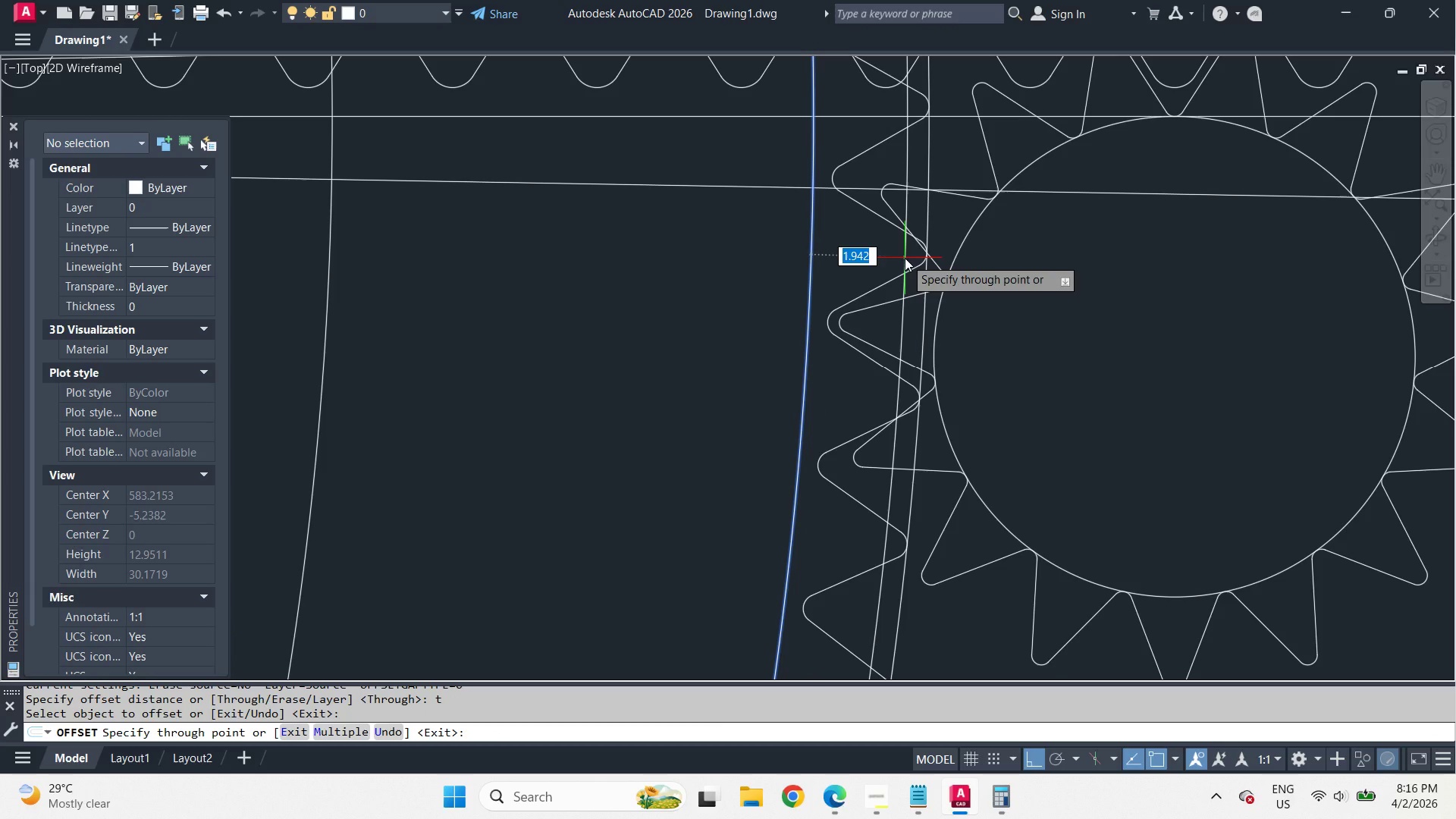 
key(2)
 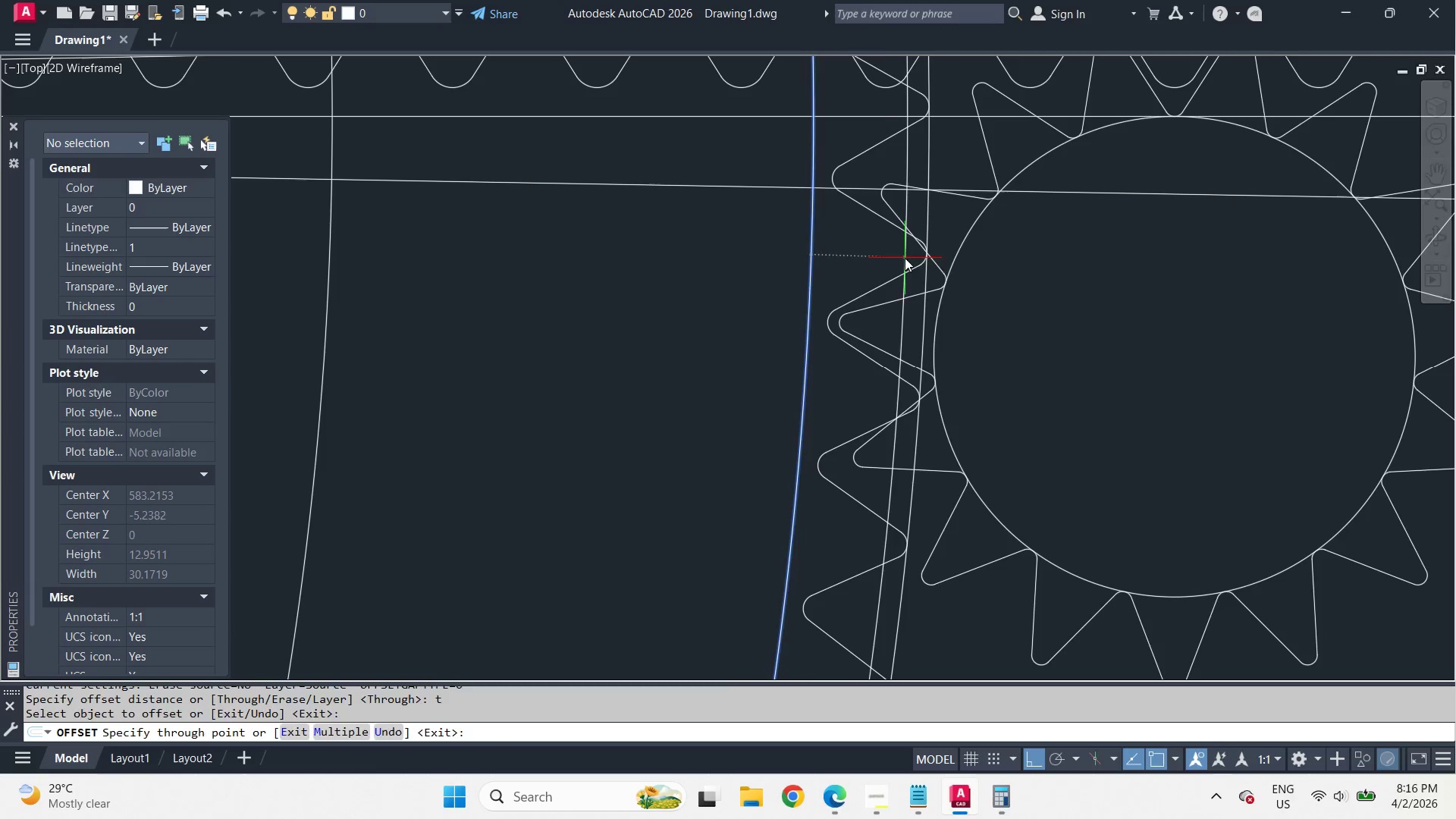 
key(Space)
 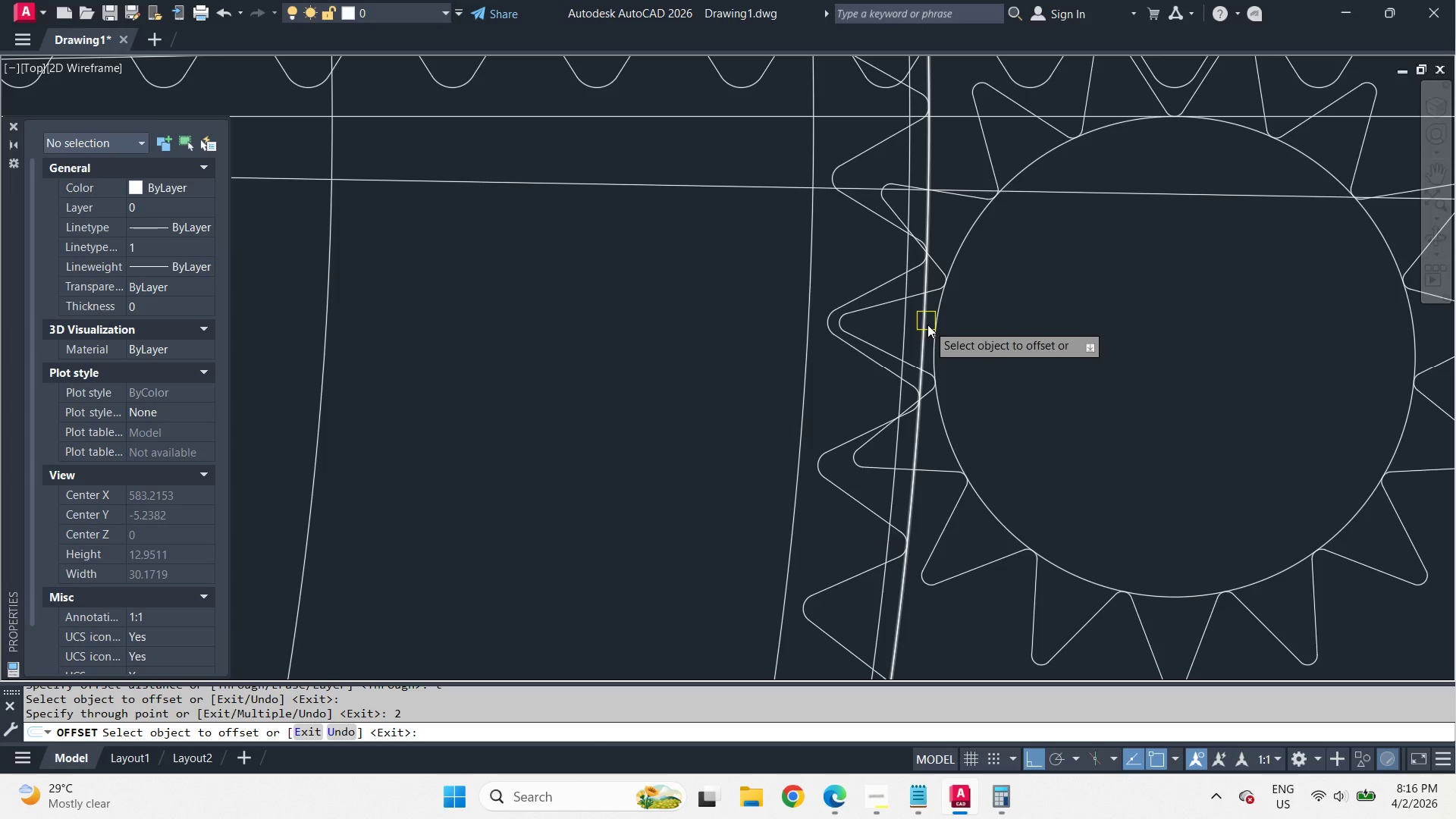 
key(Space)
 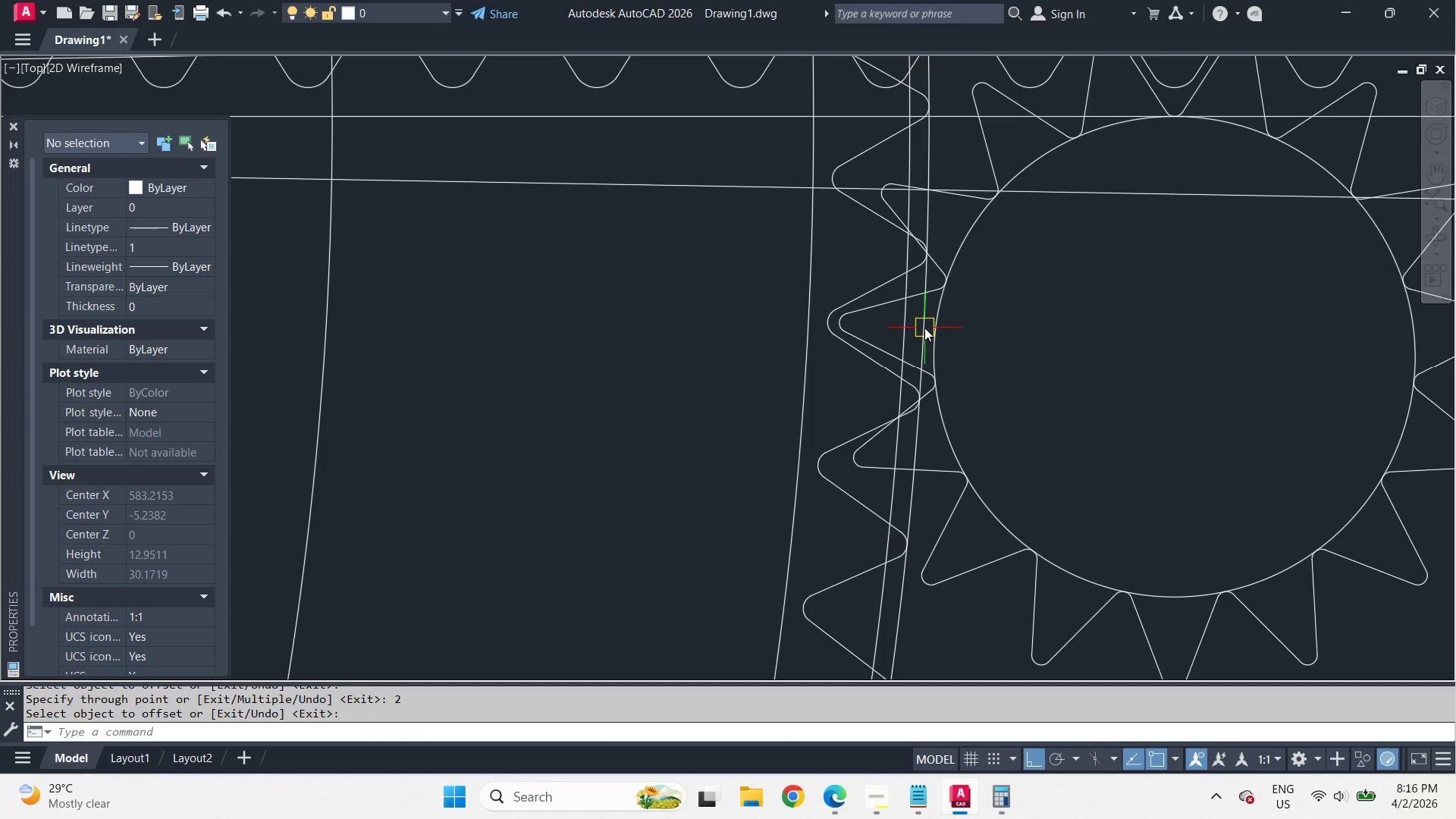 
left_click([924, 328])
 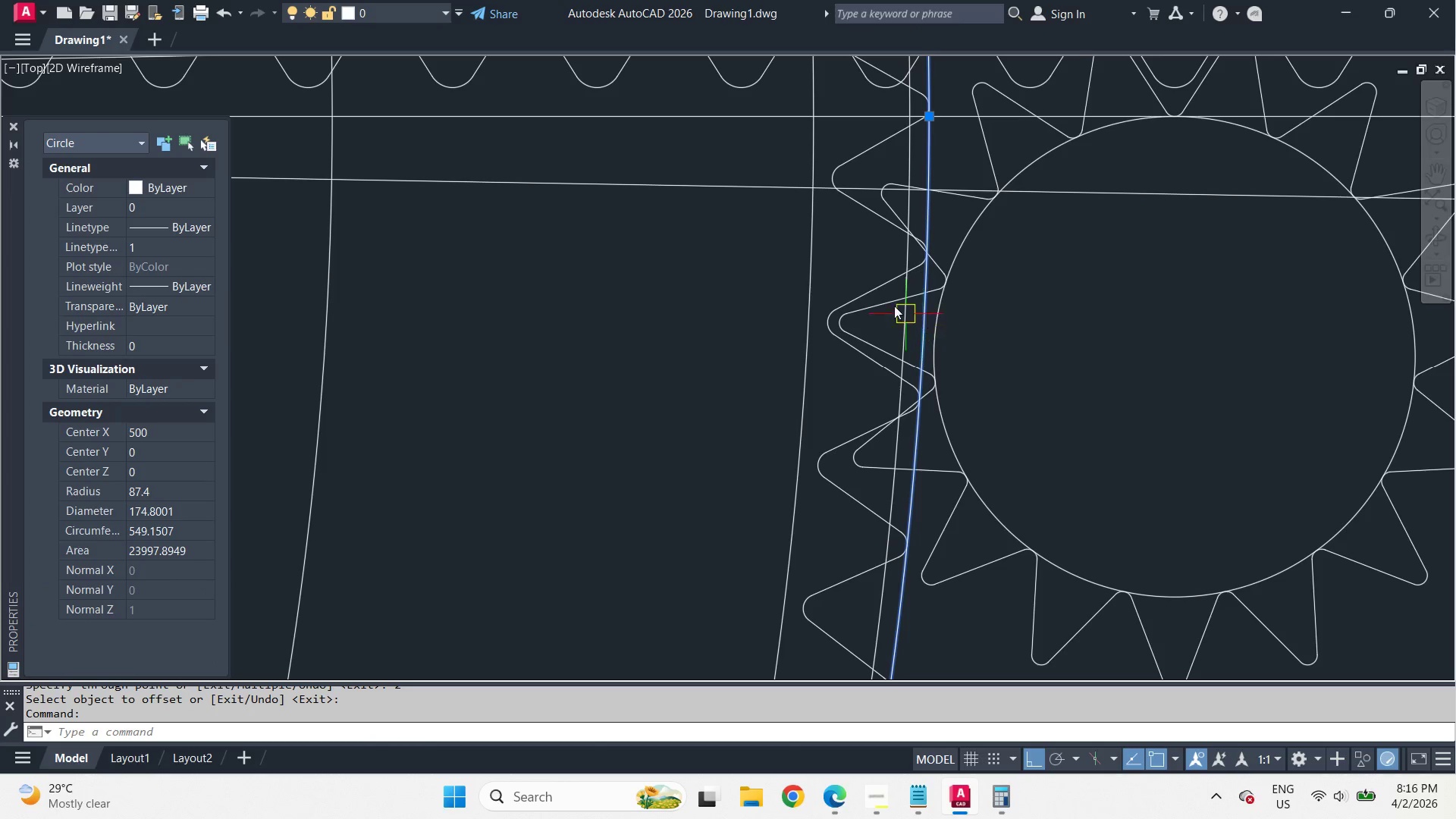 
key(E)
 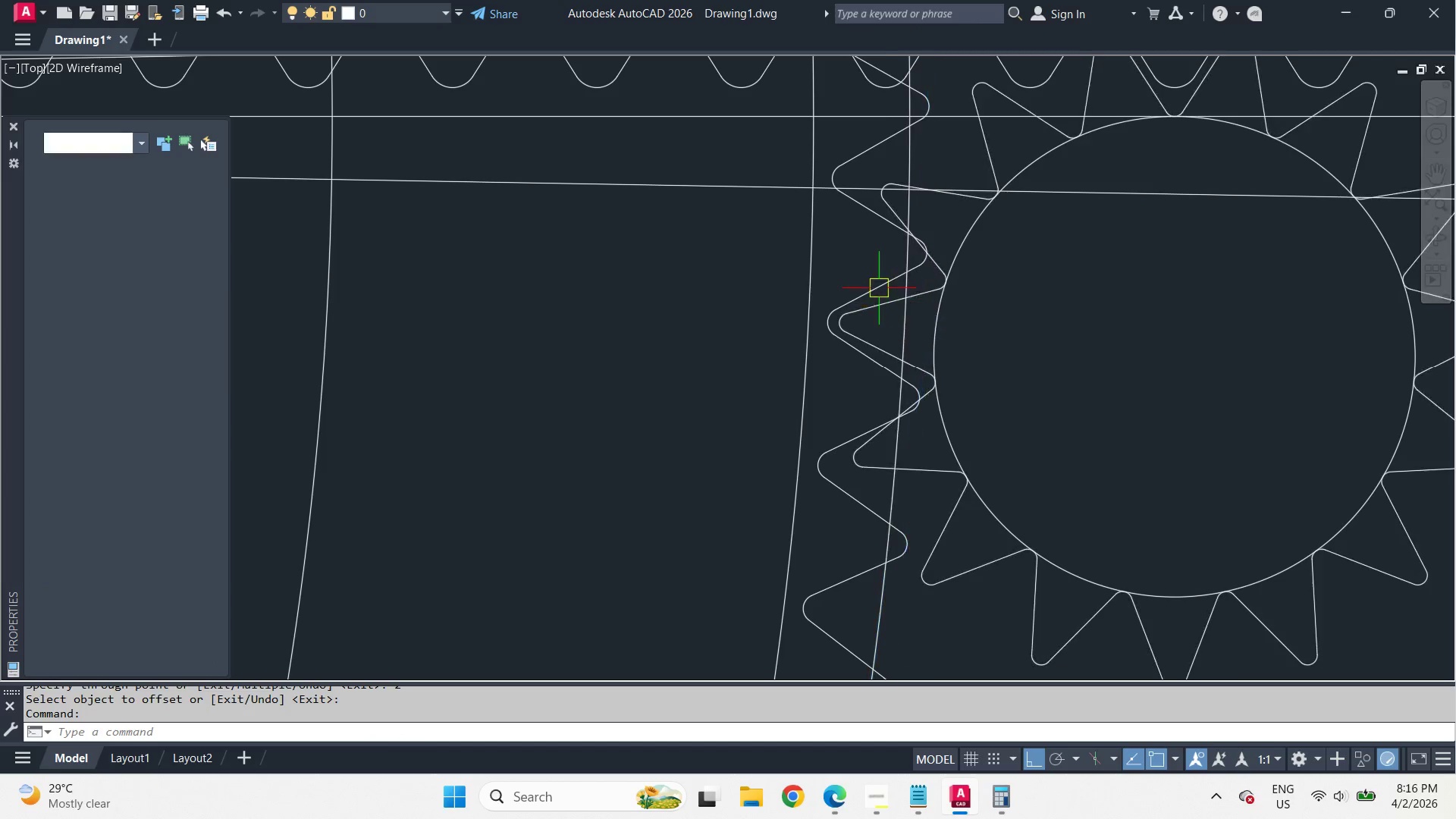 
key(Space)
 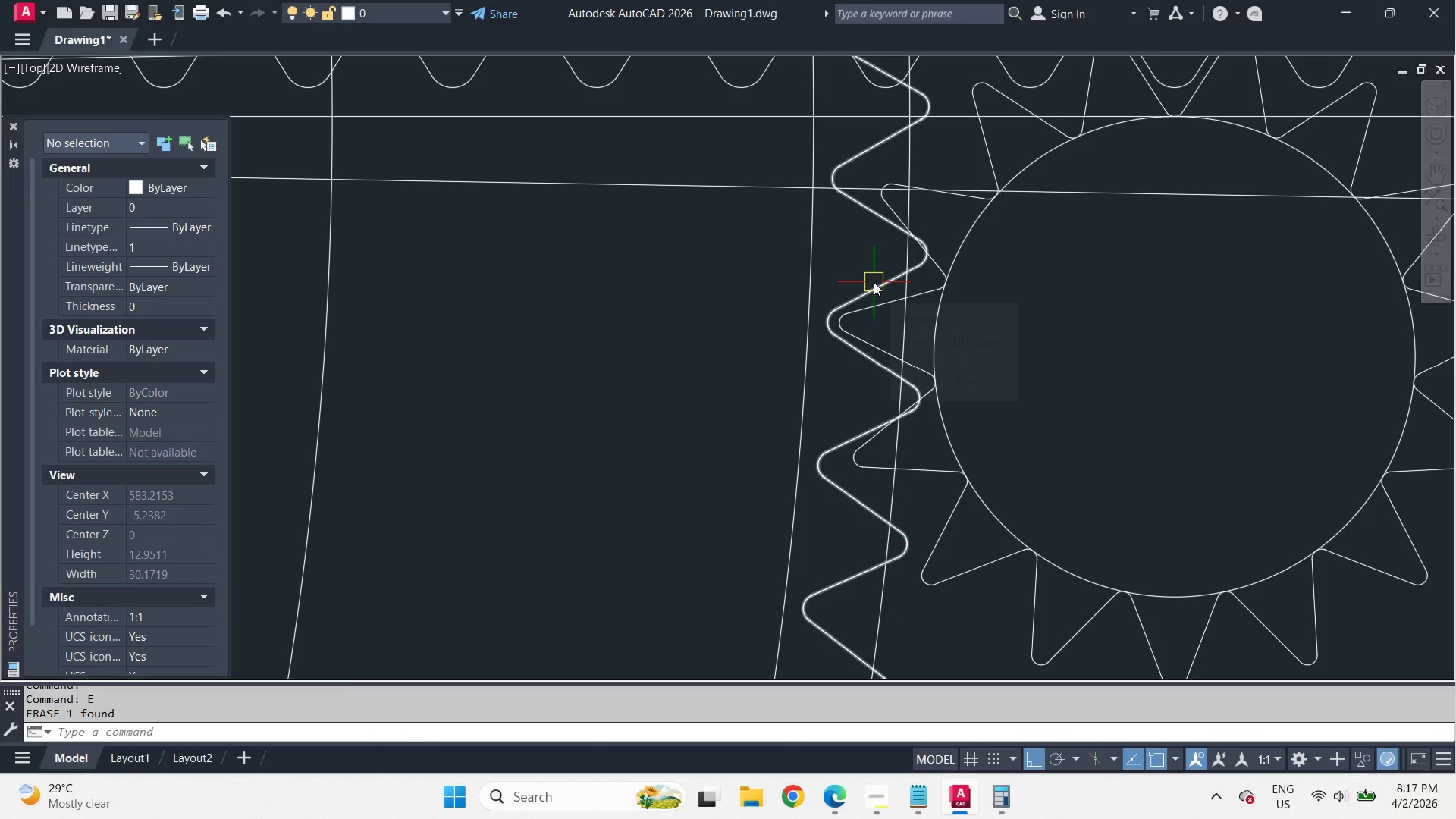 
left_click([874, 282])
 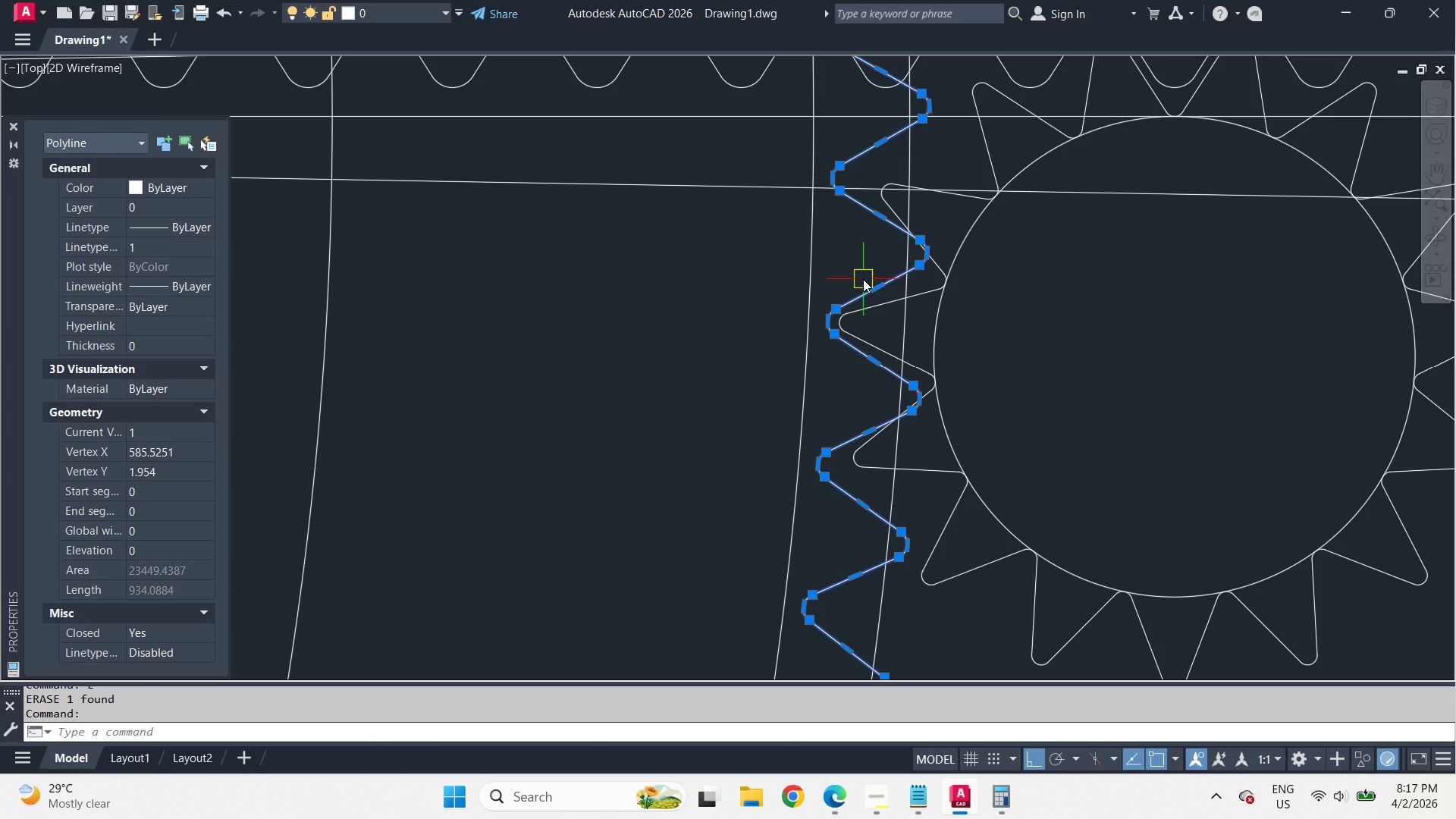 
key(E)
 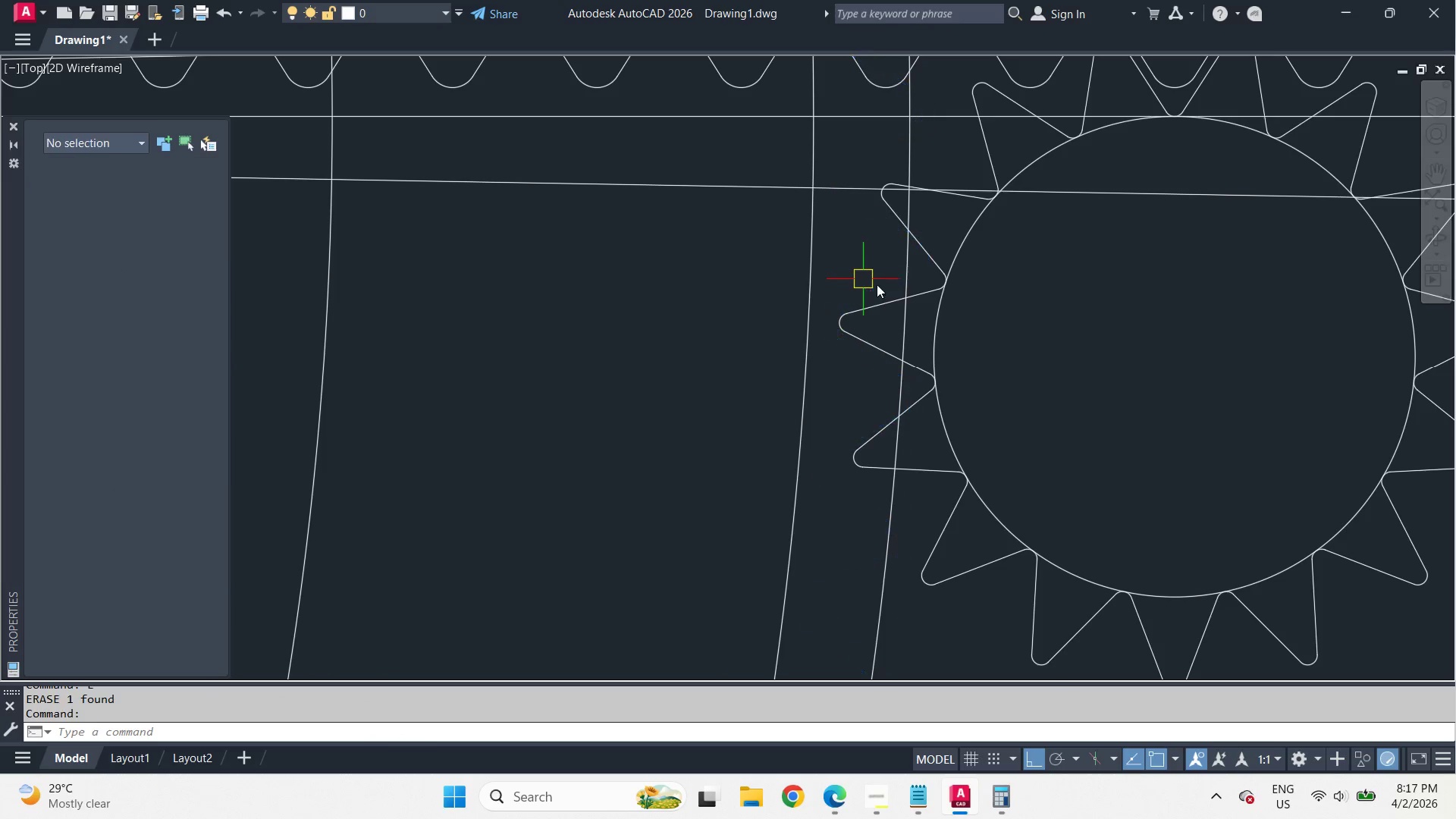 
key(Space)
 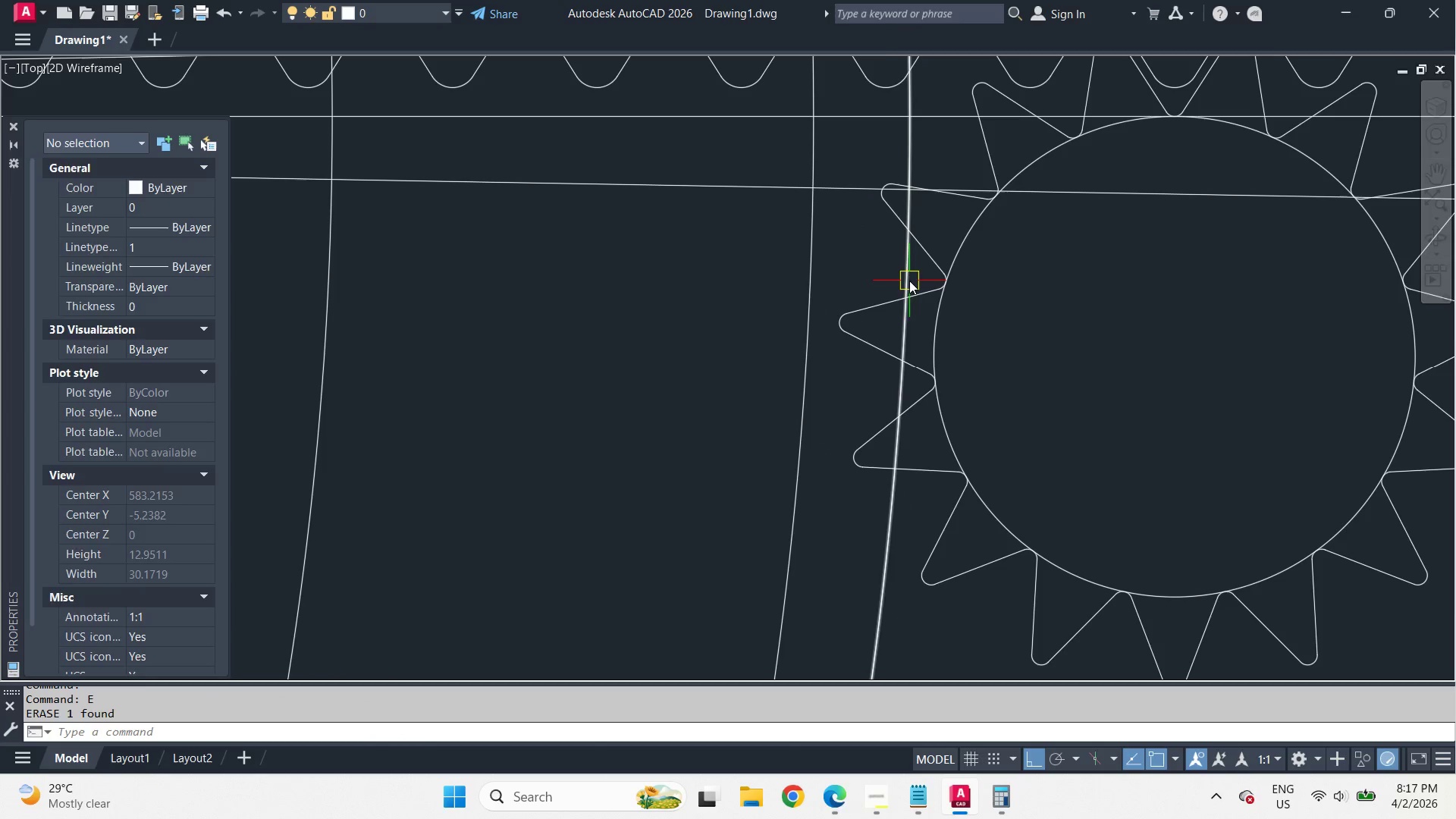 
left_click([909, 281])
 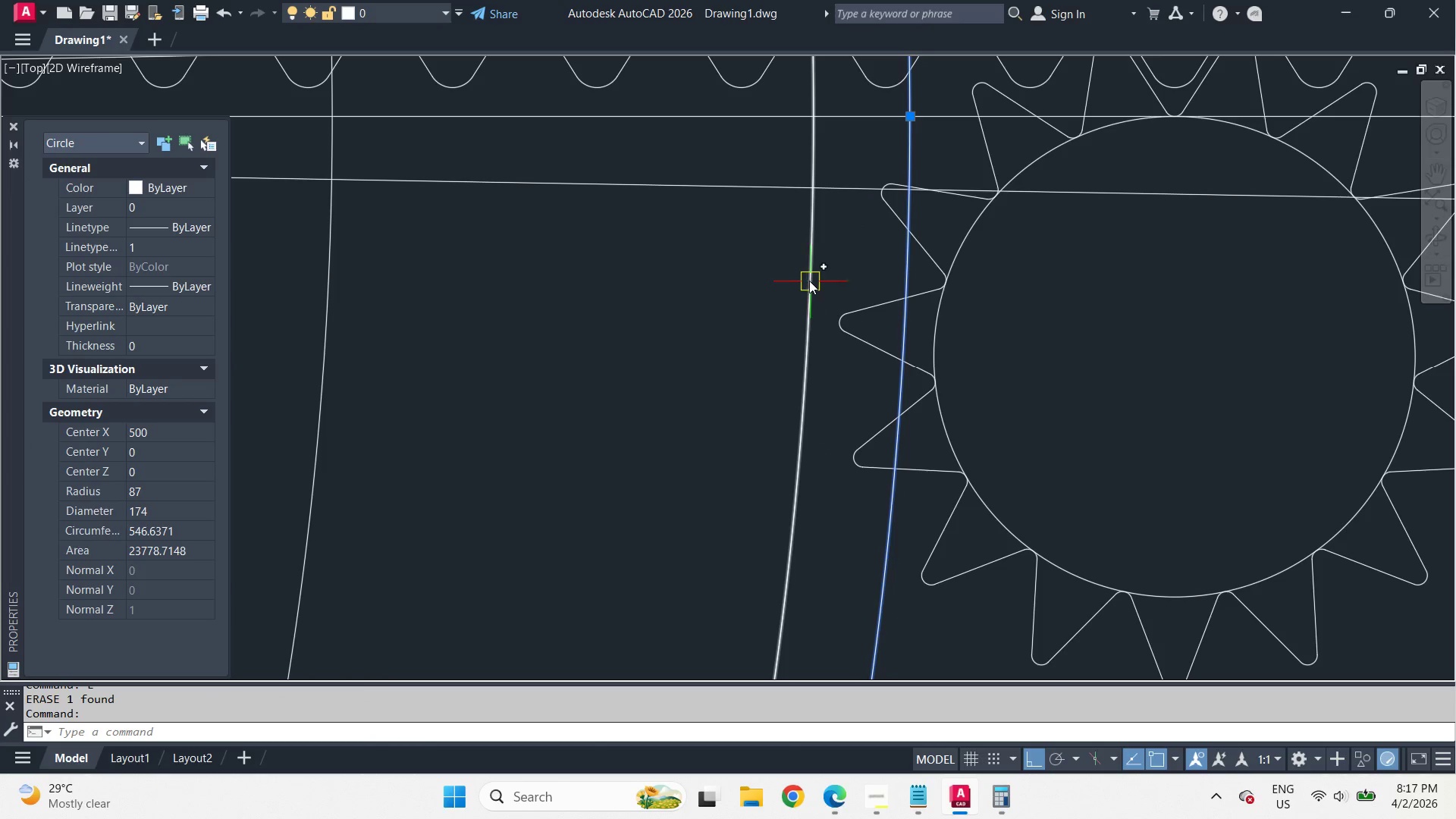 
left_click([809, 281])
 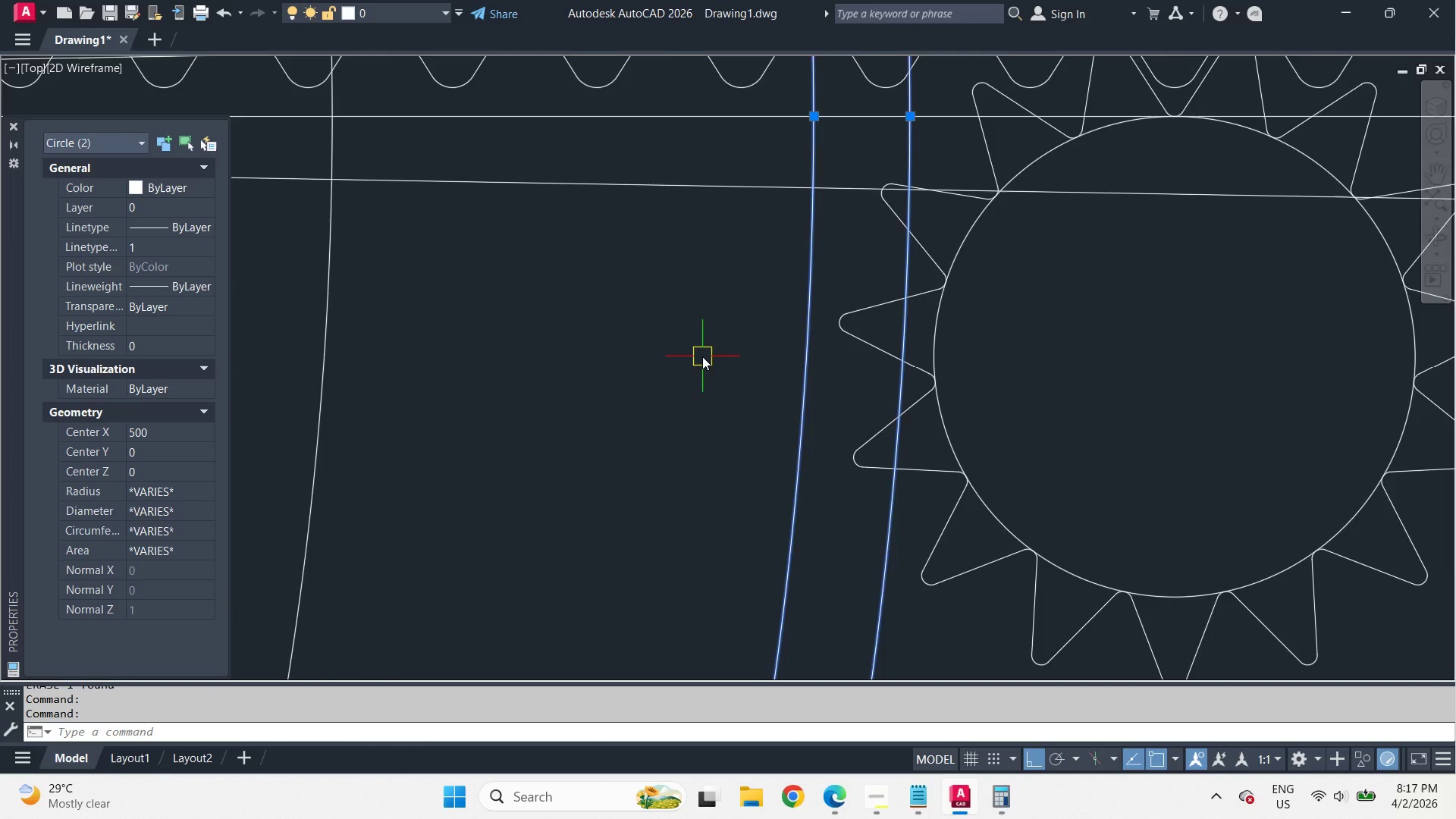 
key(Escape)
 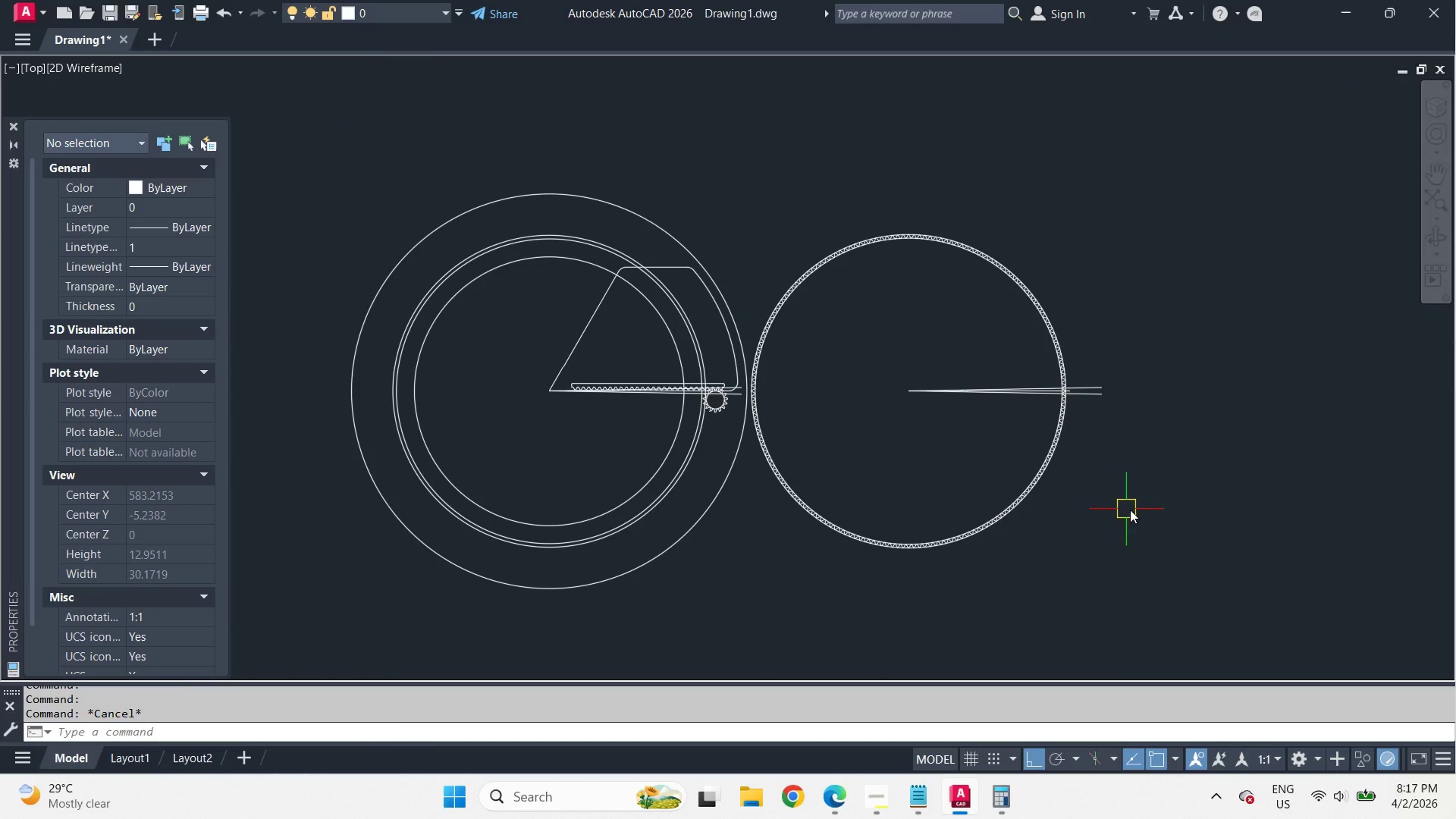 
left_click_drag(start_coordinate=[1147, 510], to_coordinate=[1116, 485])
 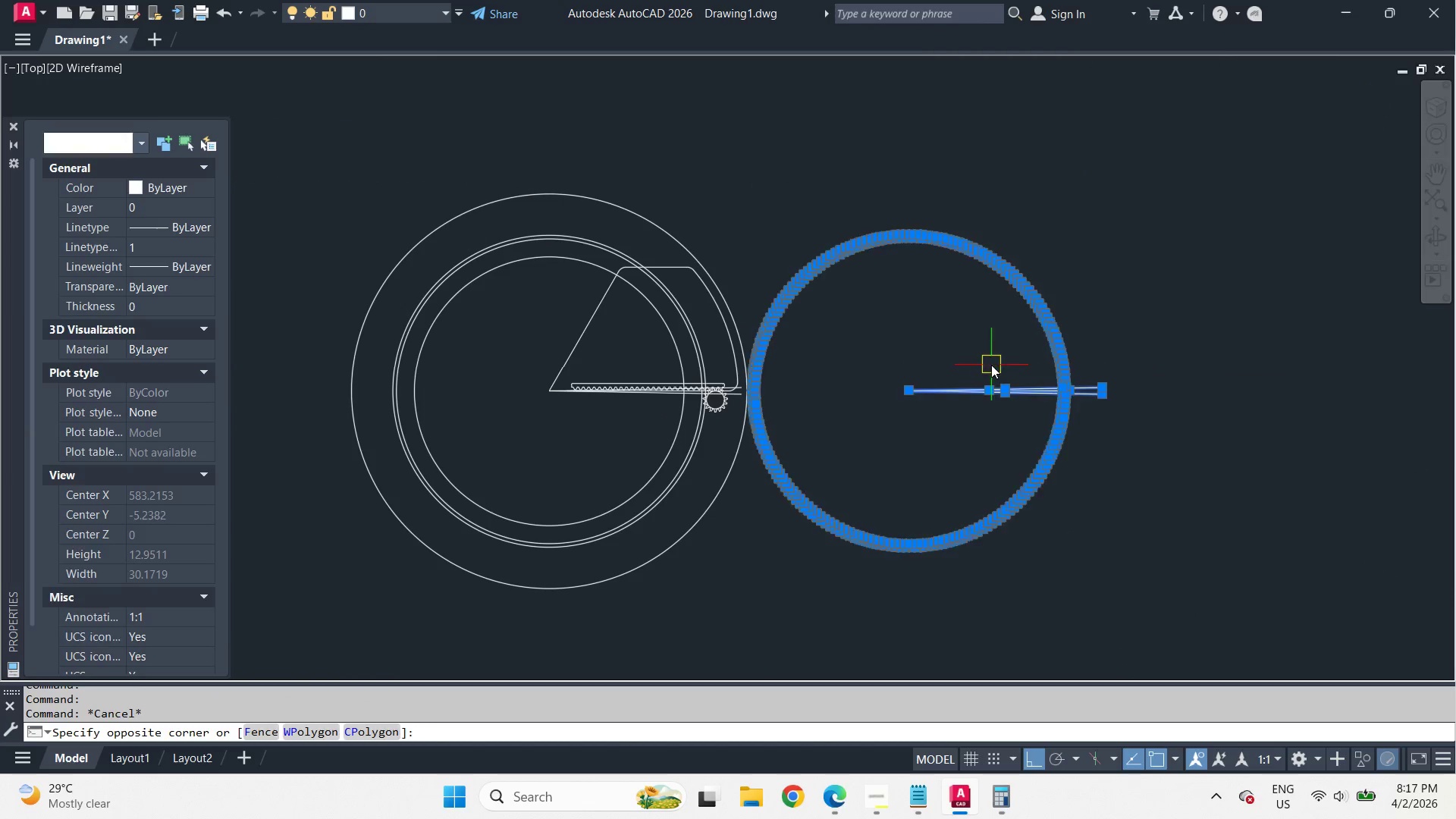 
double_click([991, 365])
 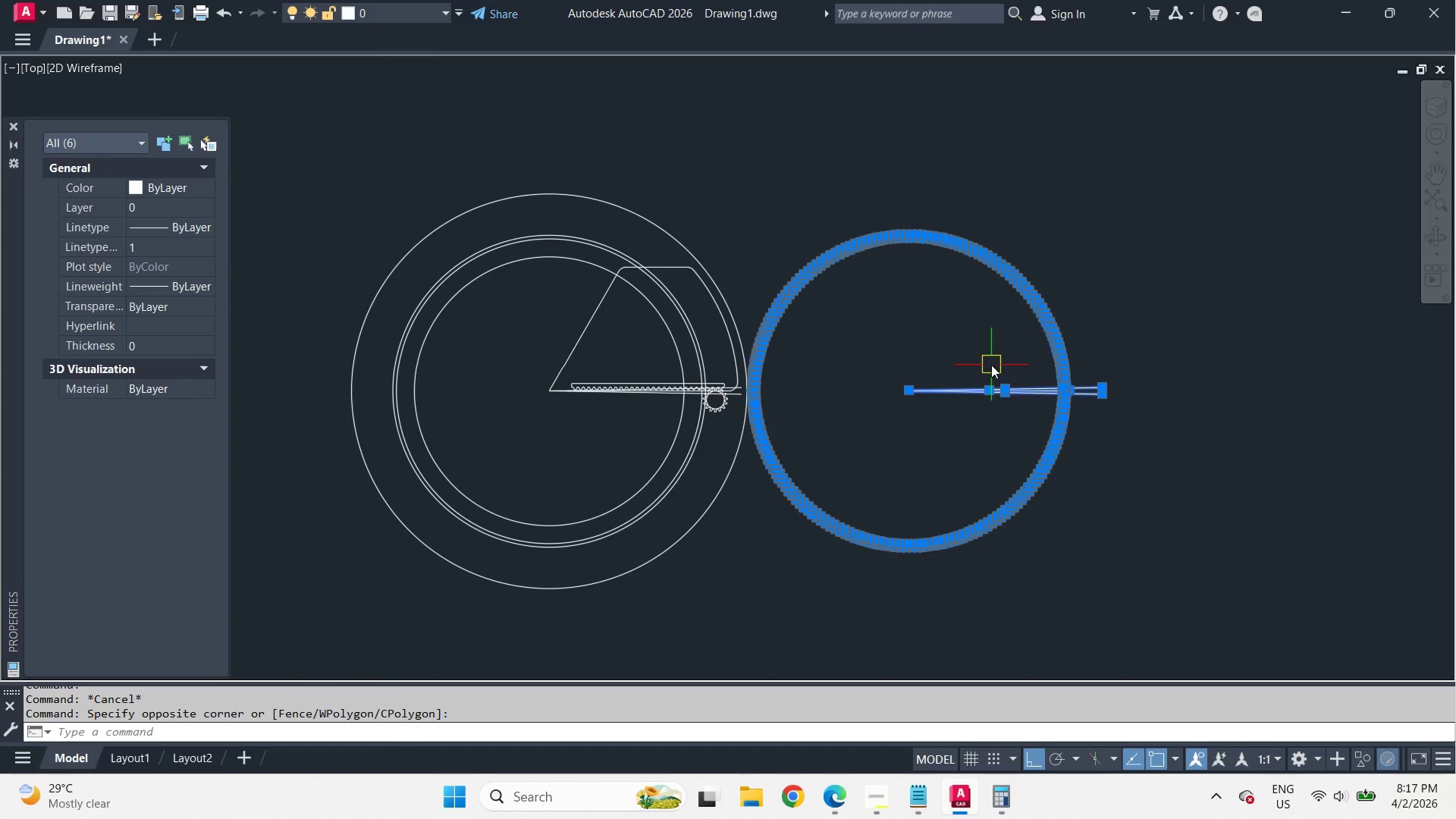 
key(E)
 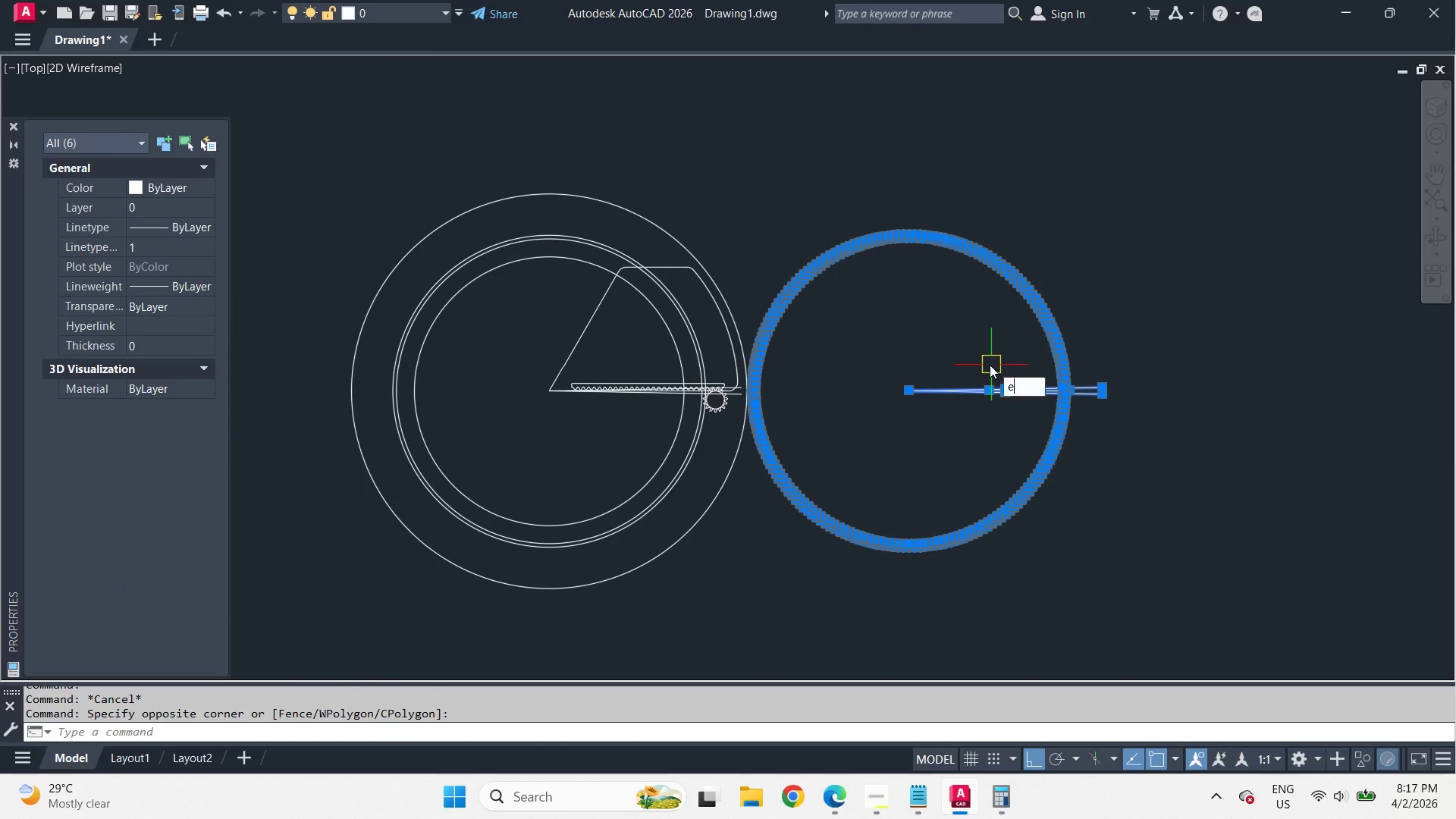 
scroll: coordinate [695, 415], scroll_direction: down, amount: 7.0
 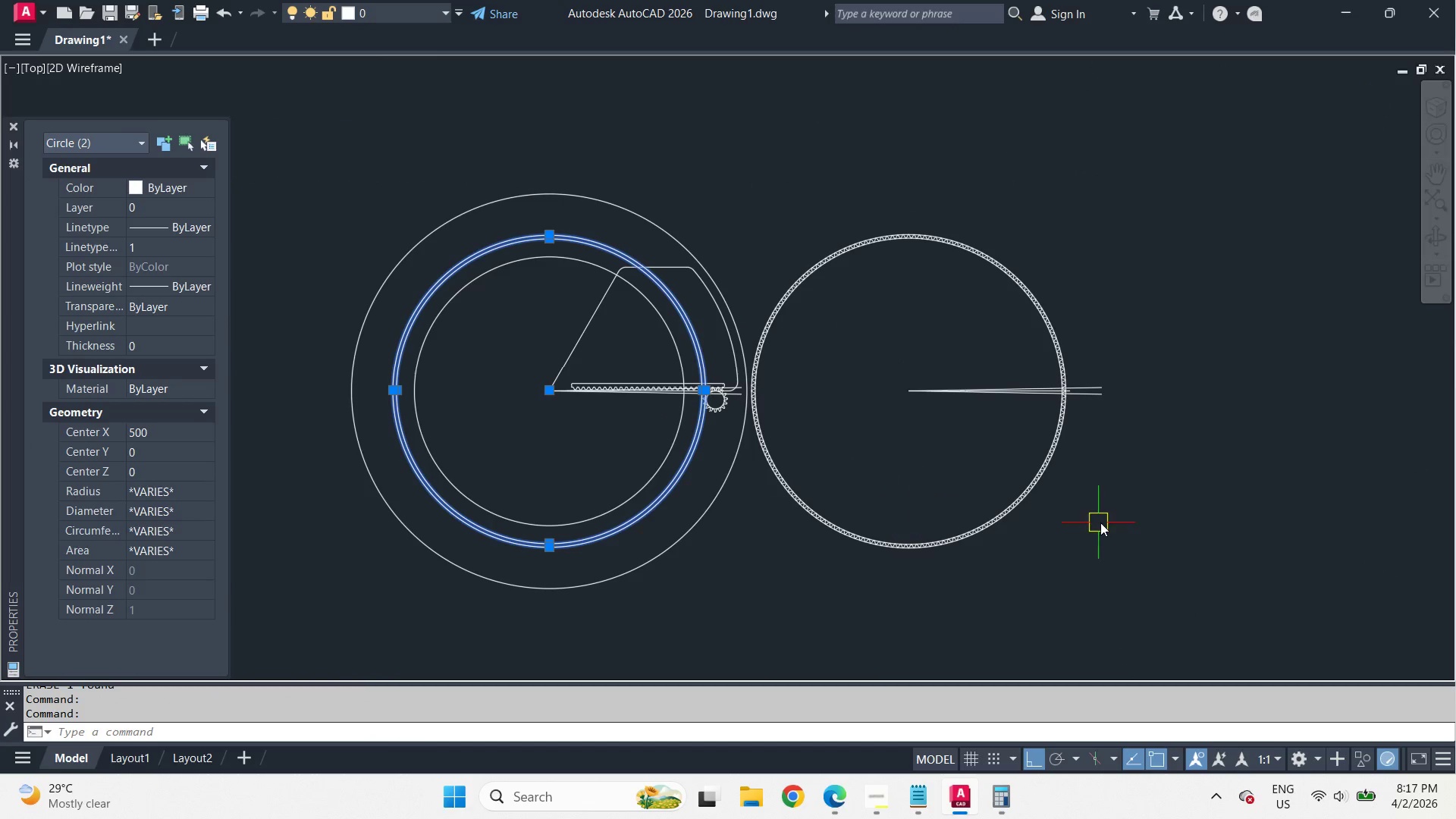 
key(Space)
 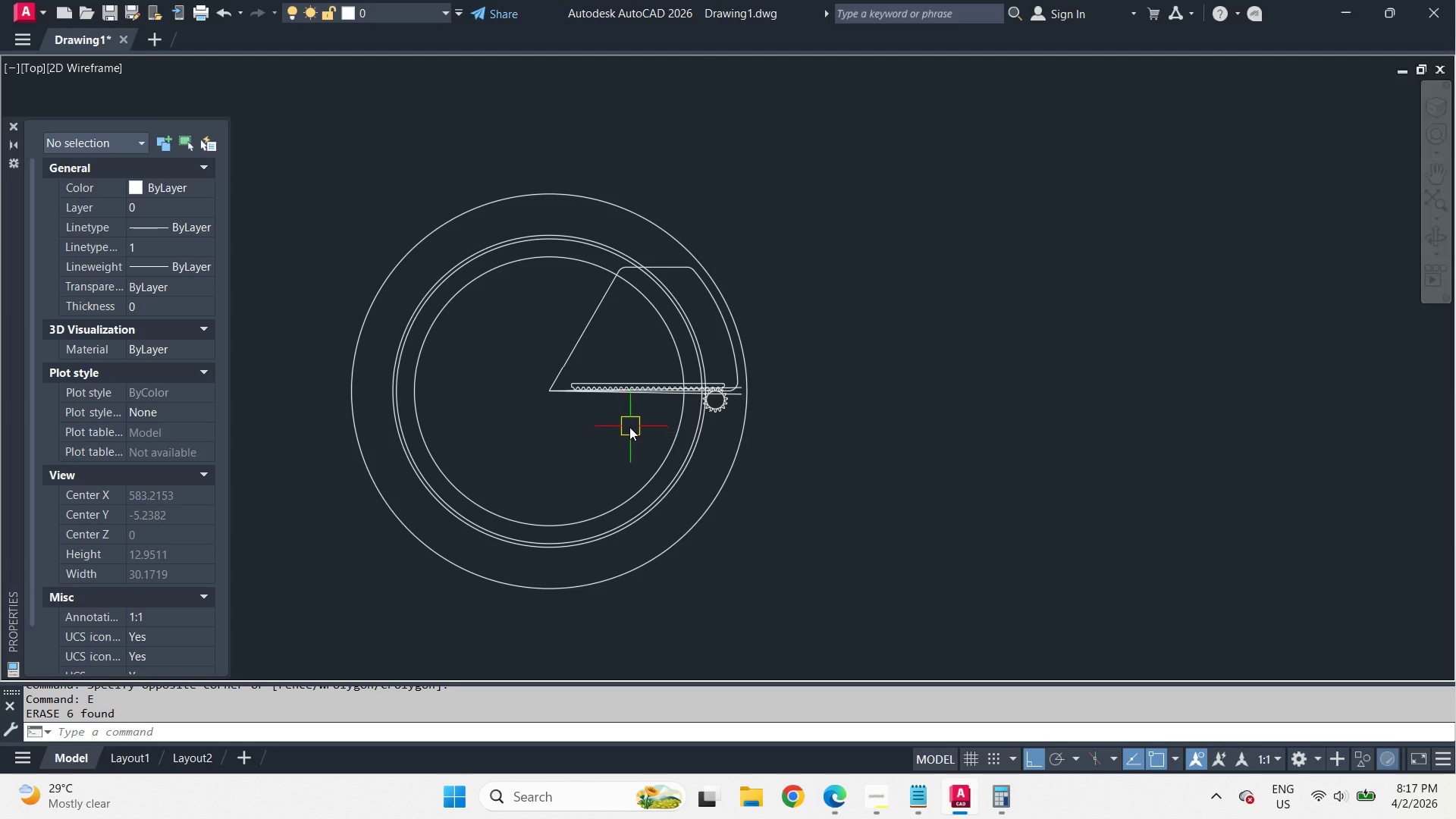 
left_click([918, 337])
 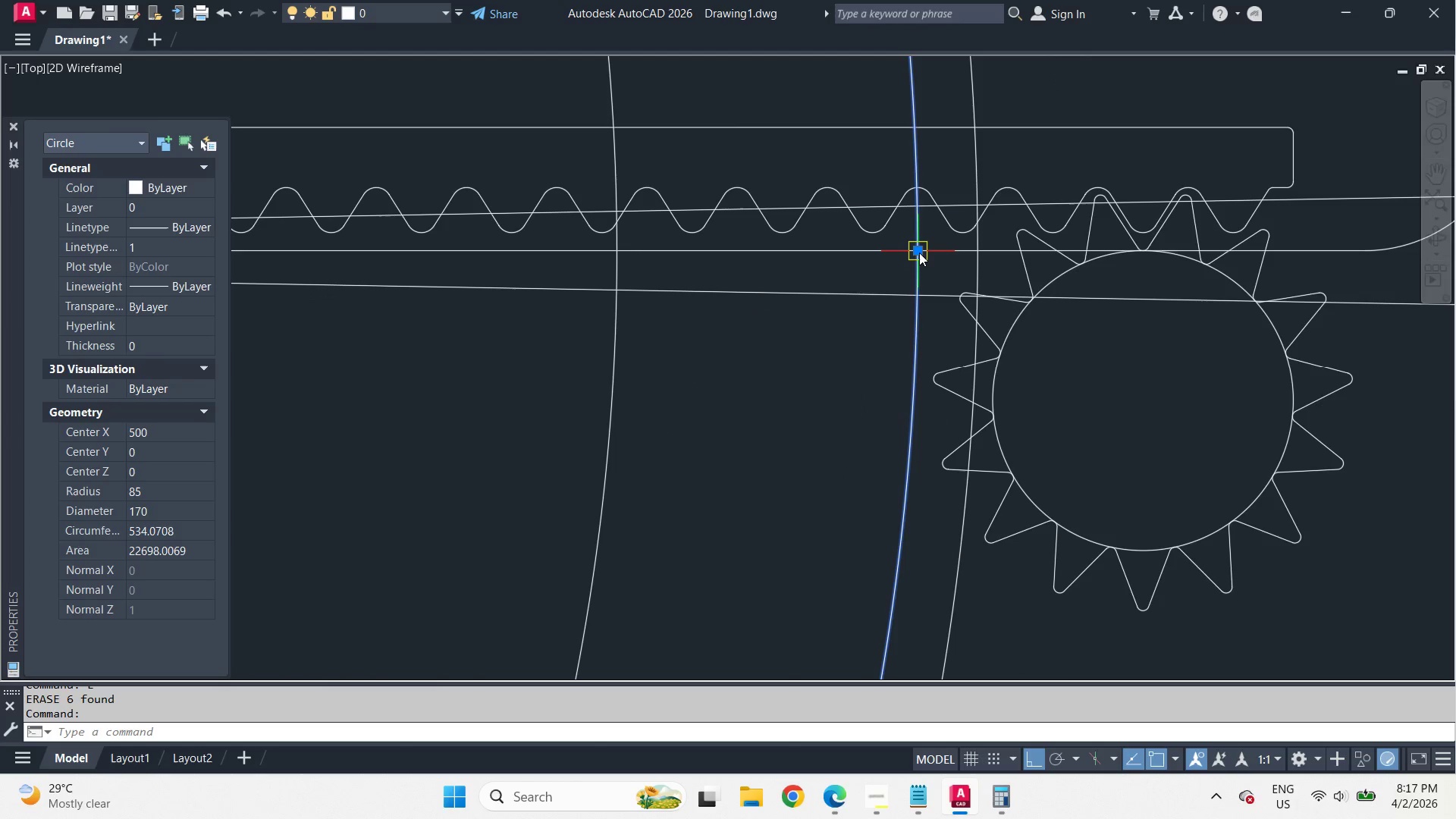 
left_click([919, 251])
 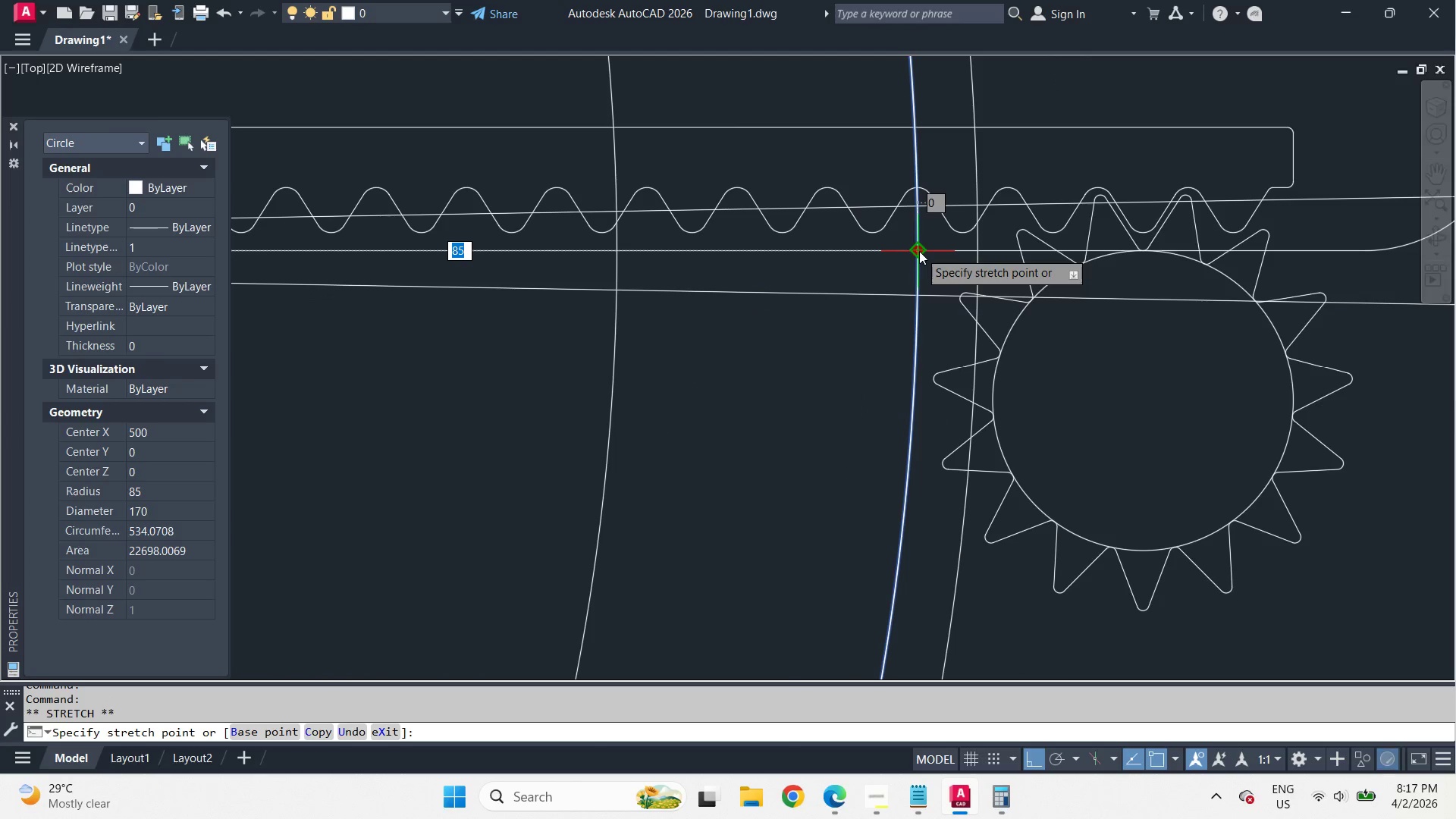 
scroll: coordinate [620, 417], scroll_direction: up, amount: 3.0
 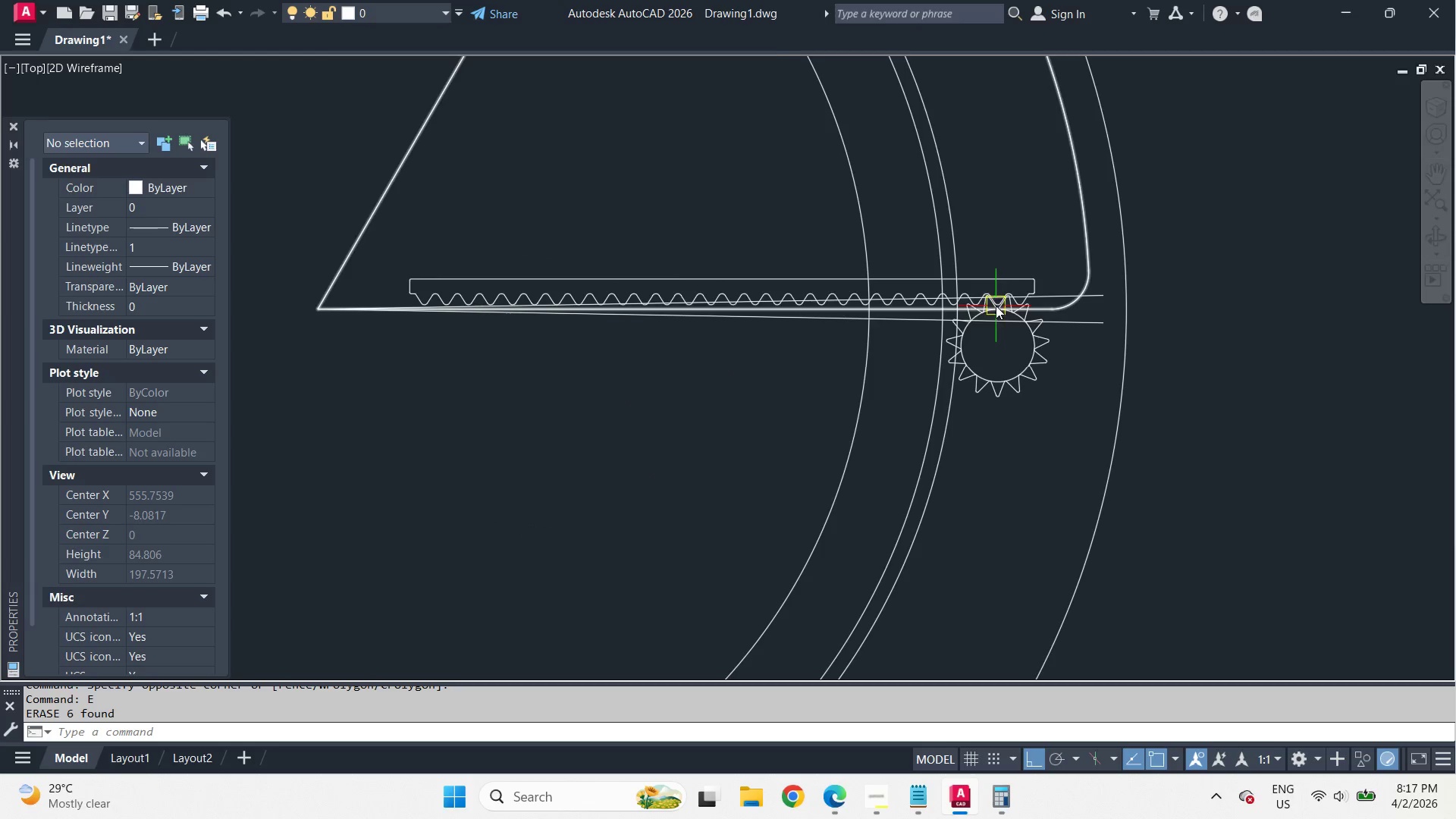 
key(Escape)
 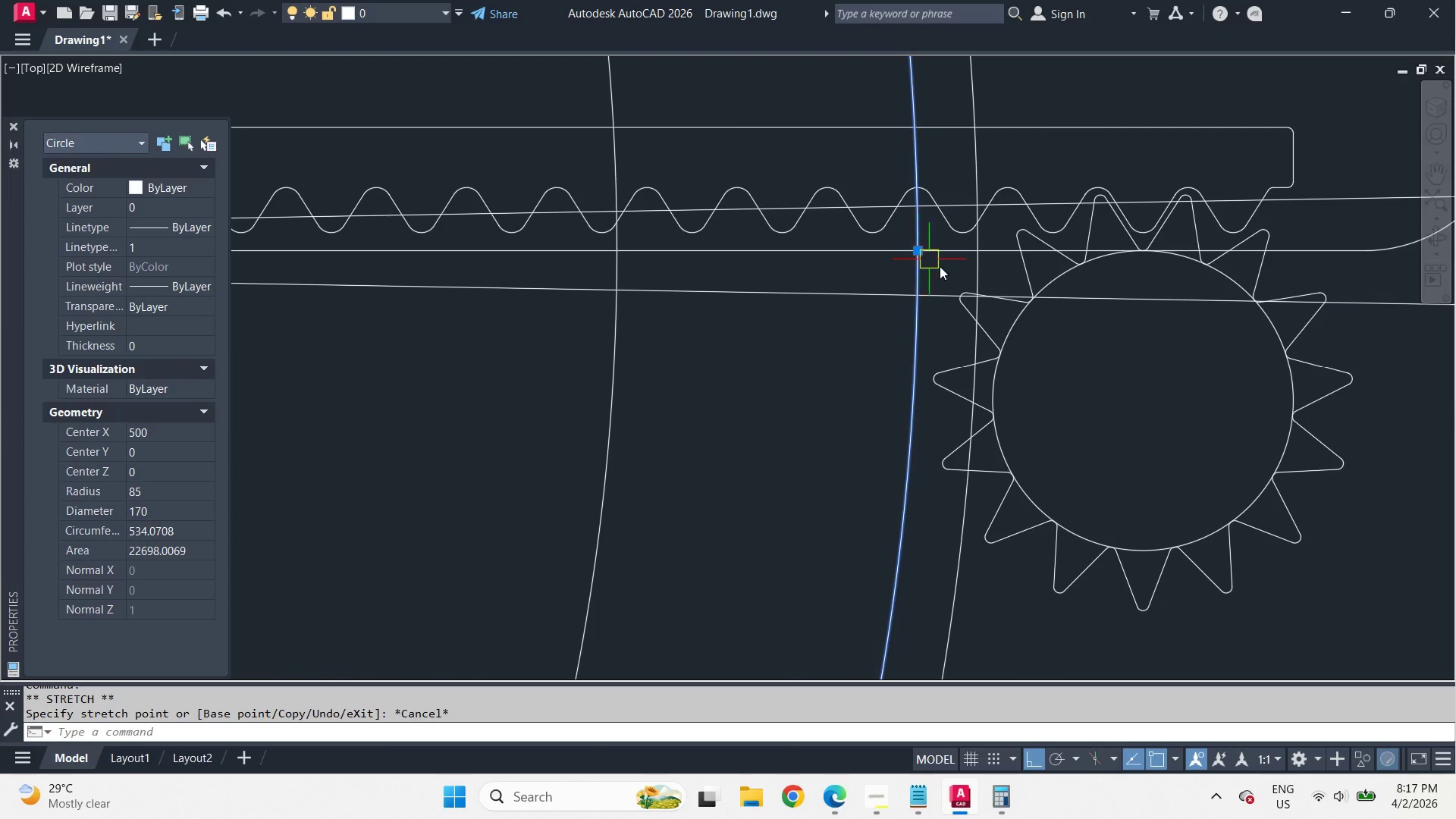 
key(Escape)
 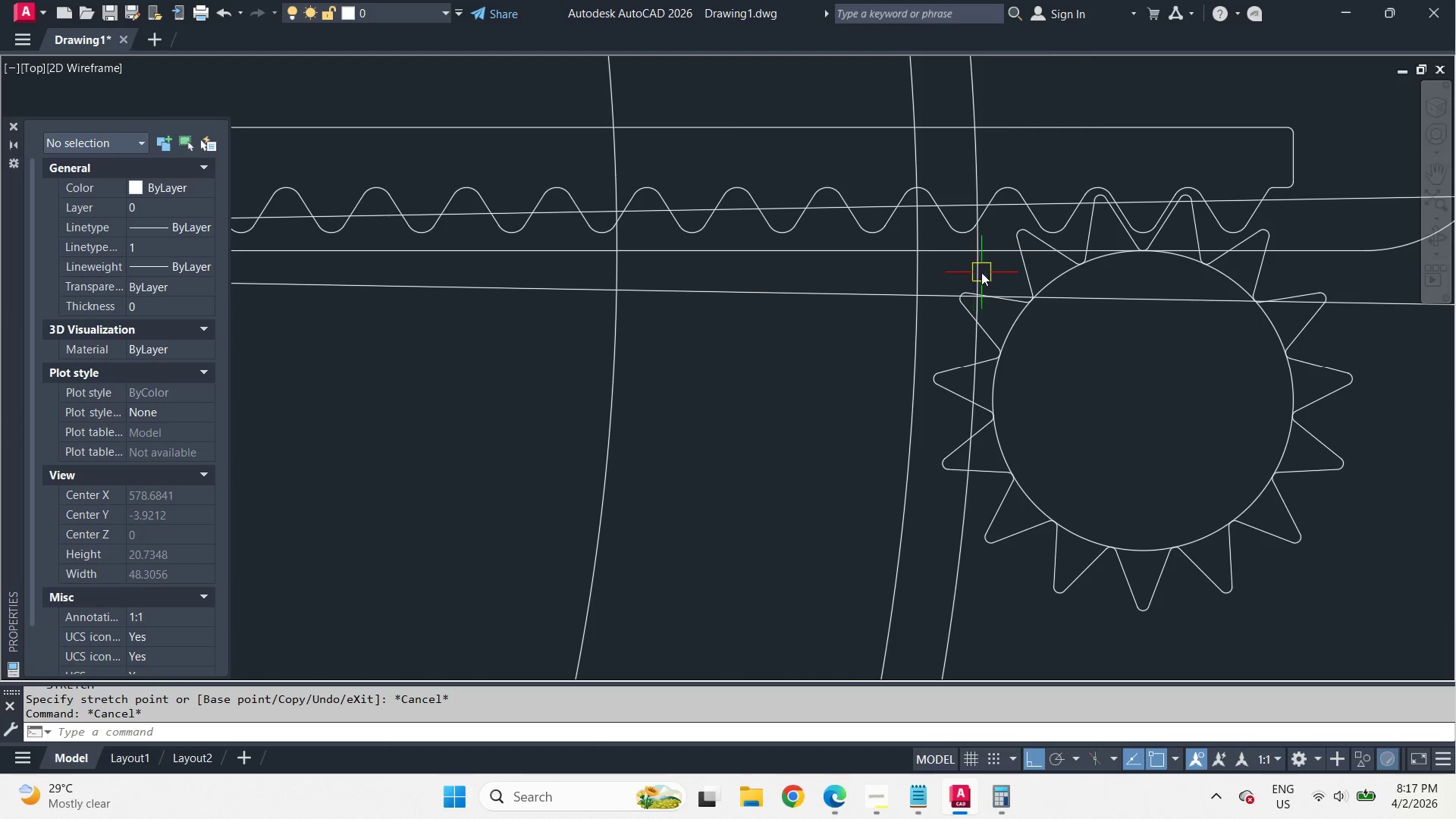 
scroll: coordinate [950, 328], scroll_direction: up, amount: 3.0
 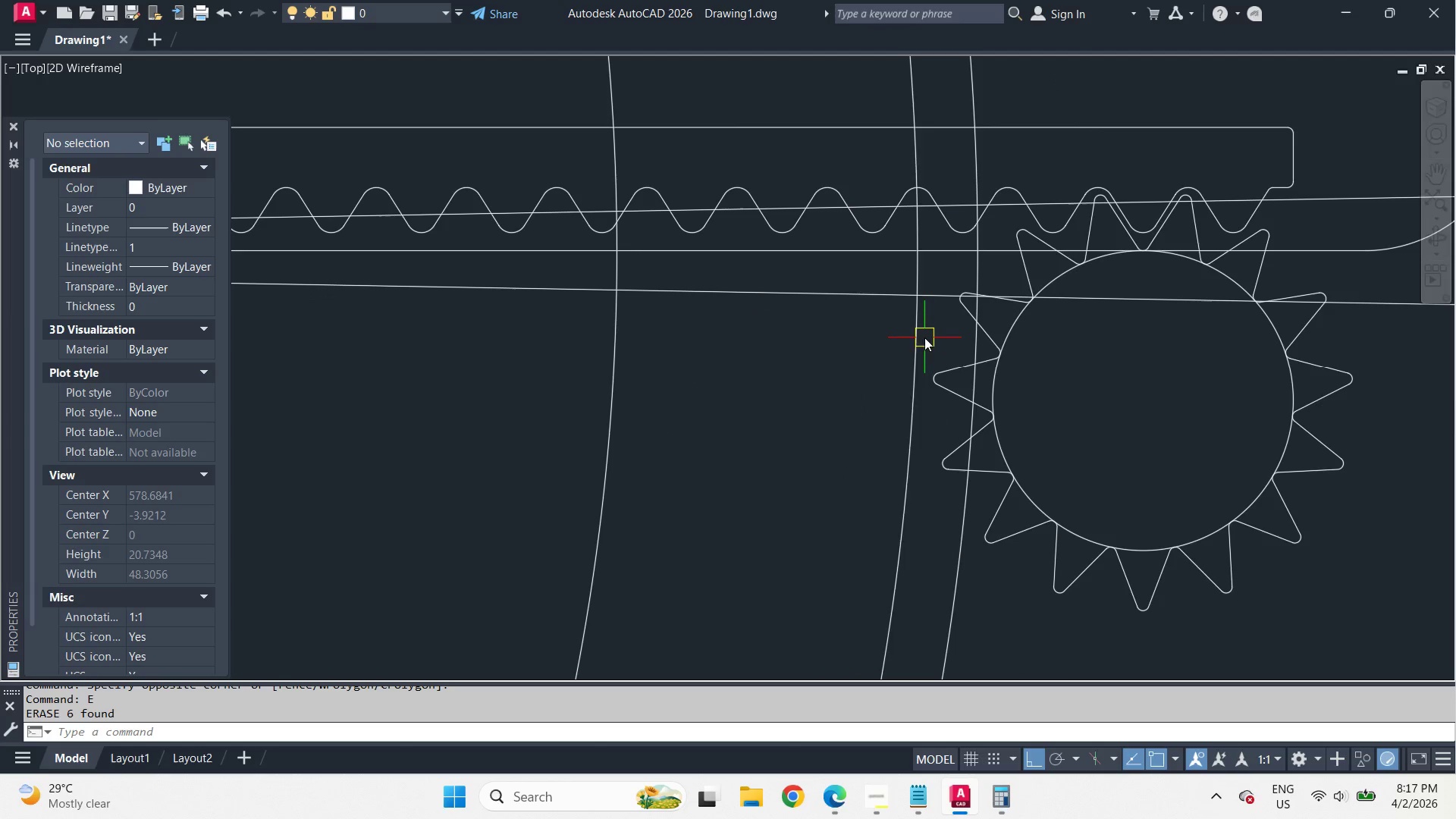 
left_click([984, 272])
 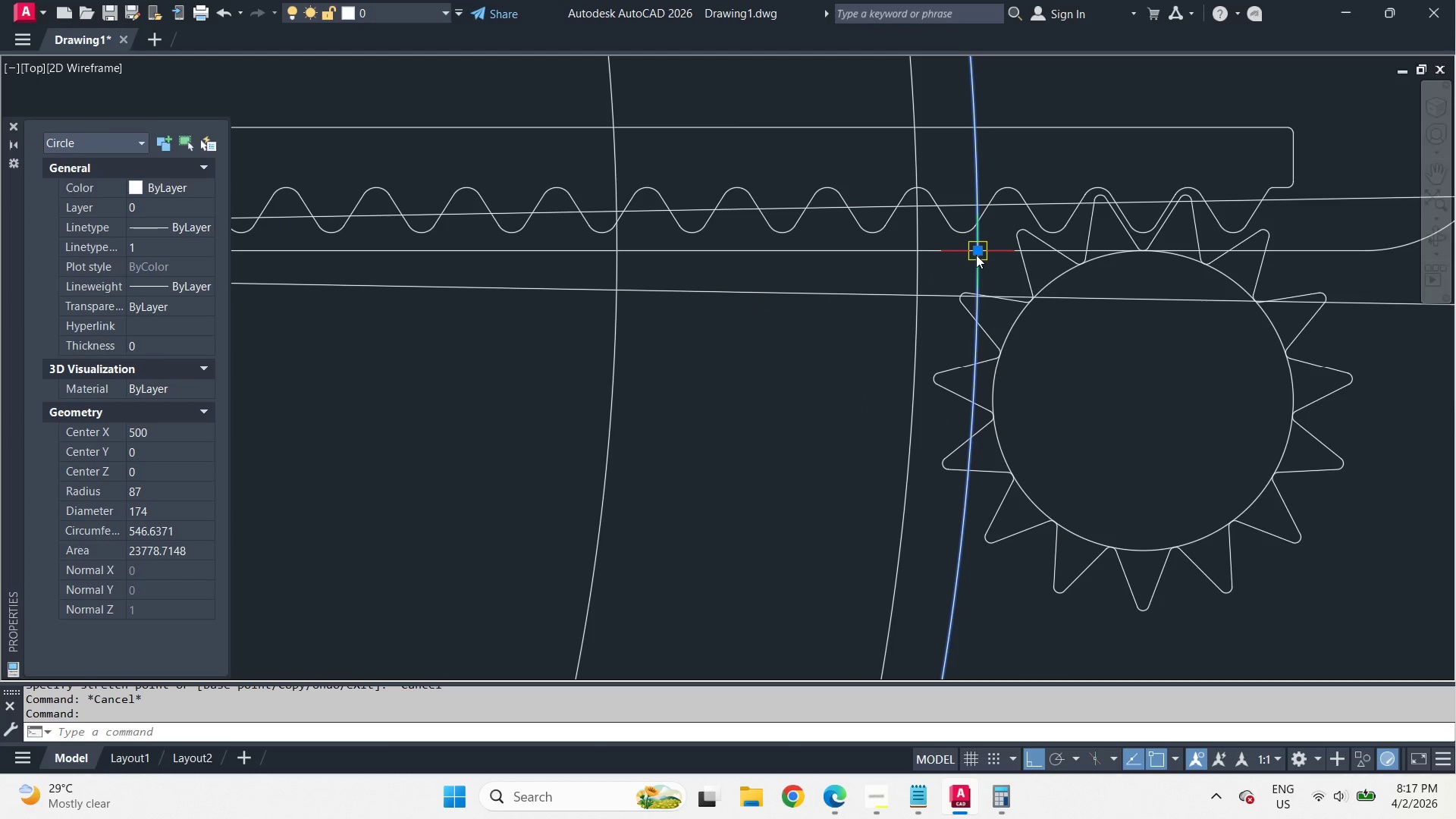 
left_click([976, 254])
 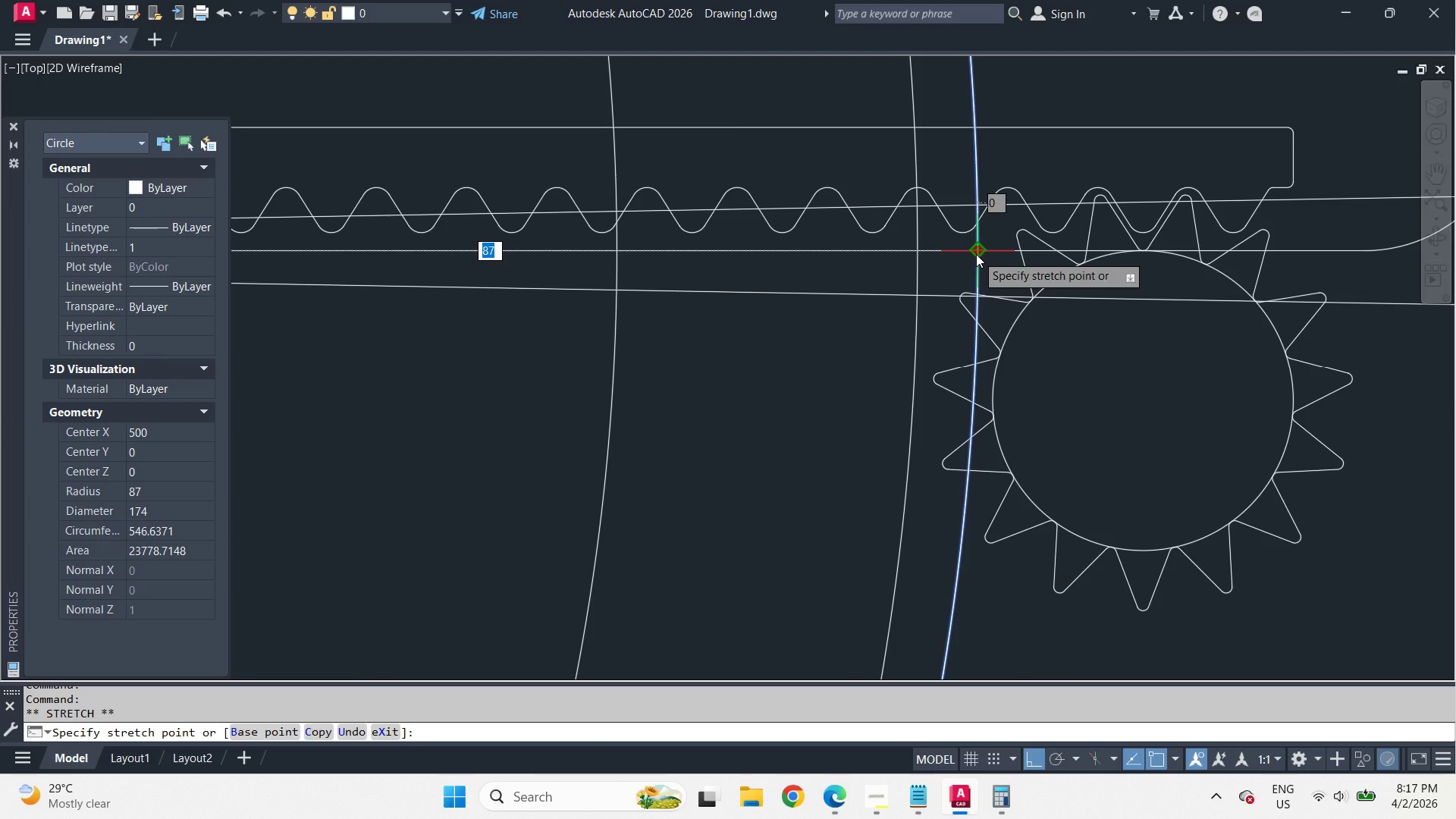 
key(Escape)
 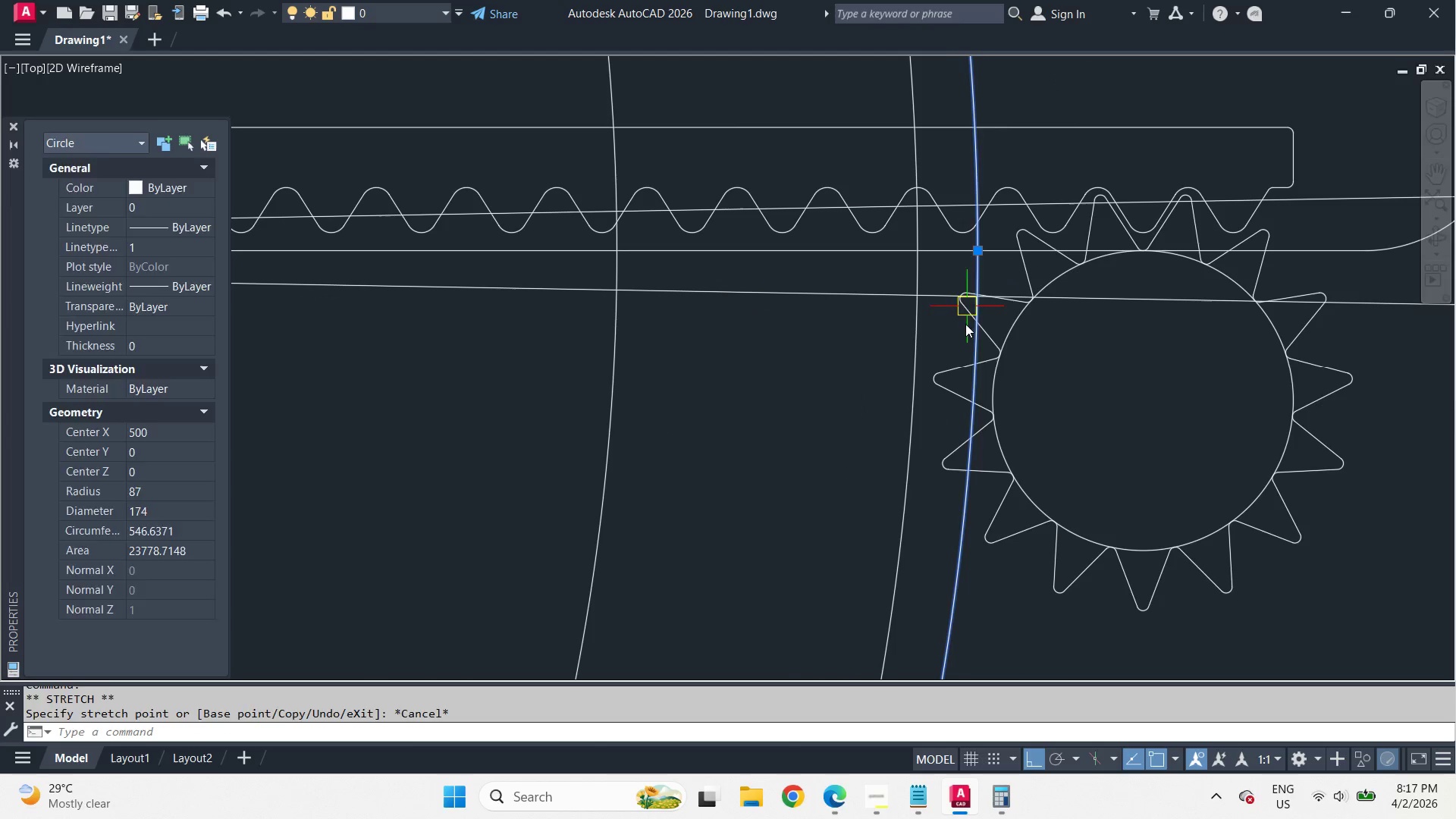 
key(Escape)
 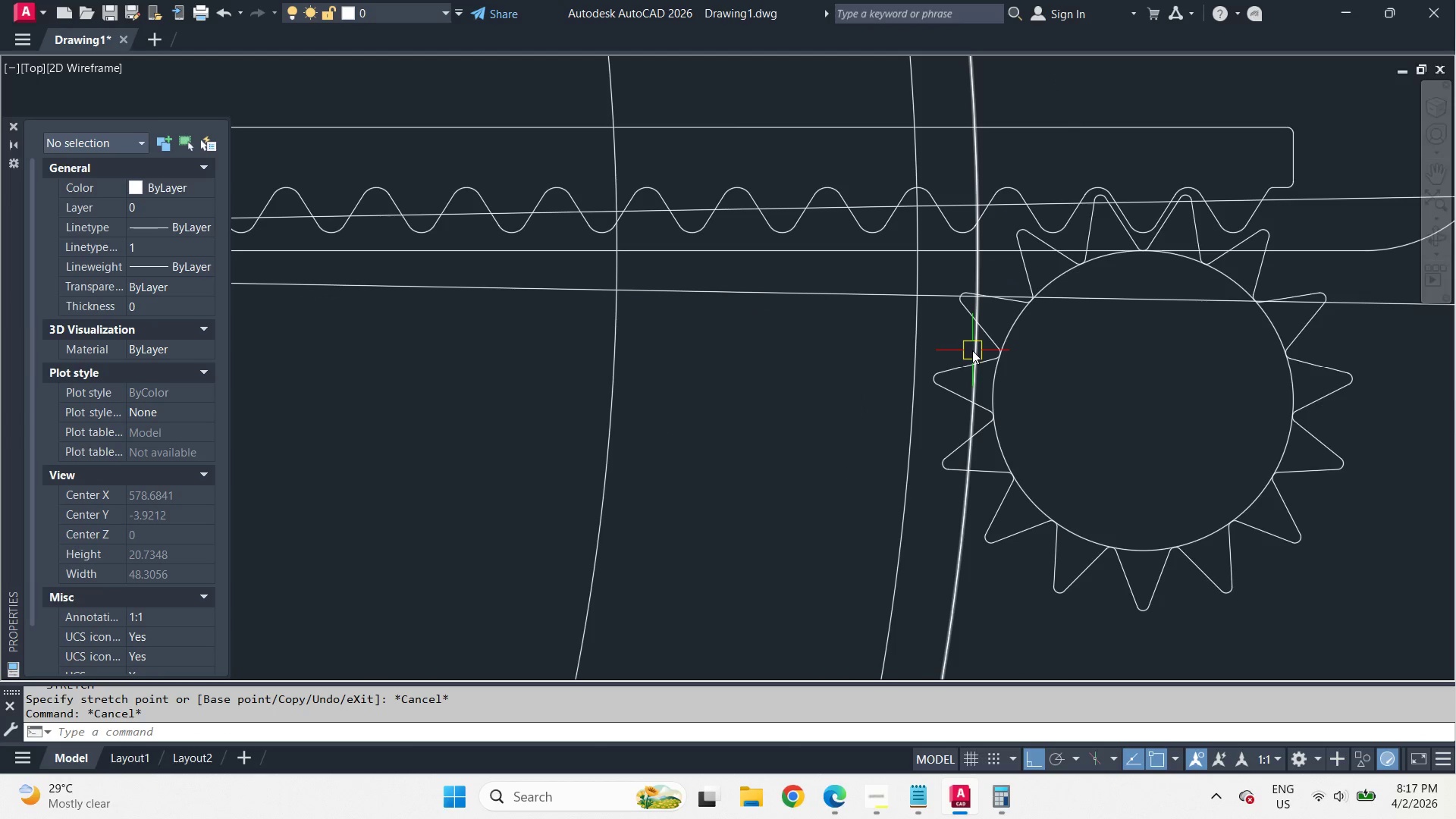 
left_click([971, 343])
 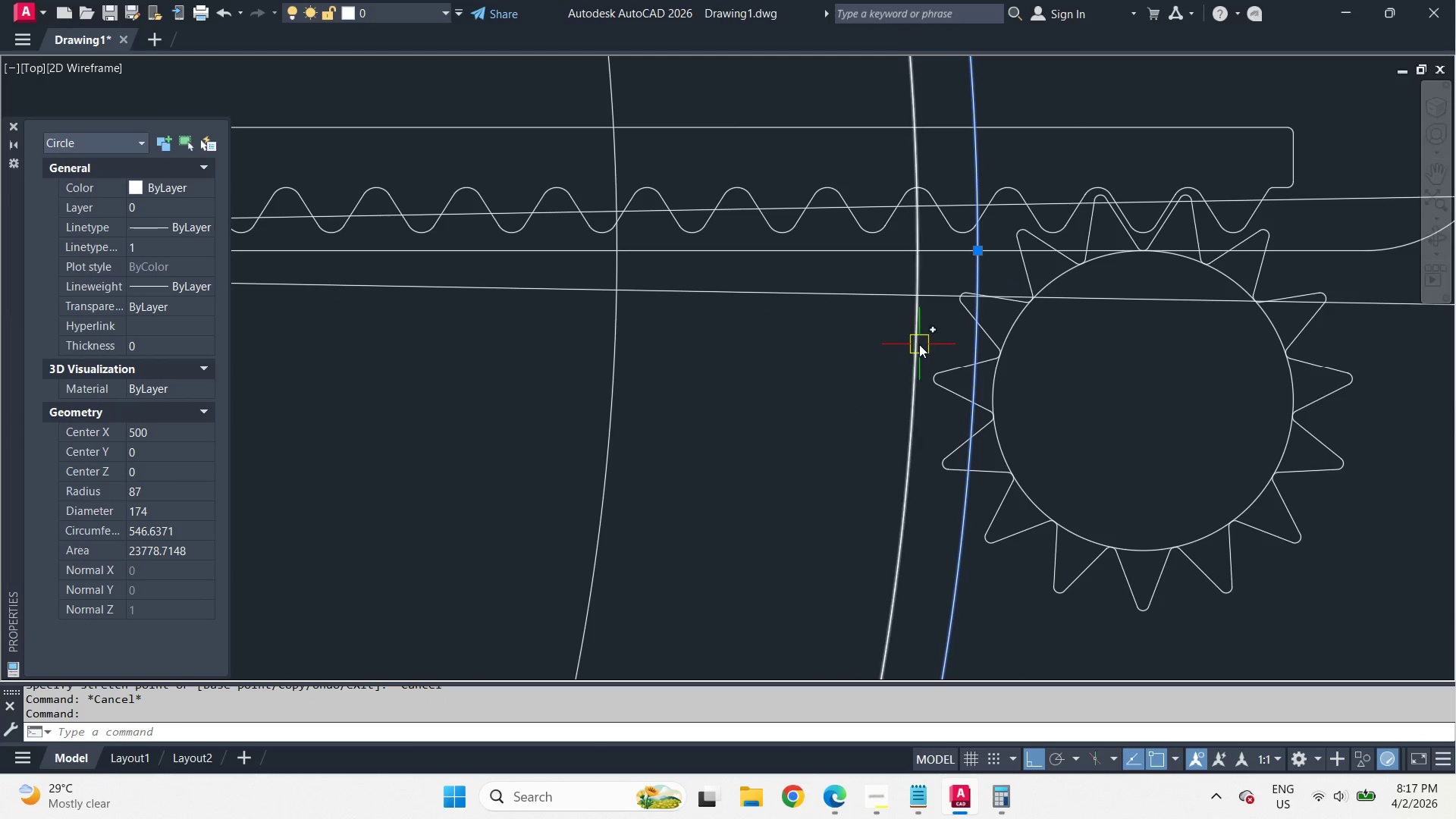 
left_click([920, 345])
 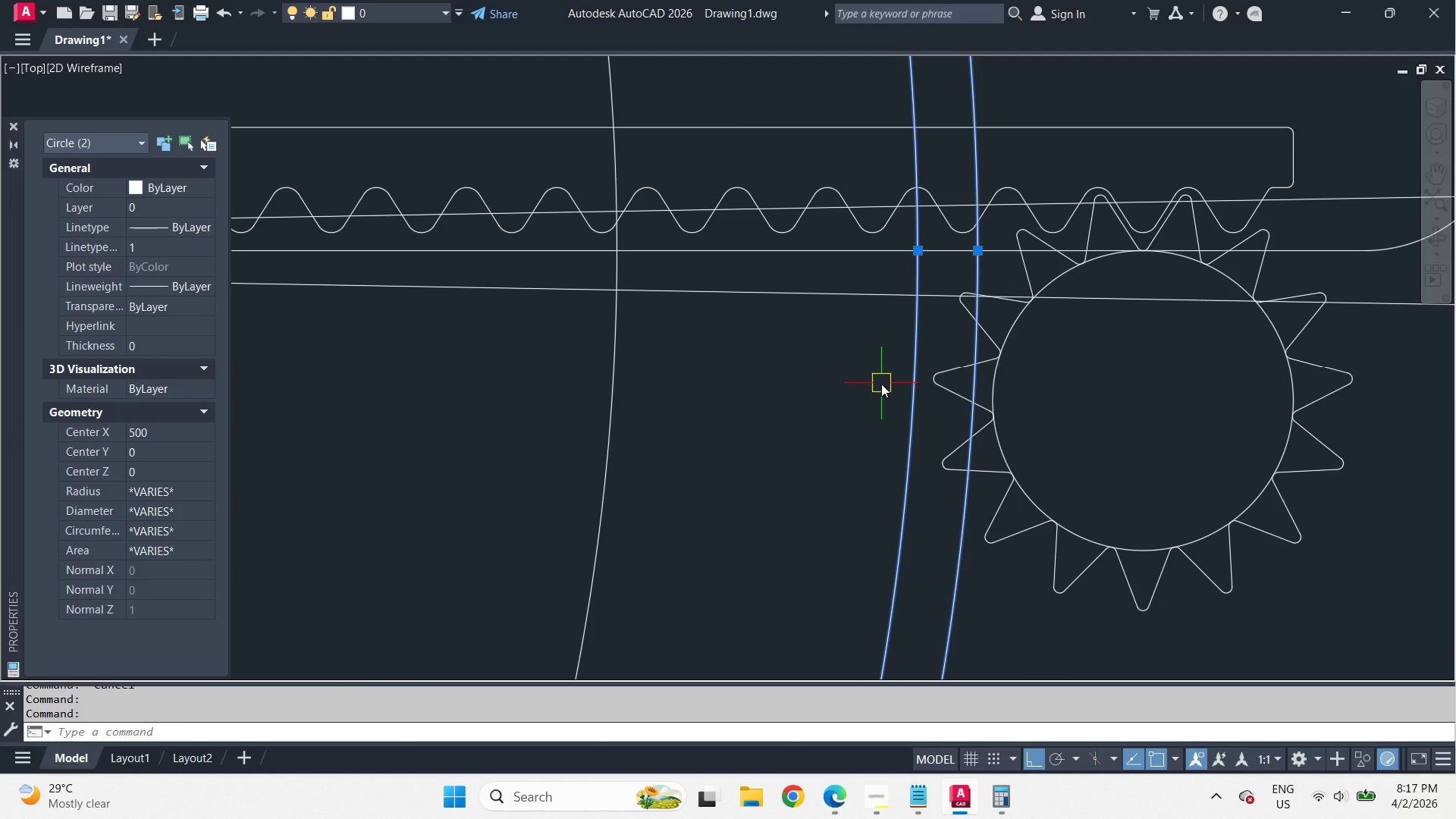 
type(co )
 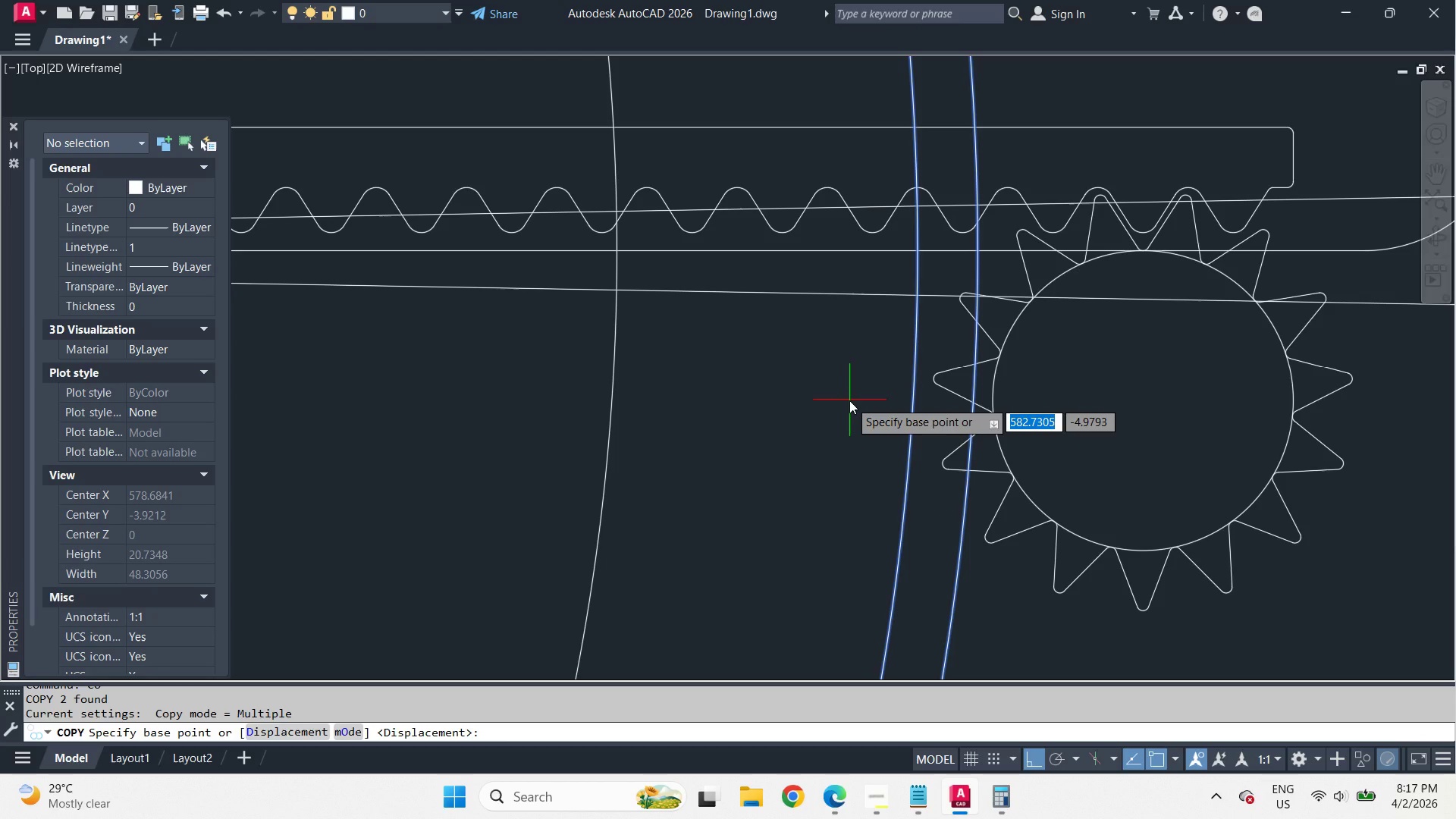 
left_click([849, 400])
 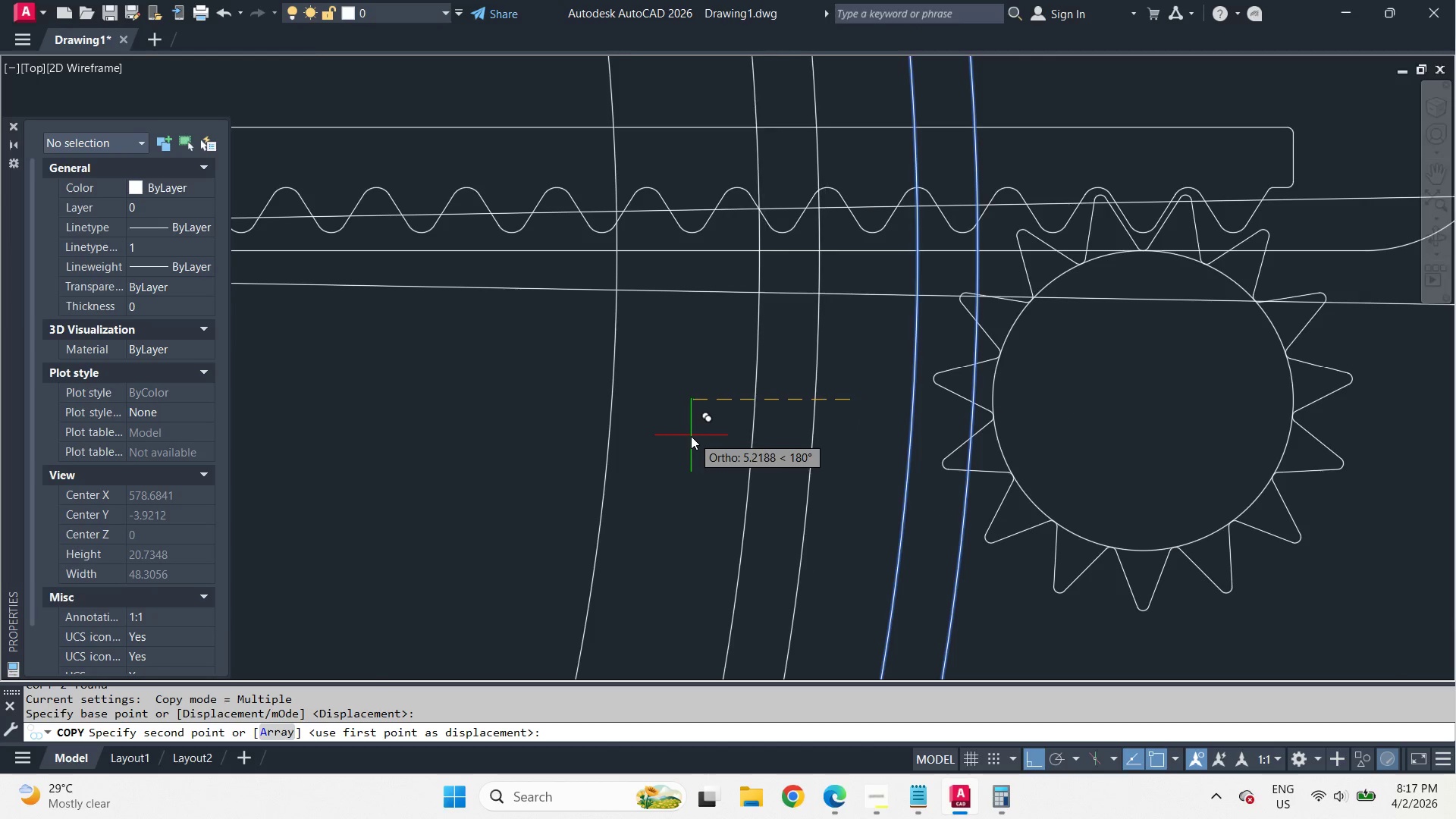 
key(Numpad3)
 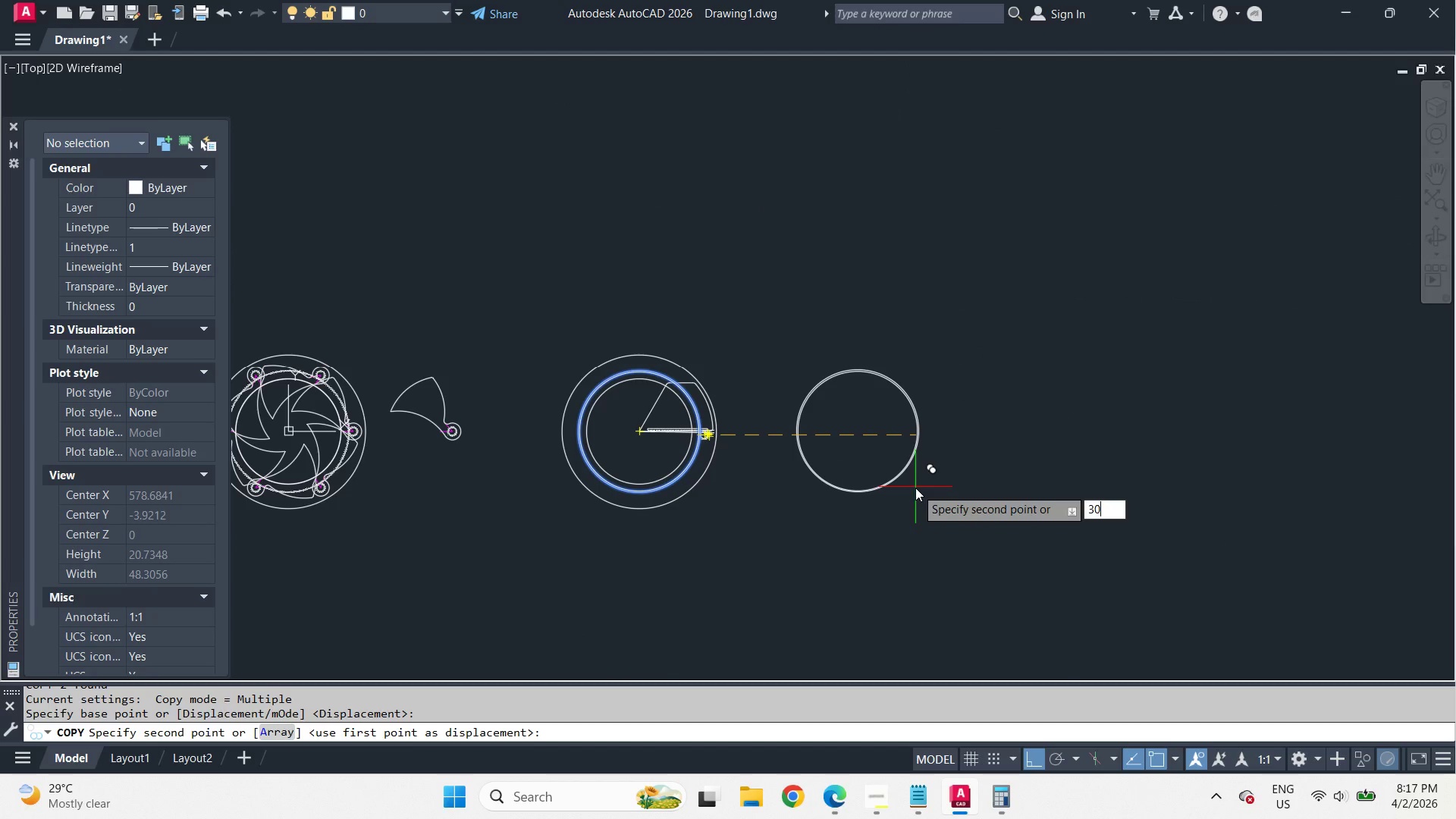 
key(Numpad0)
 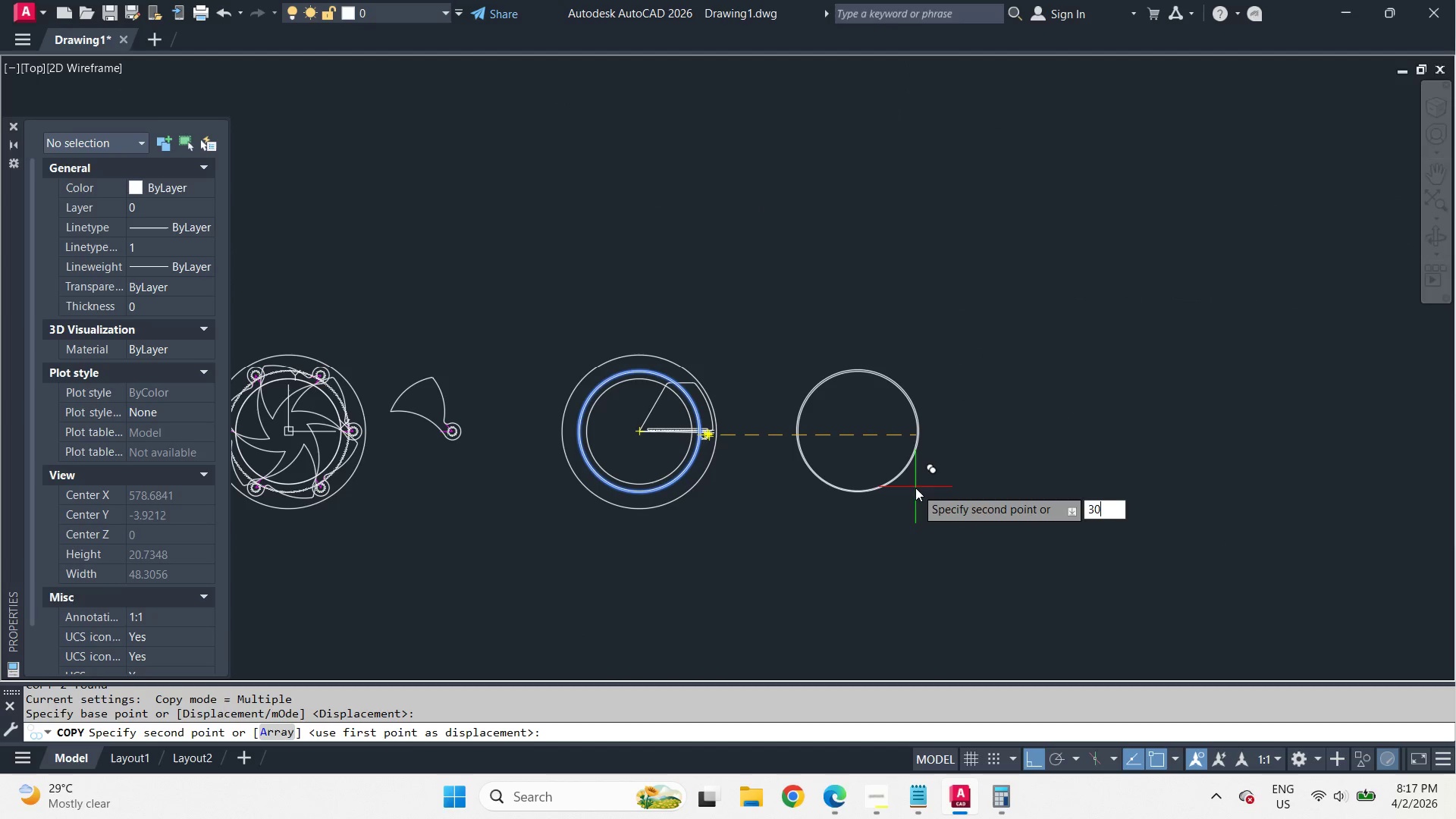 
key(Numpad0)
 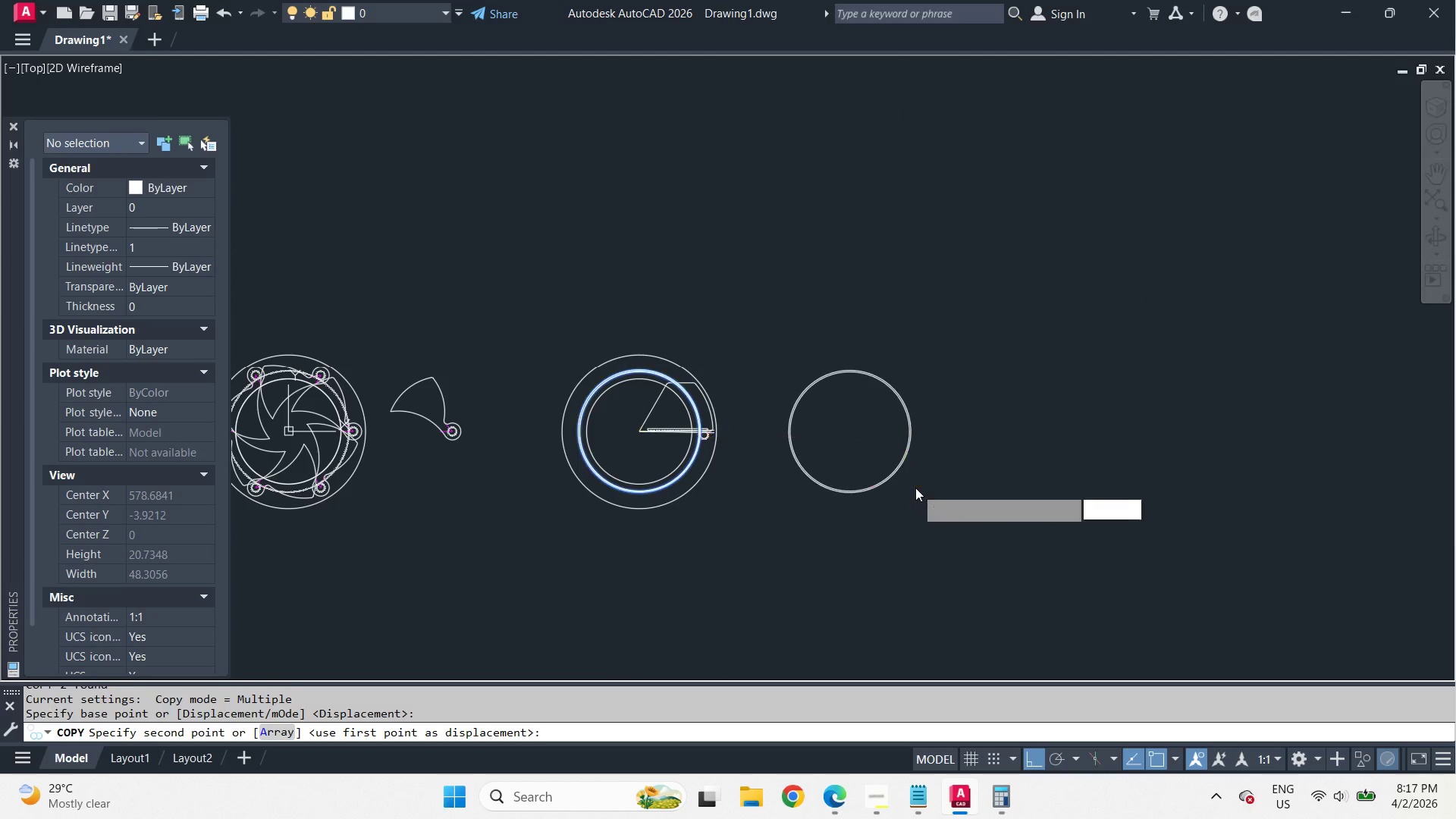 
key(Space)
 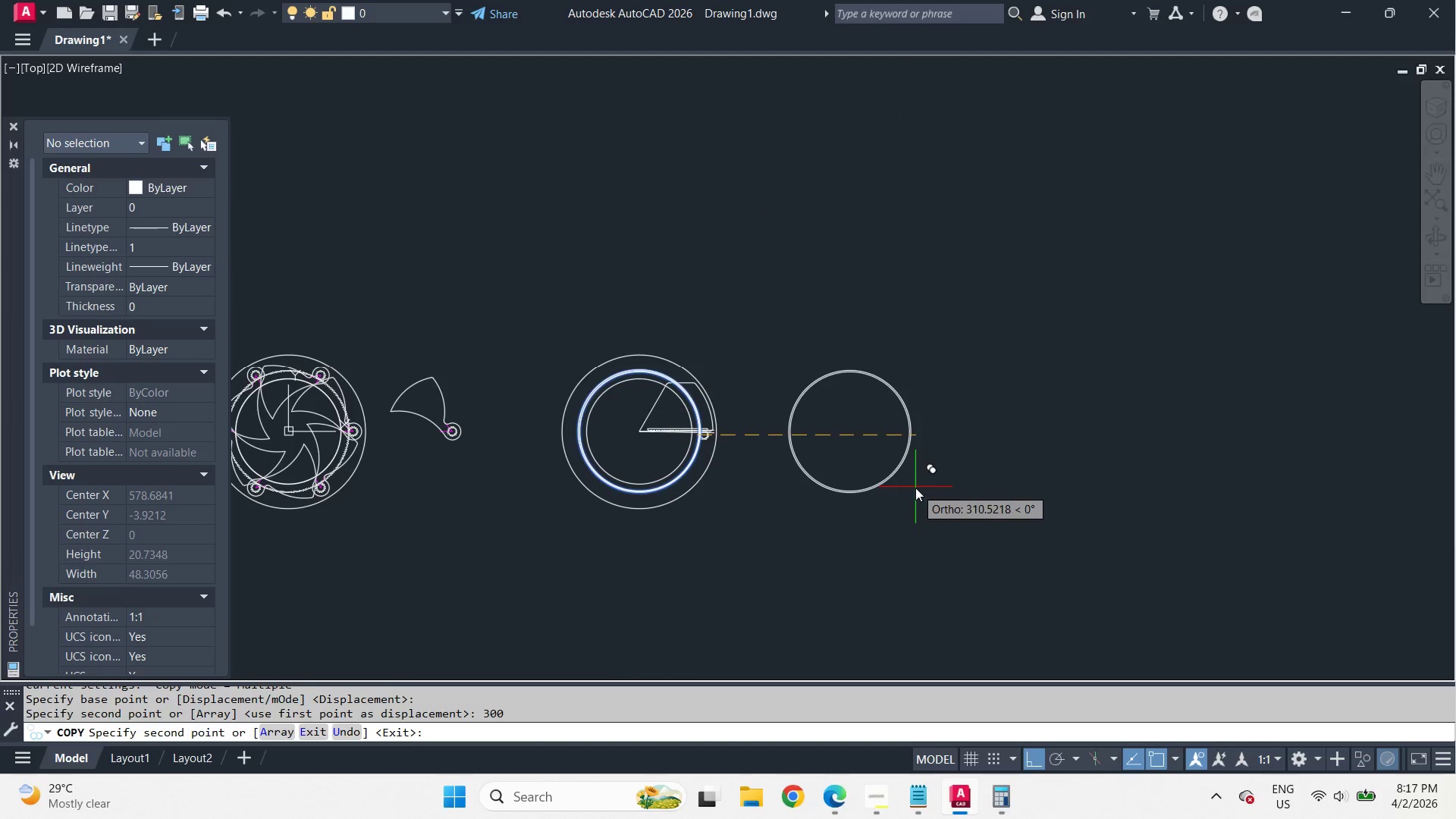 
scroll: coordinate [695, 437], scroll_direction: down, amount: 8.0
 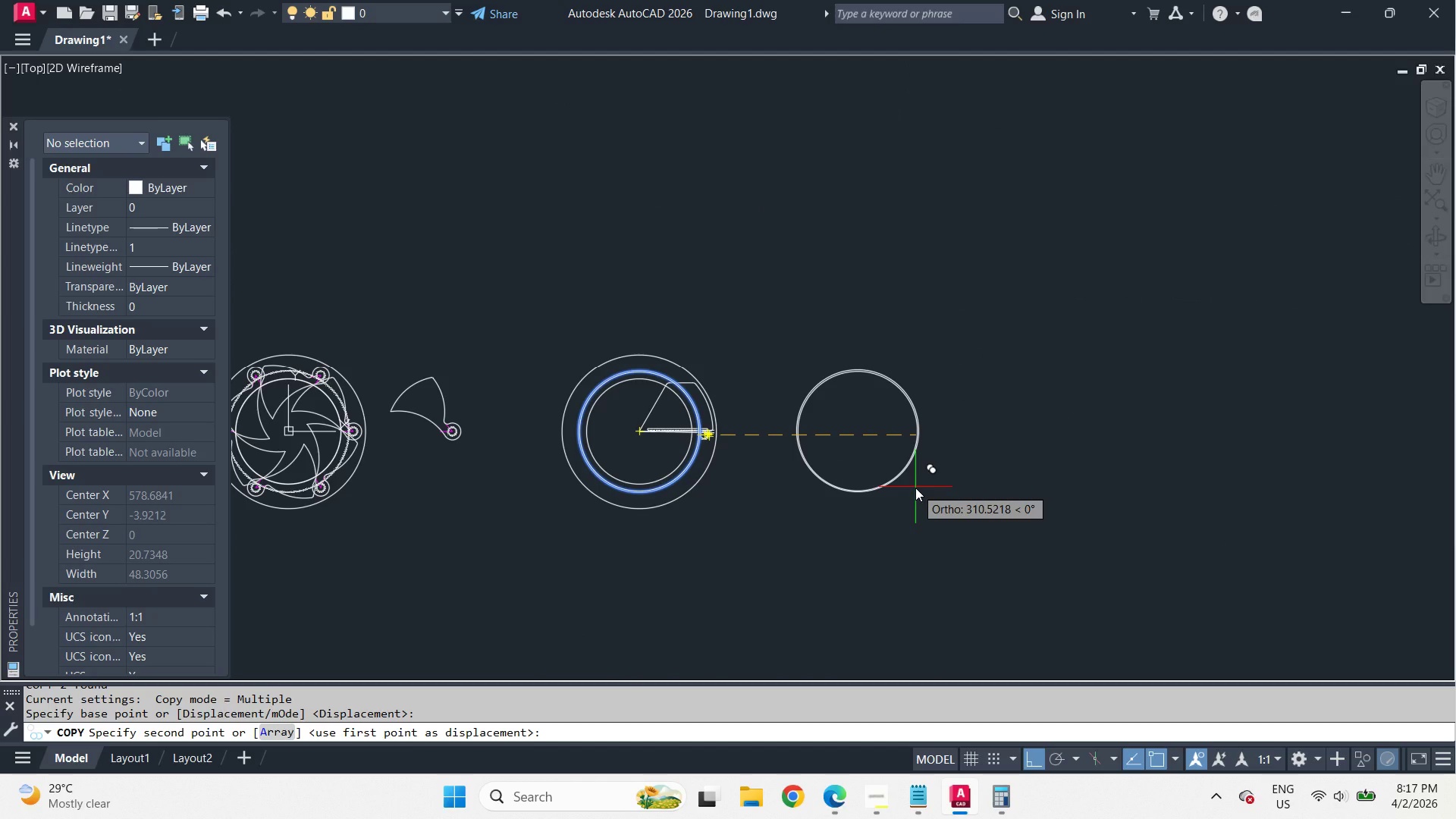 
key(Space)
 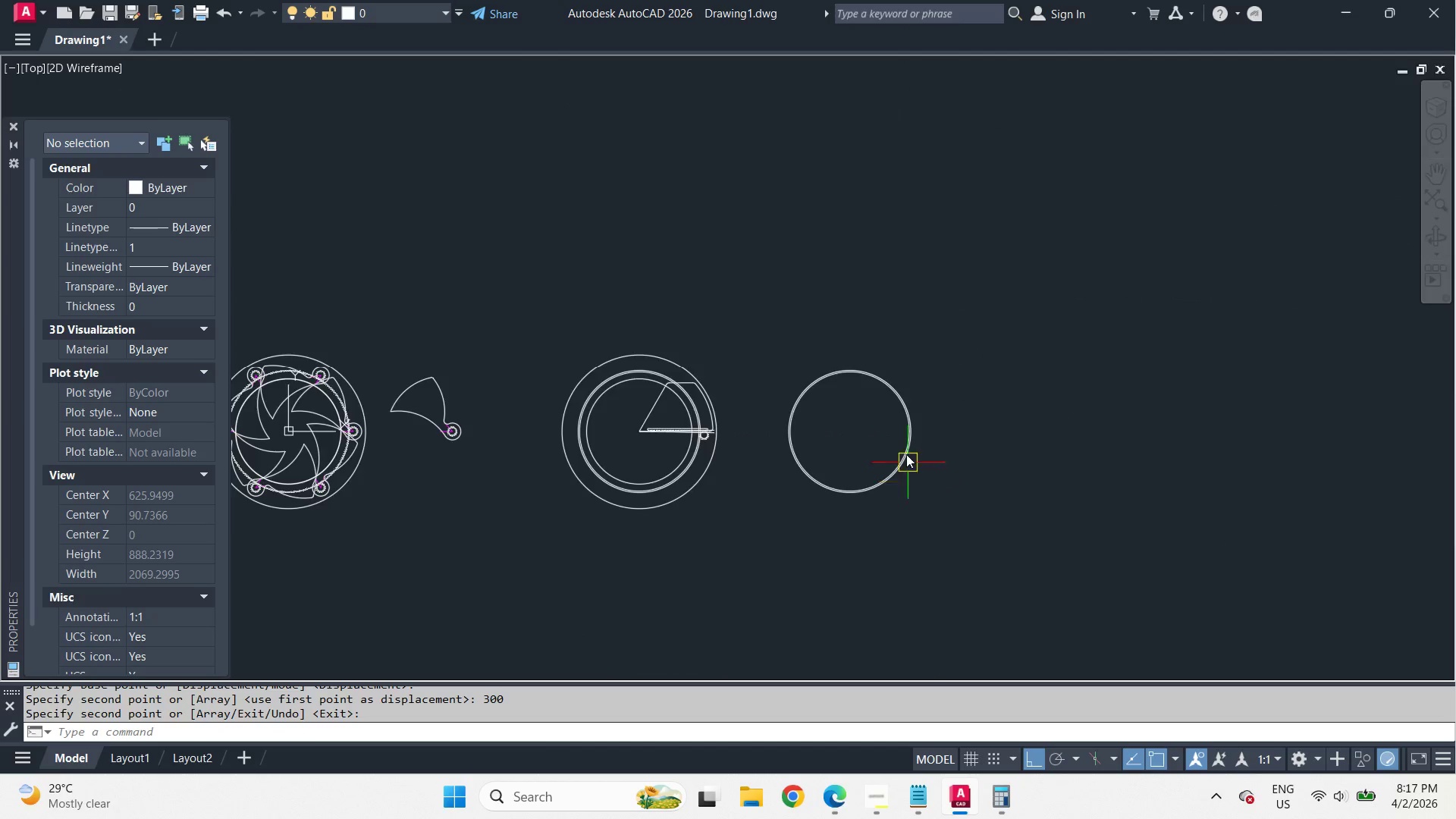 
key(L)
 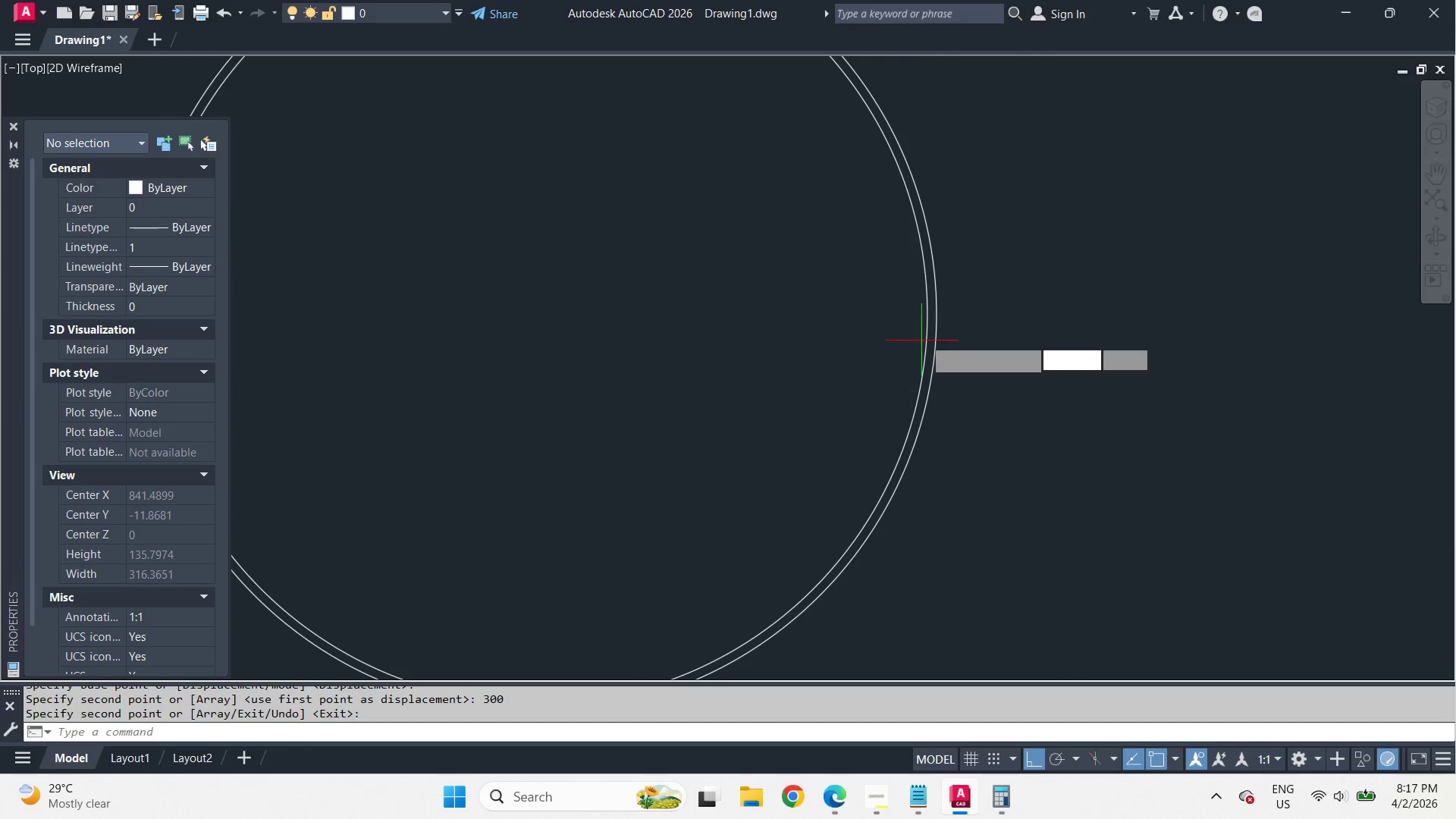 
key(Space)
 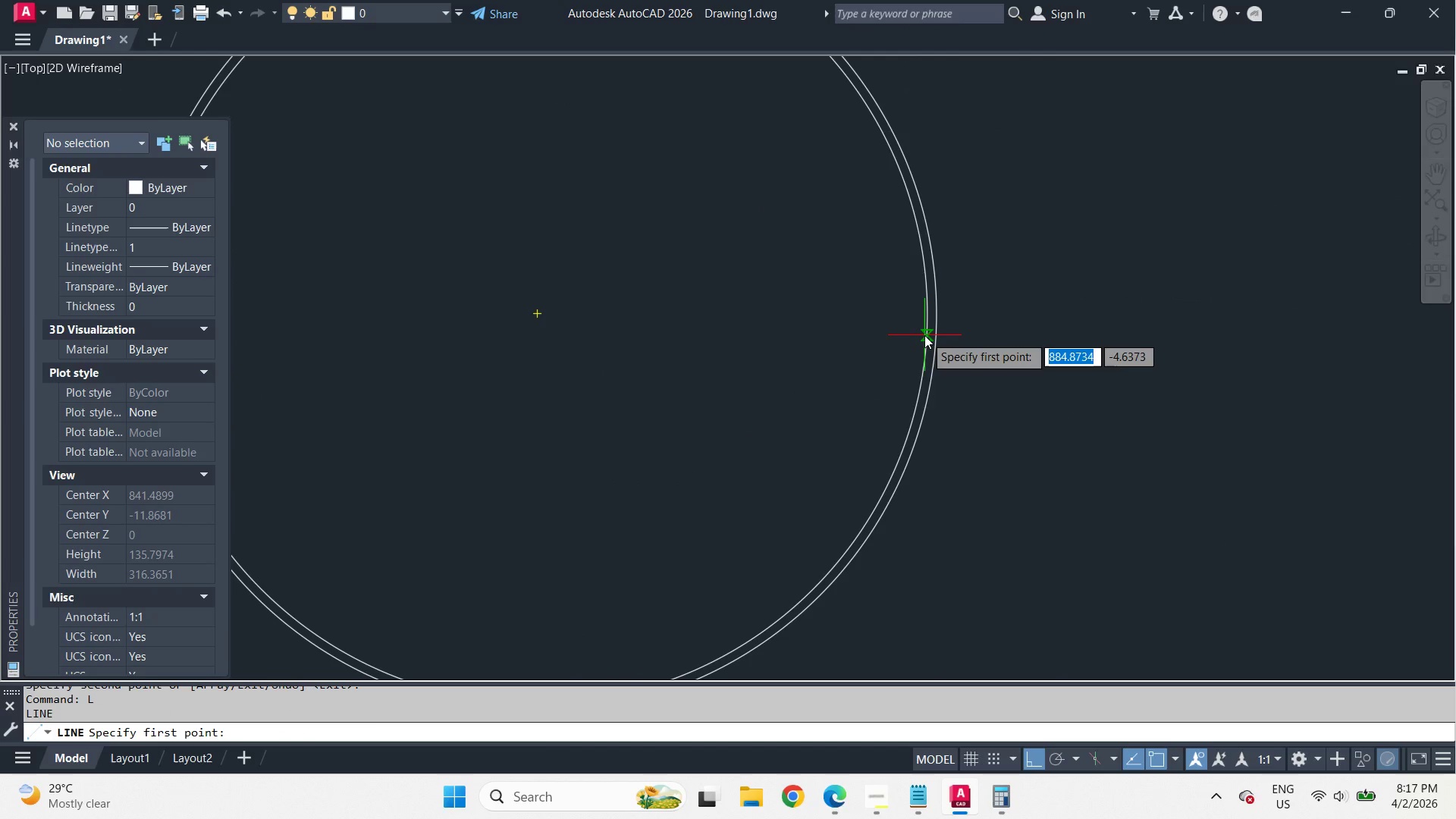 
type(cen)
 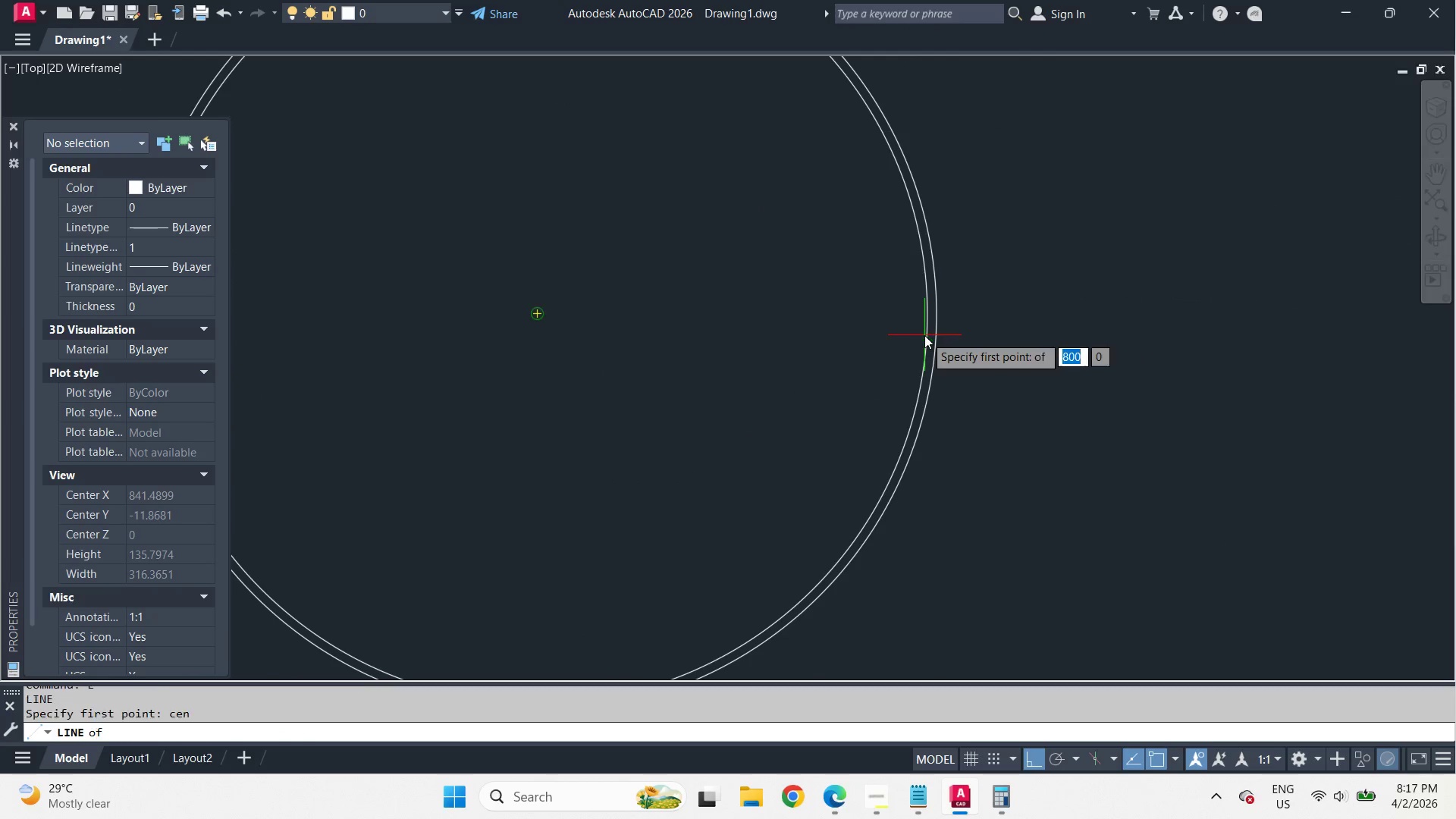 
scroll: coordinate [906, 454], scroll_direction: up, amount: 4.0
 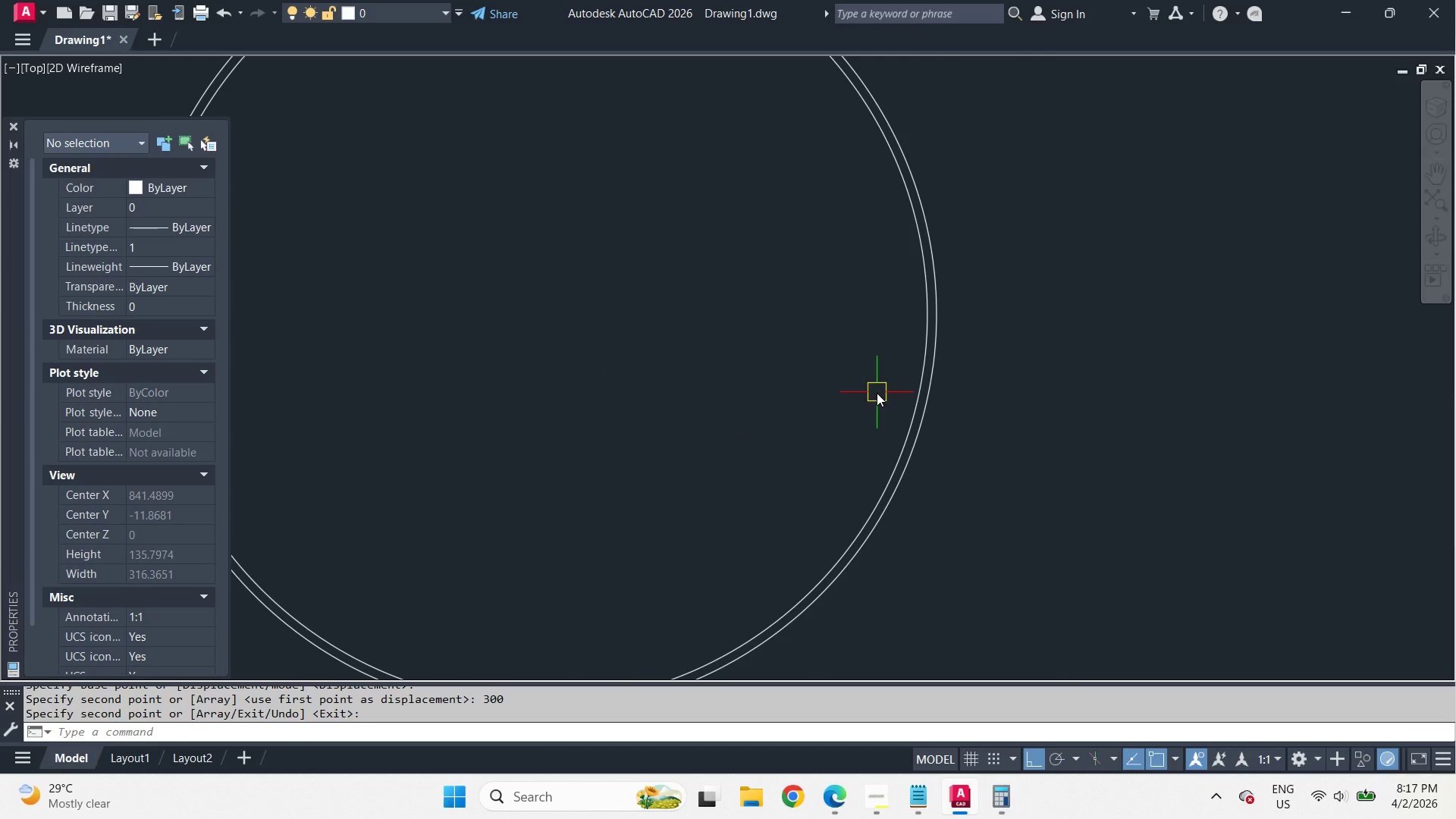 
key(Space)
 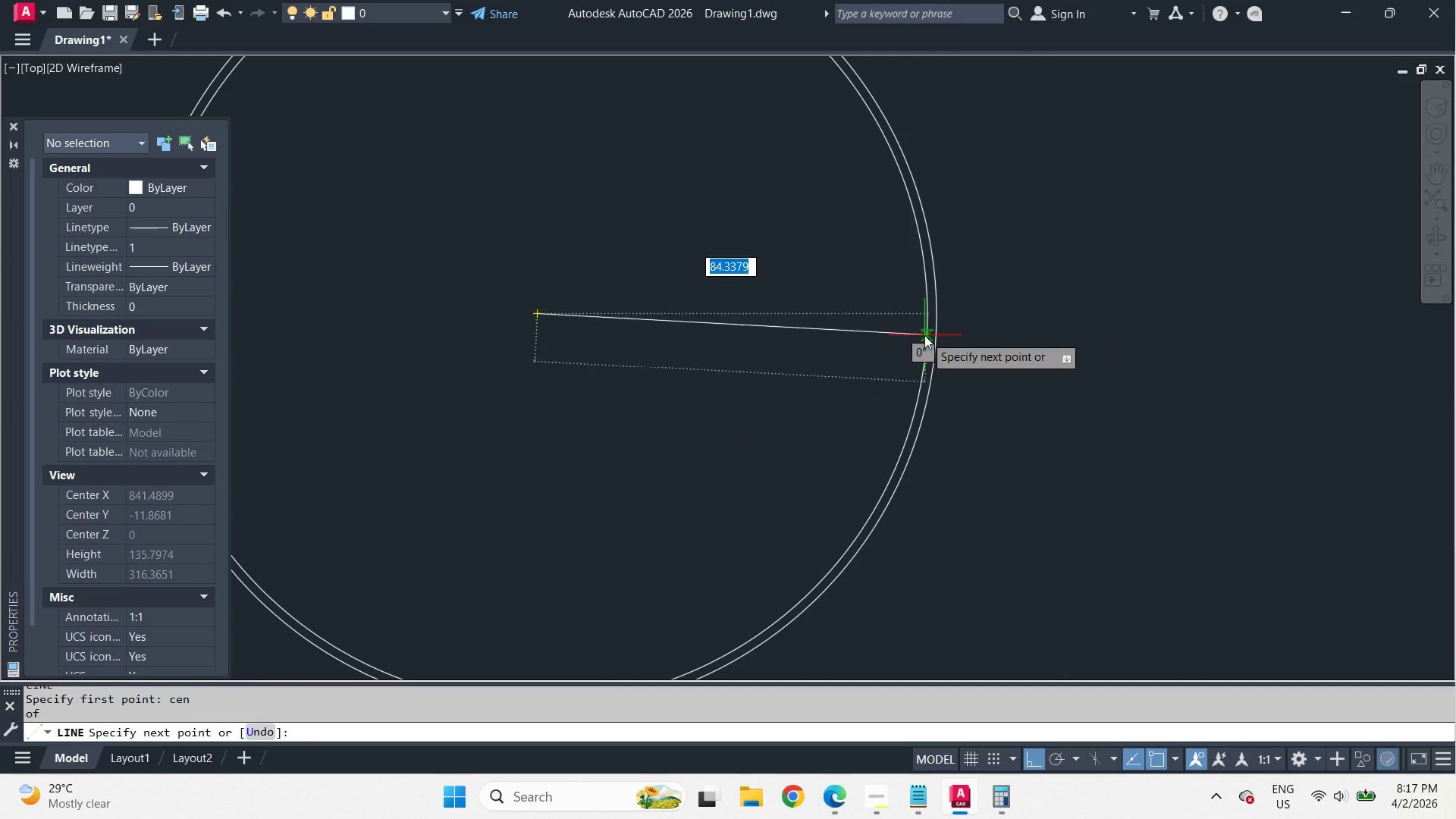 
left_click_drag(start_coordinate=[924, 335], to_coordinate=[930, 335])
 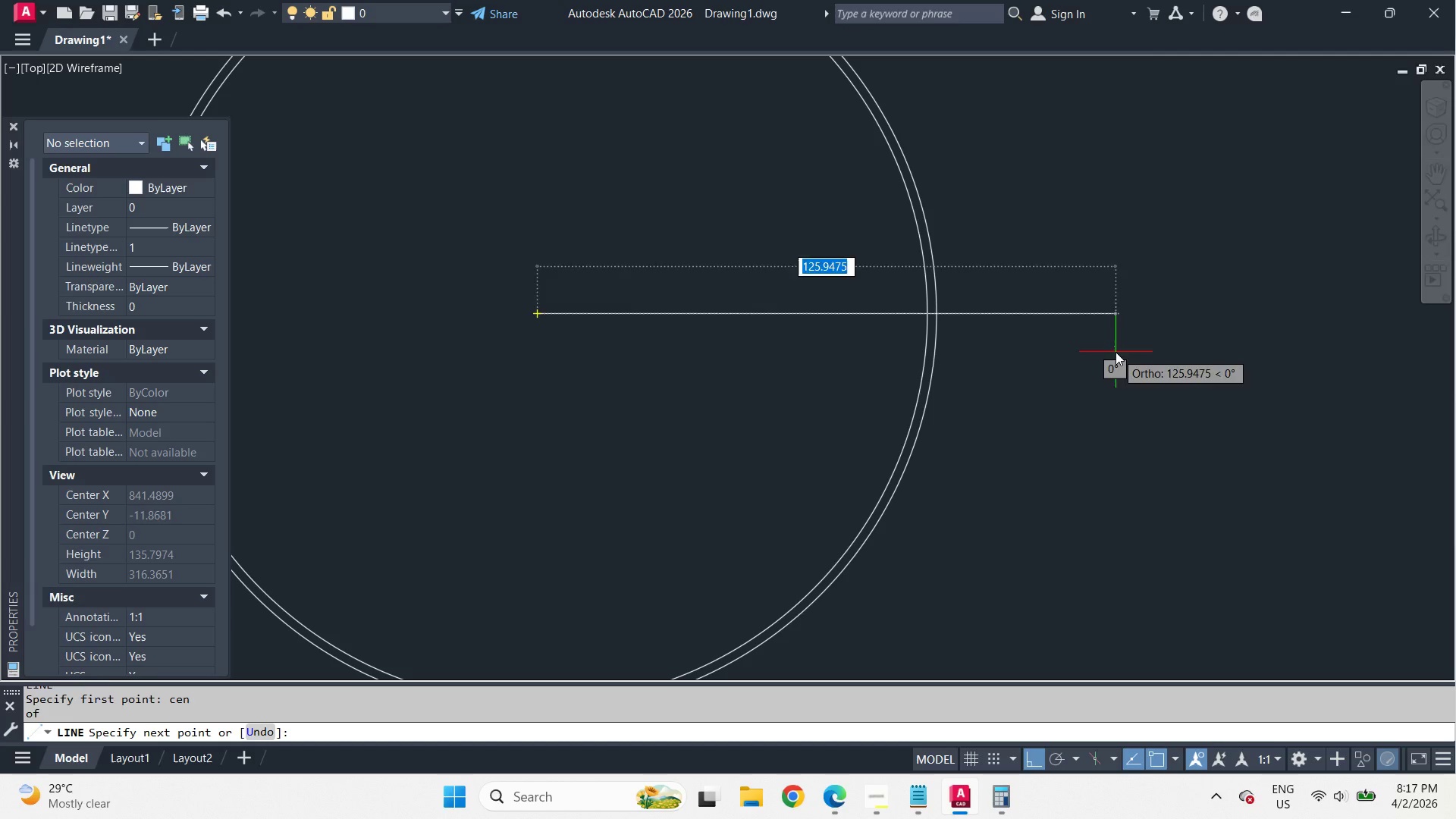 
left_click([1116, 352])
 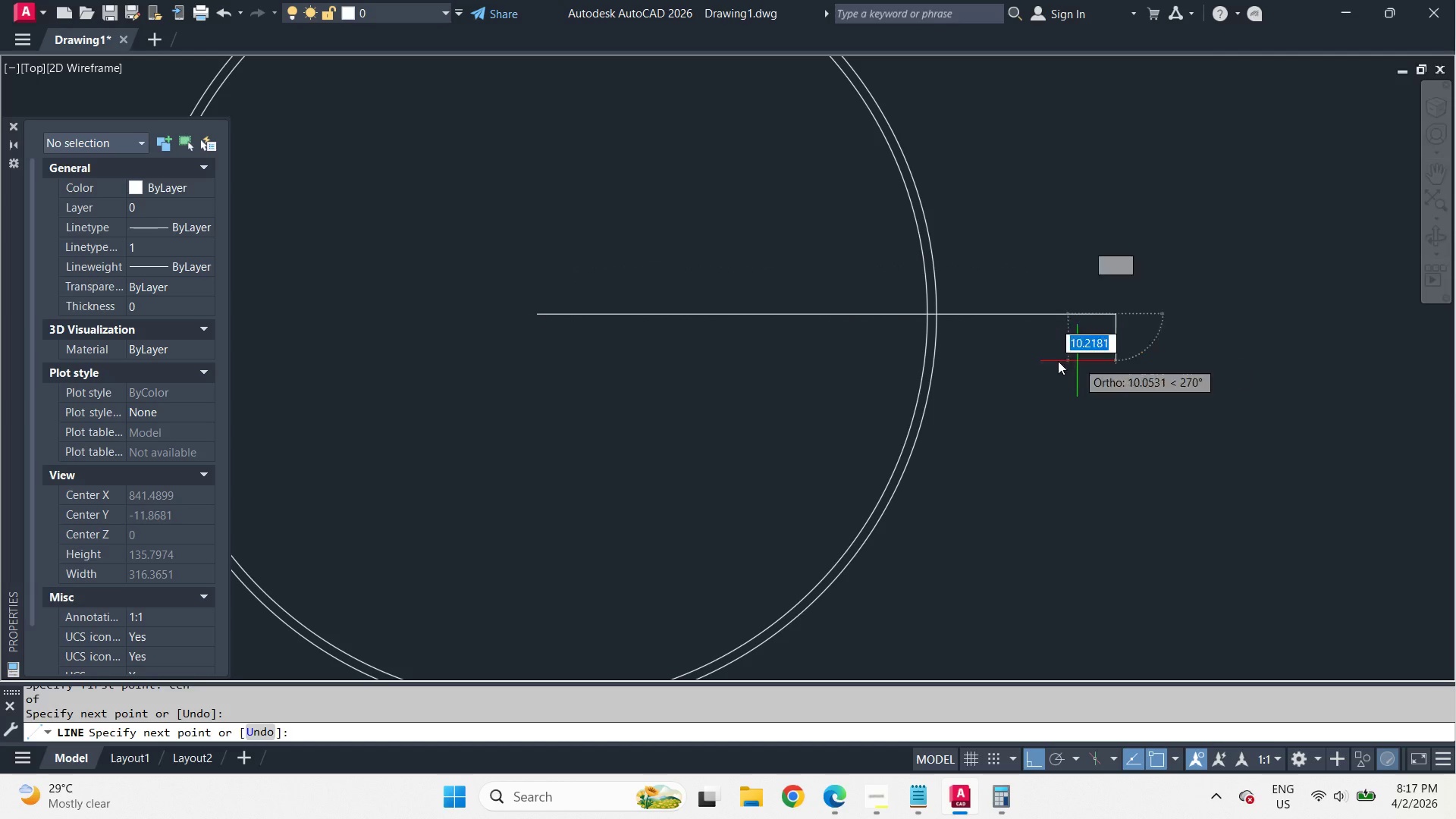 
key(Space)
 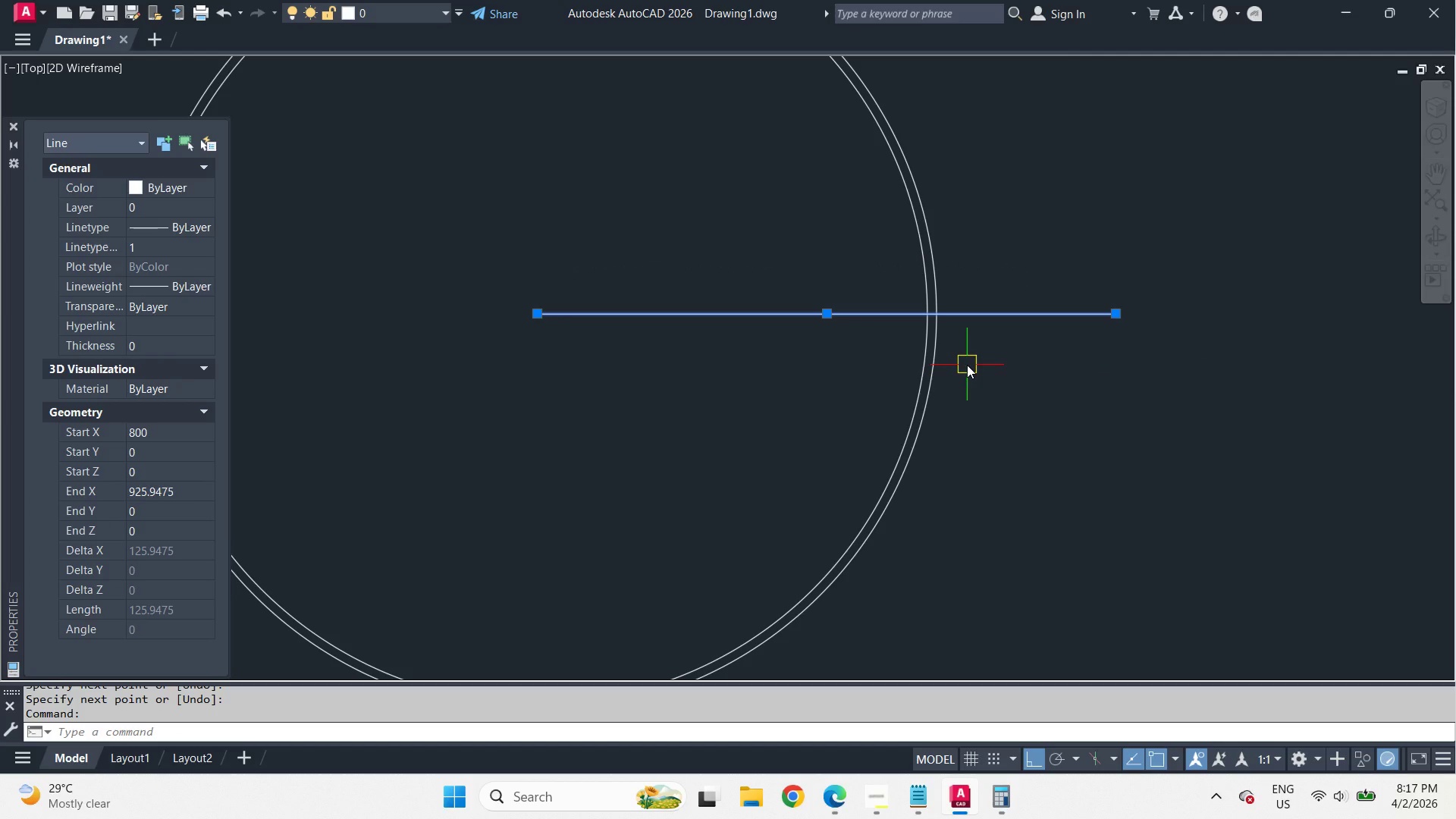 
type(ro )
 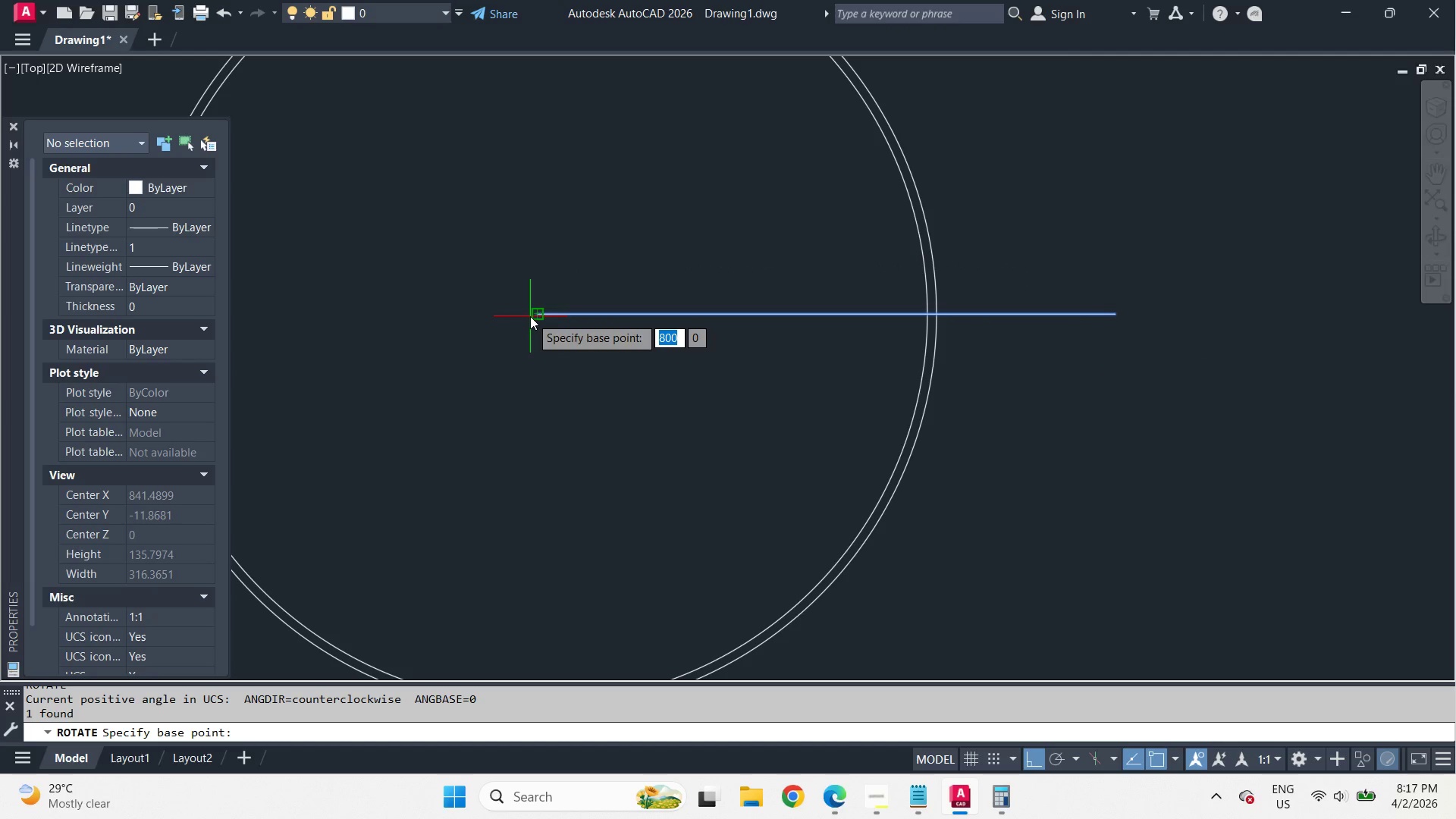 
left_click([532, 316])
 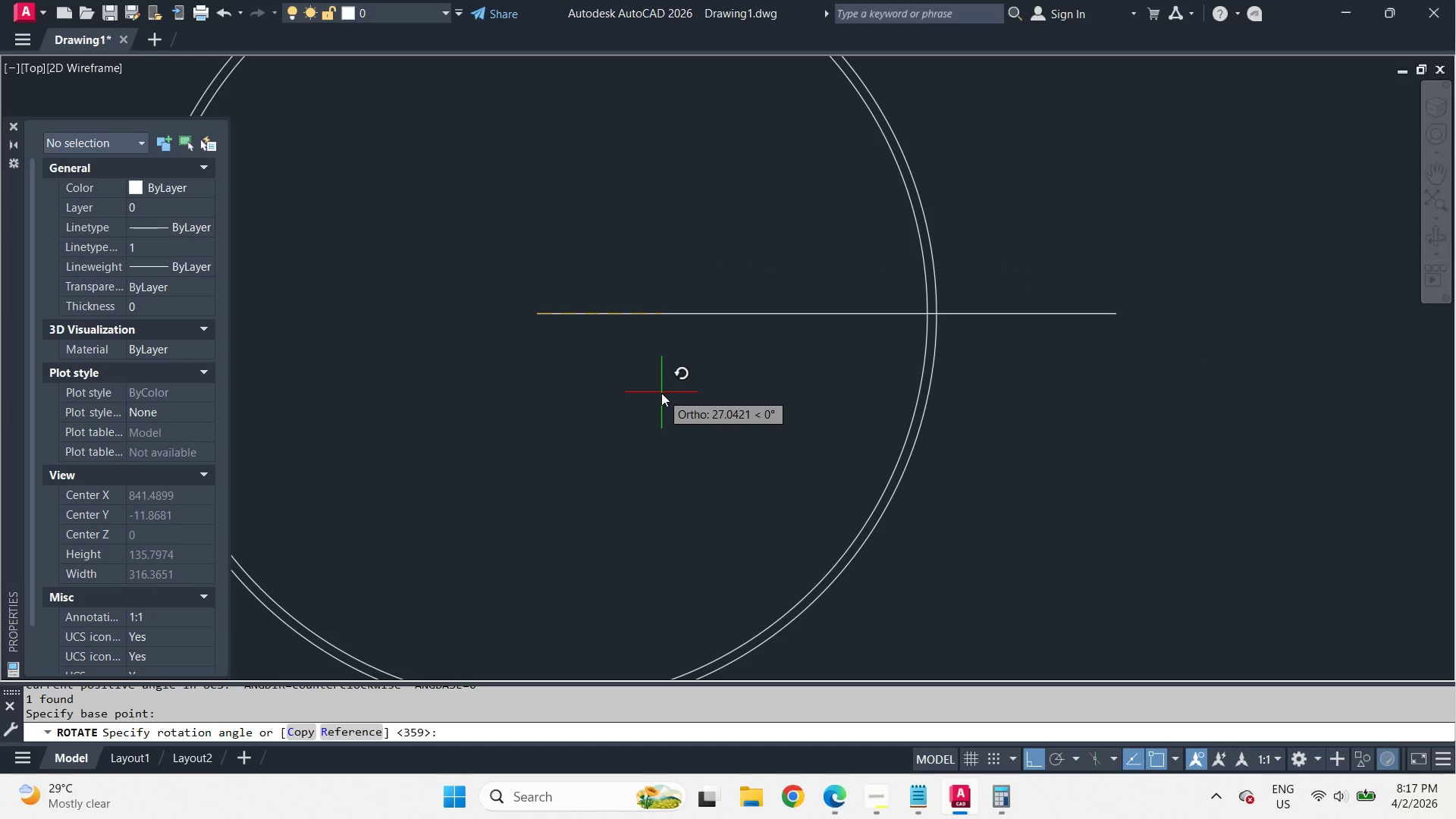 
key(C)
 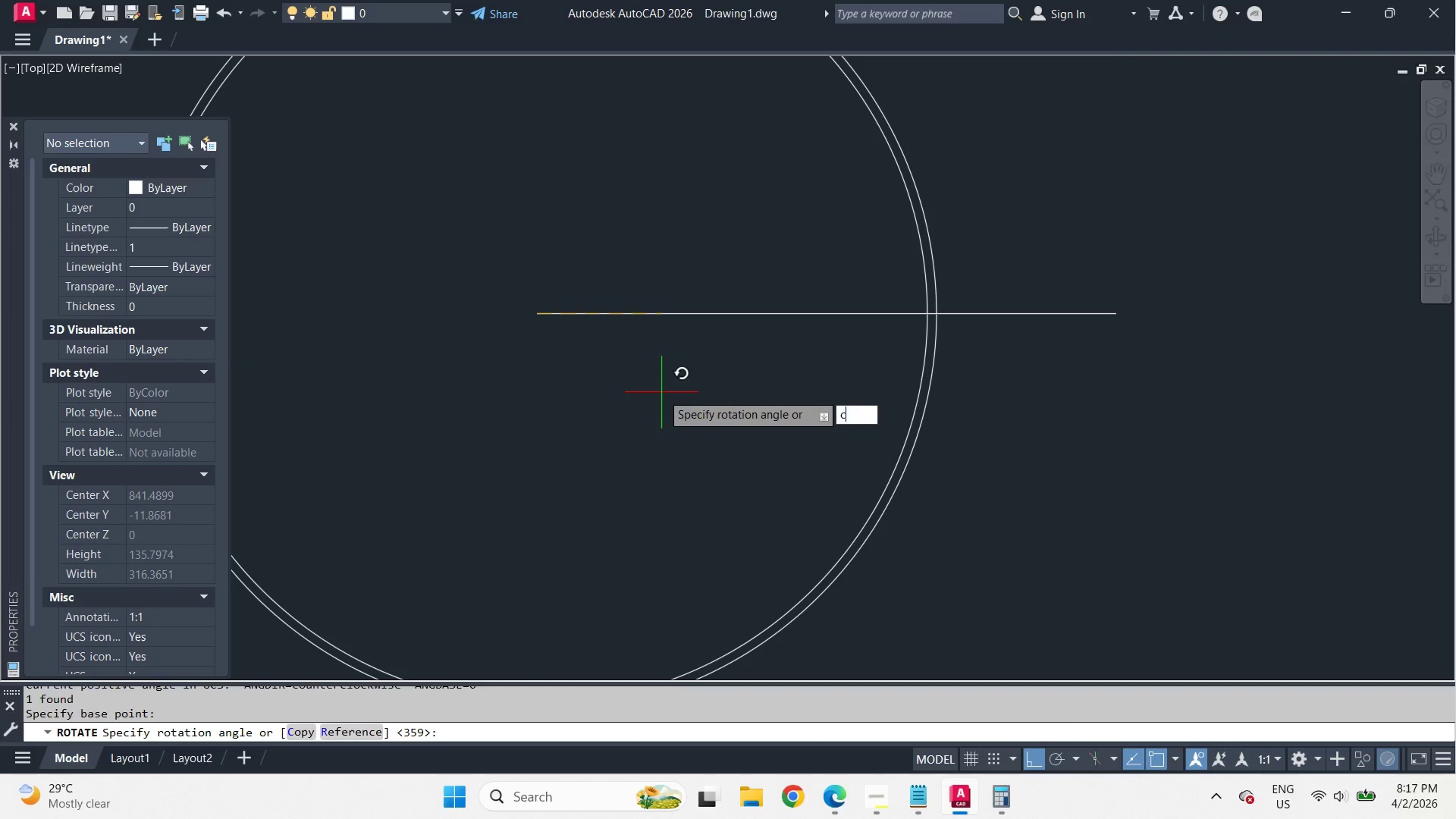 
key(Space)
 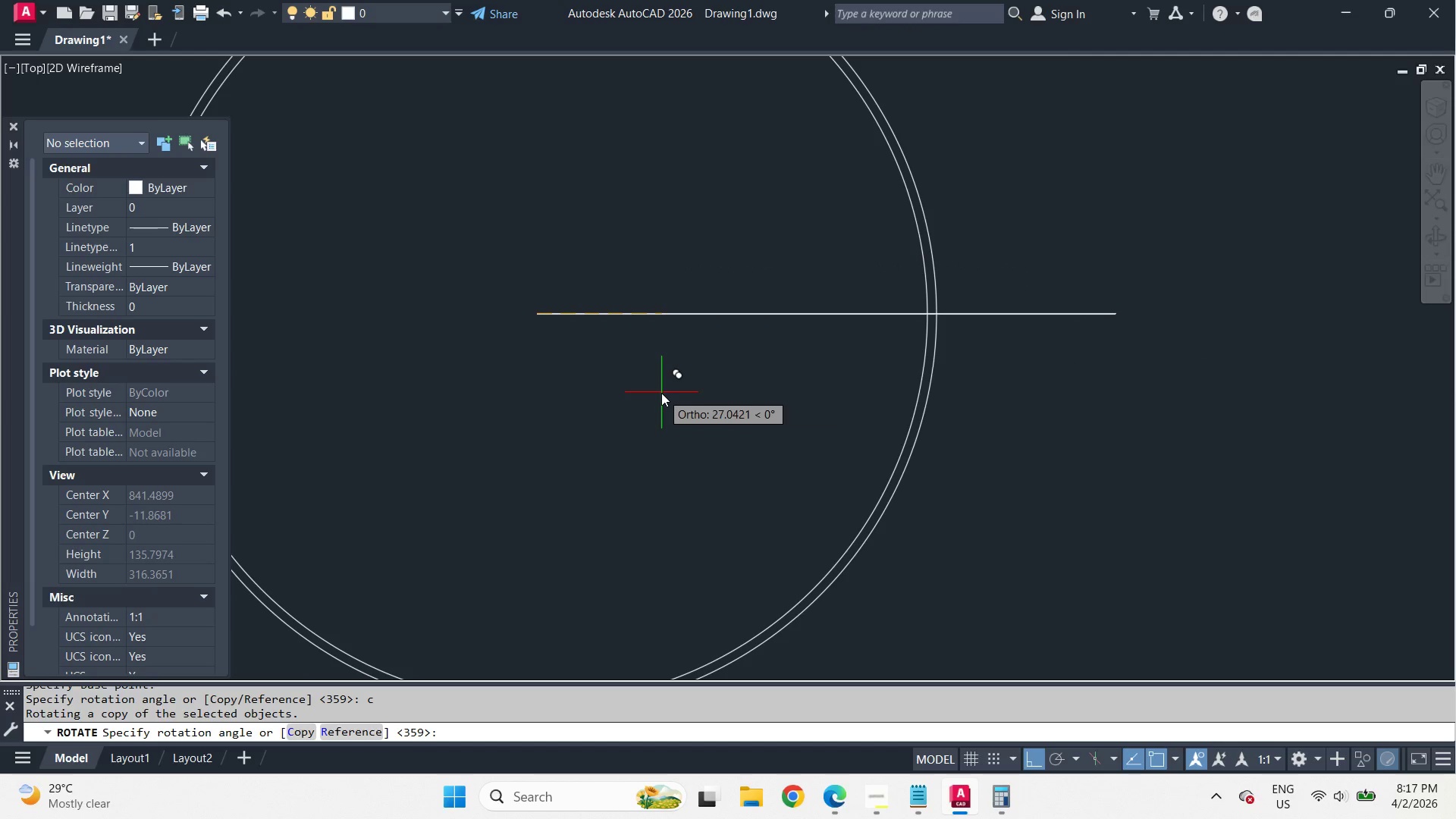 
key(1)
 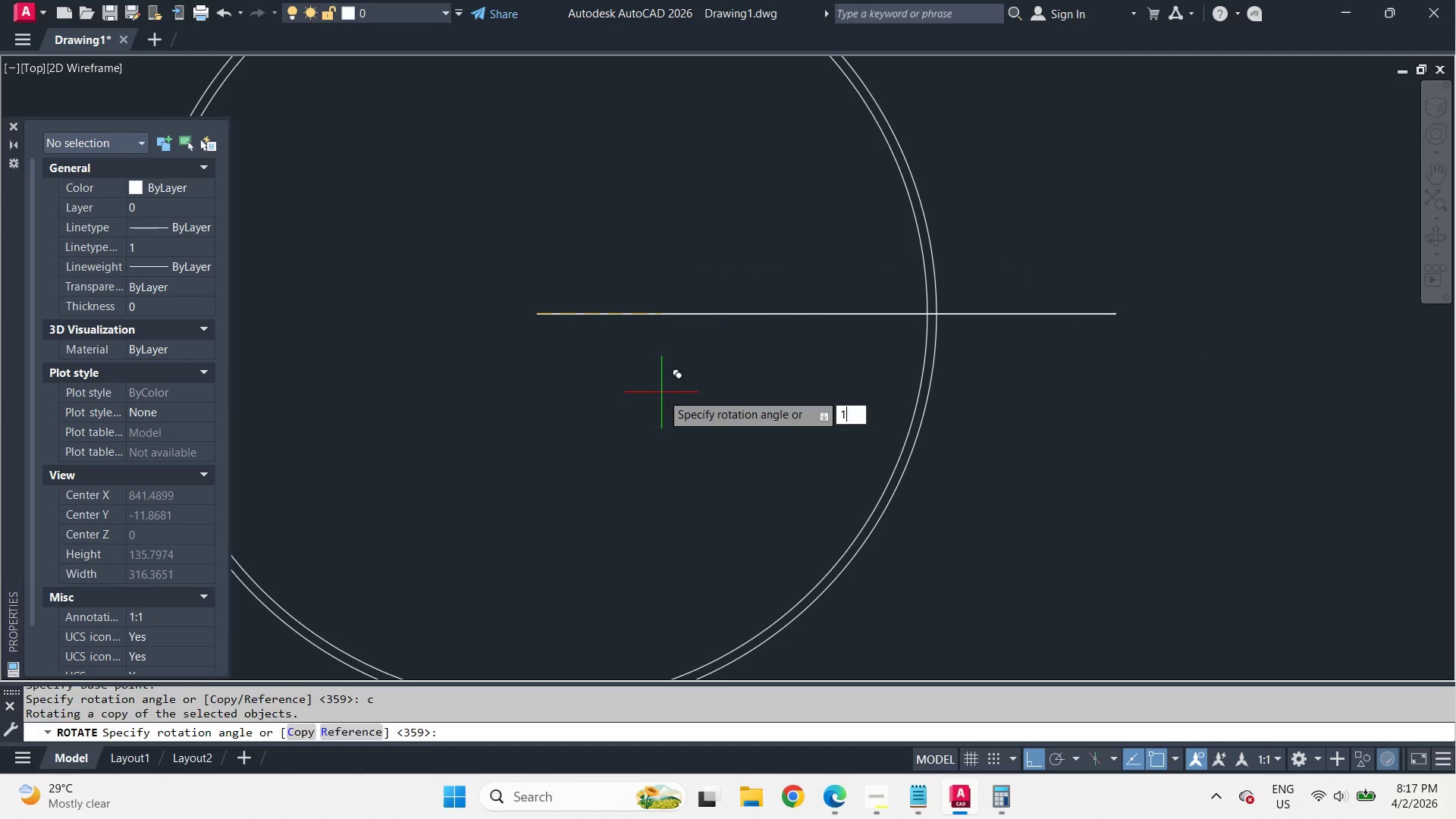 
key(Space)
 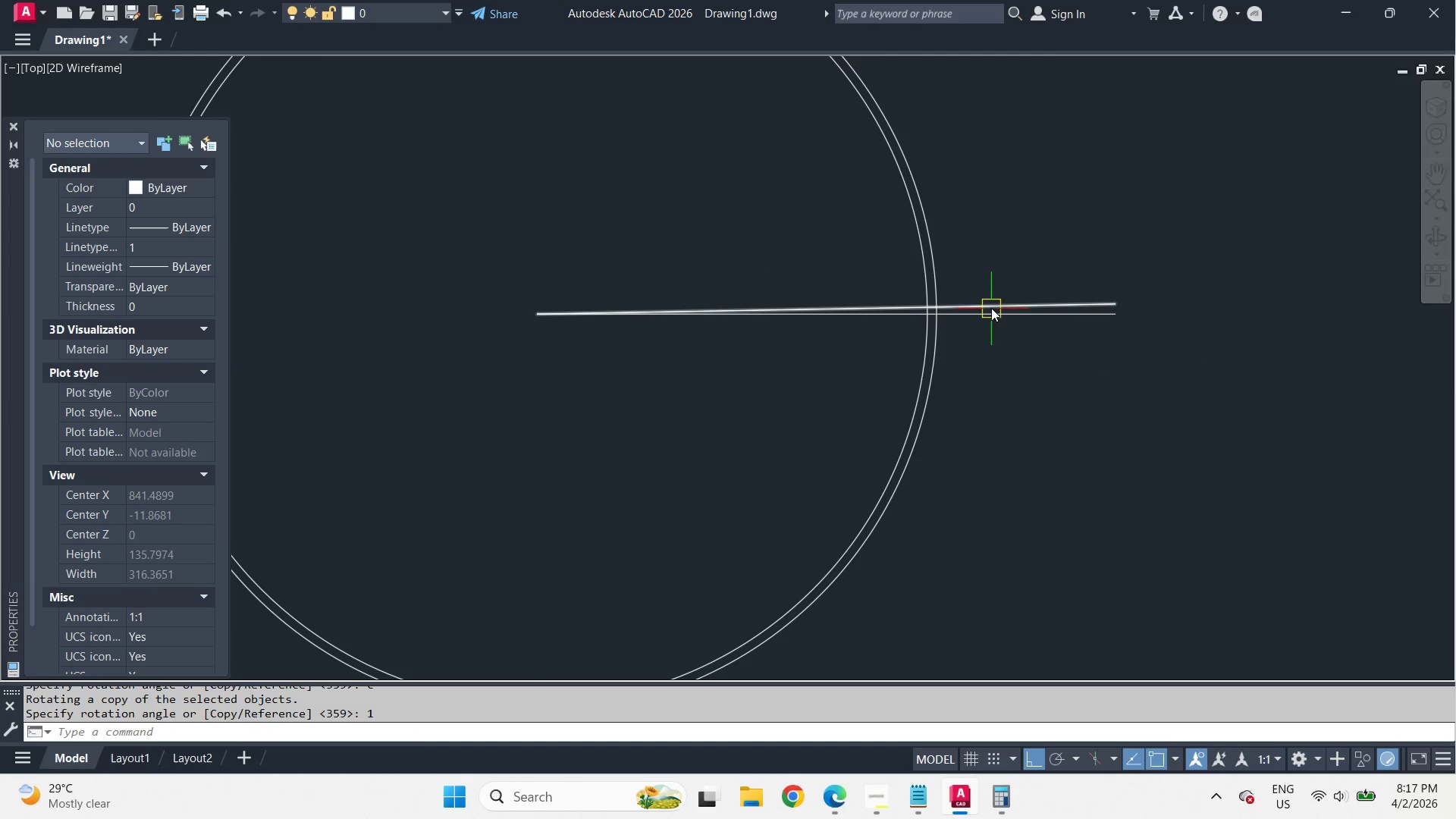 
left_click([991, 306])
 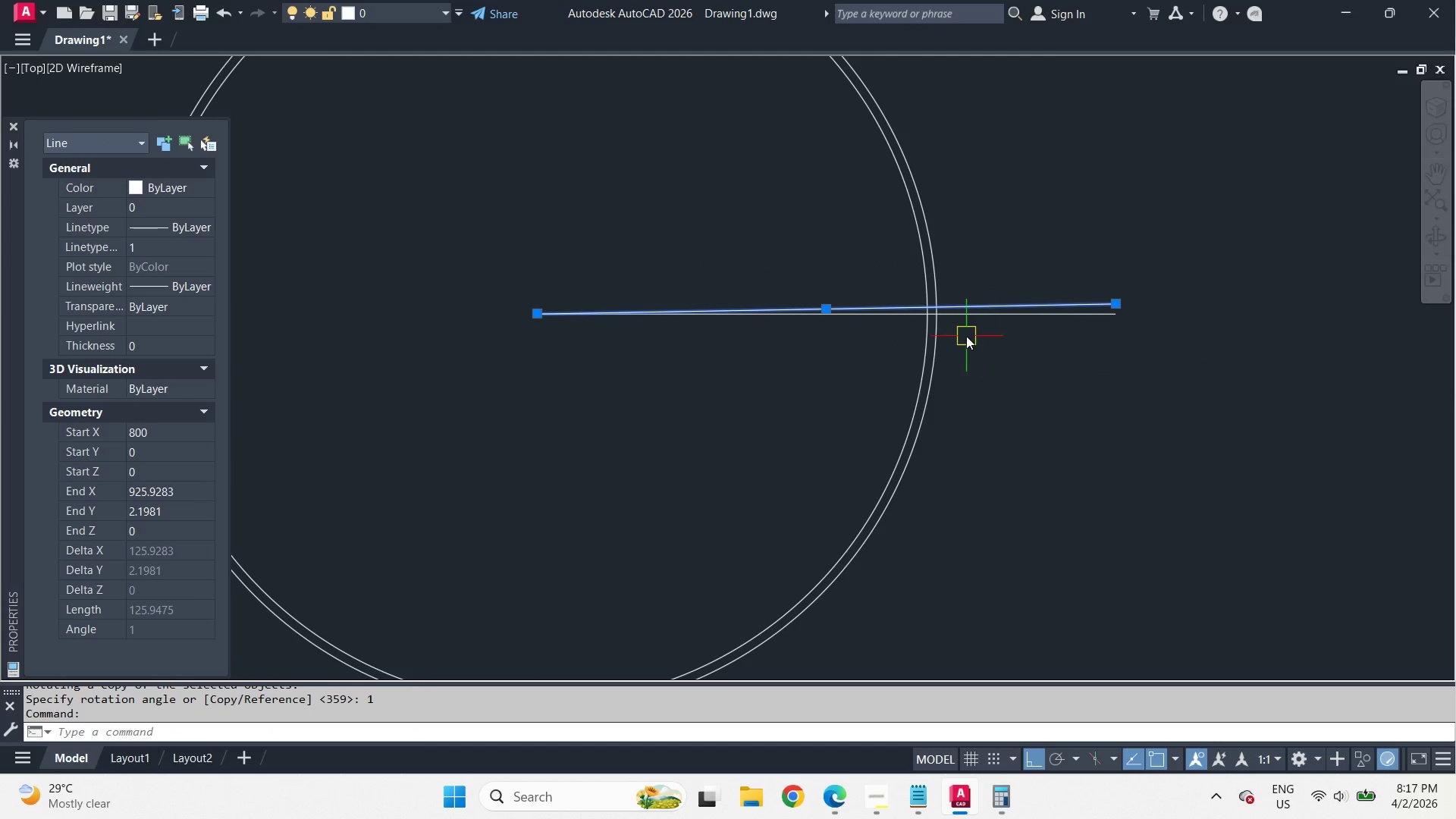 
type(mi )
 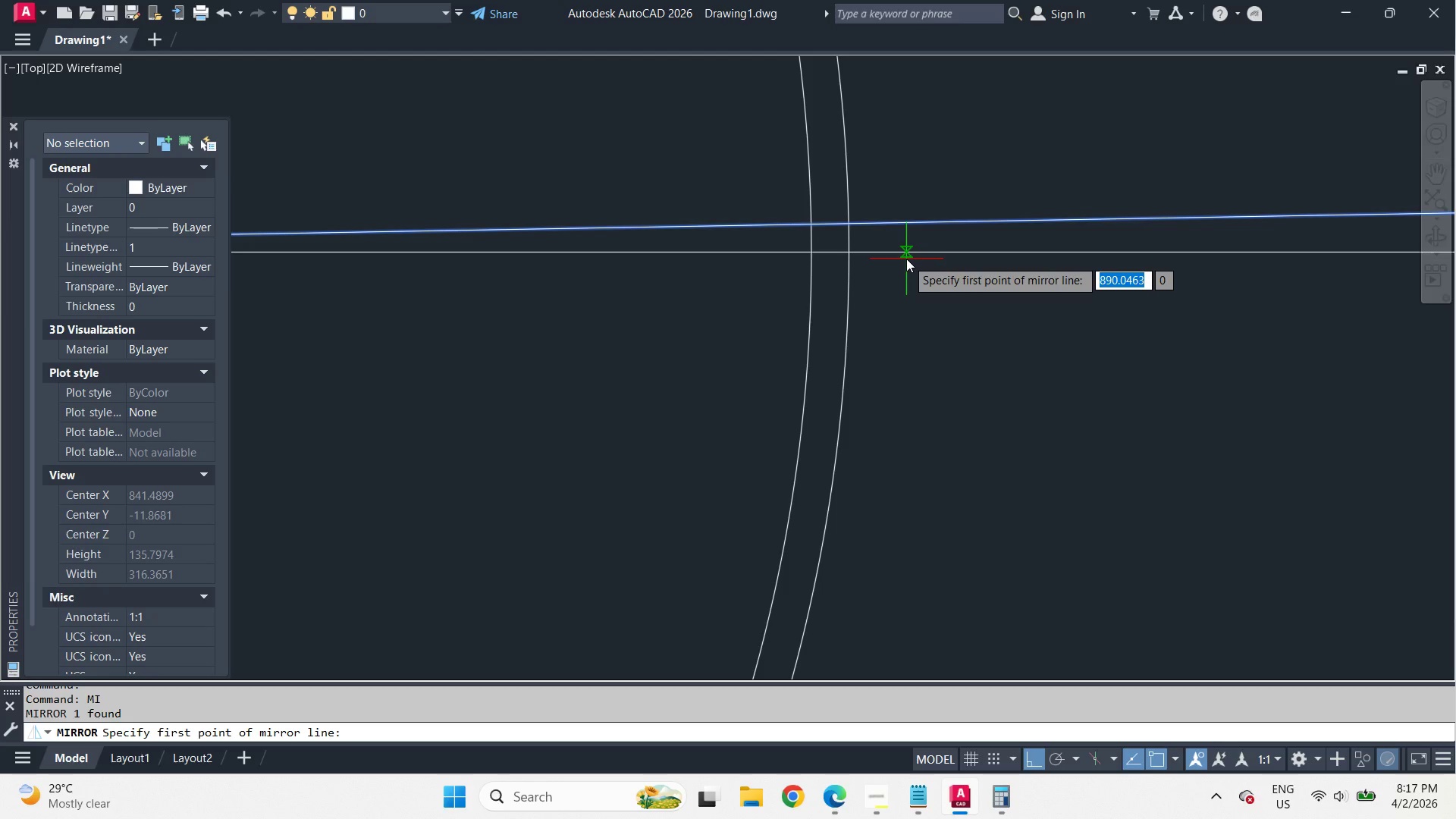 
left_click_drag(start_coordinate=[906, 259], to_coordinate=[924, 259])
 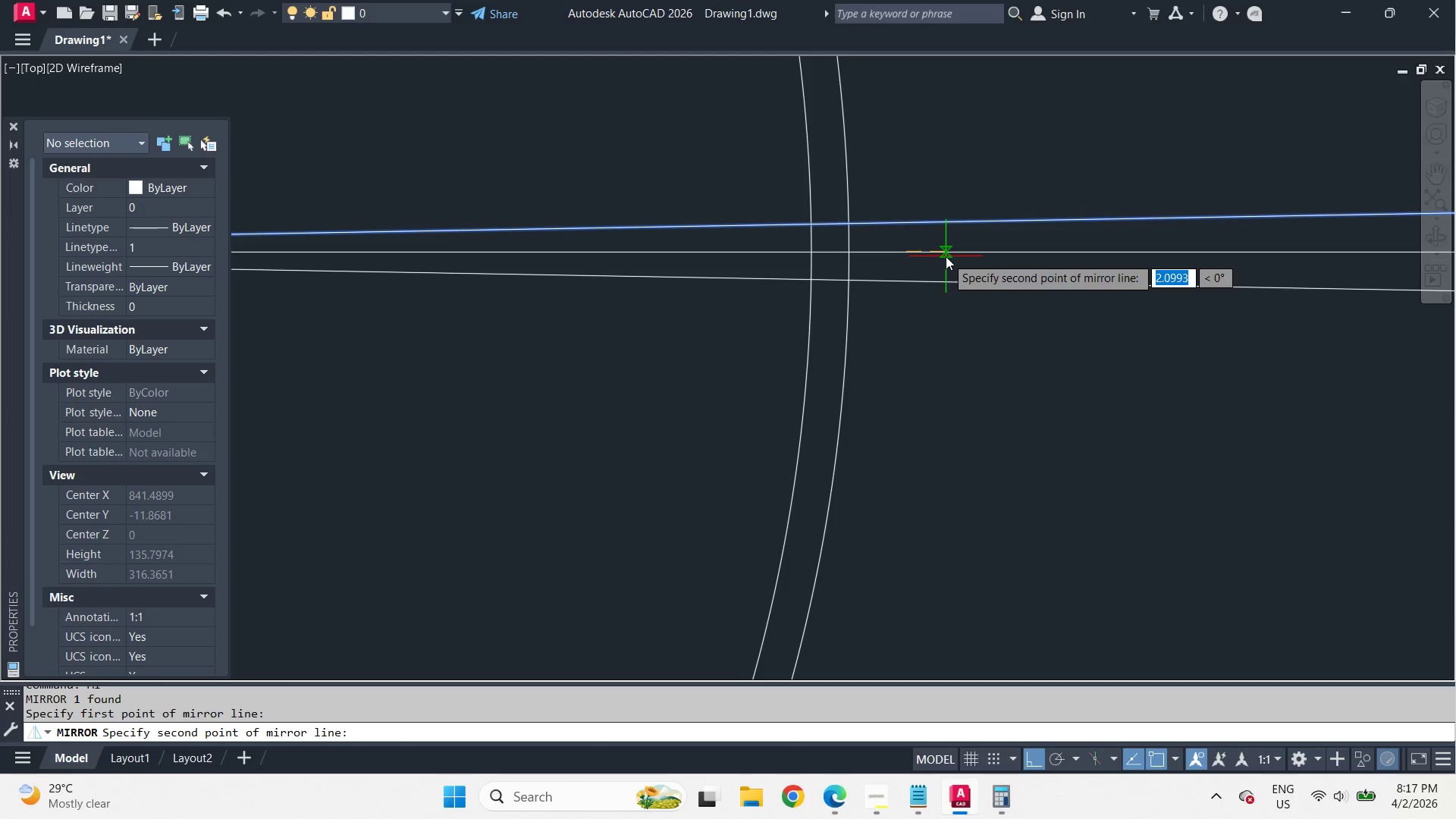 
left_click([946, 256])
 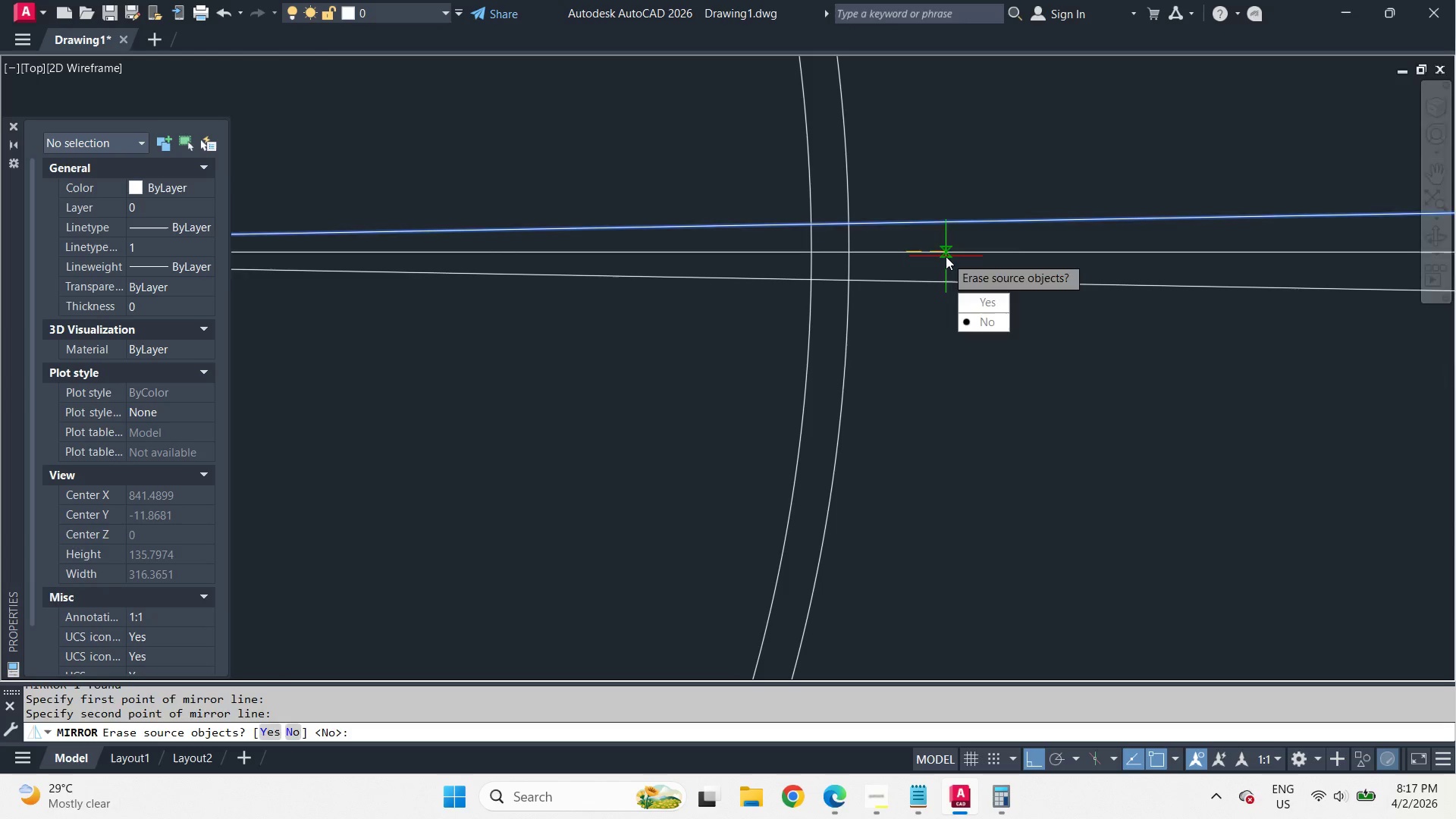 
key(Space)
 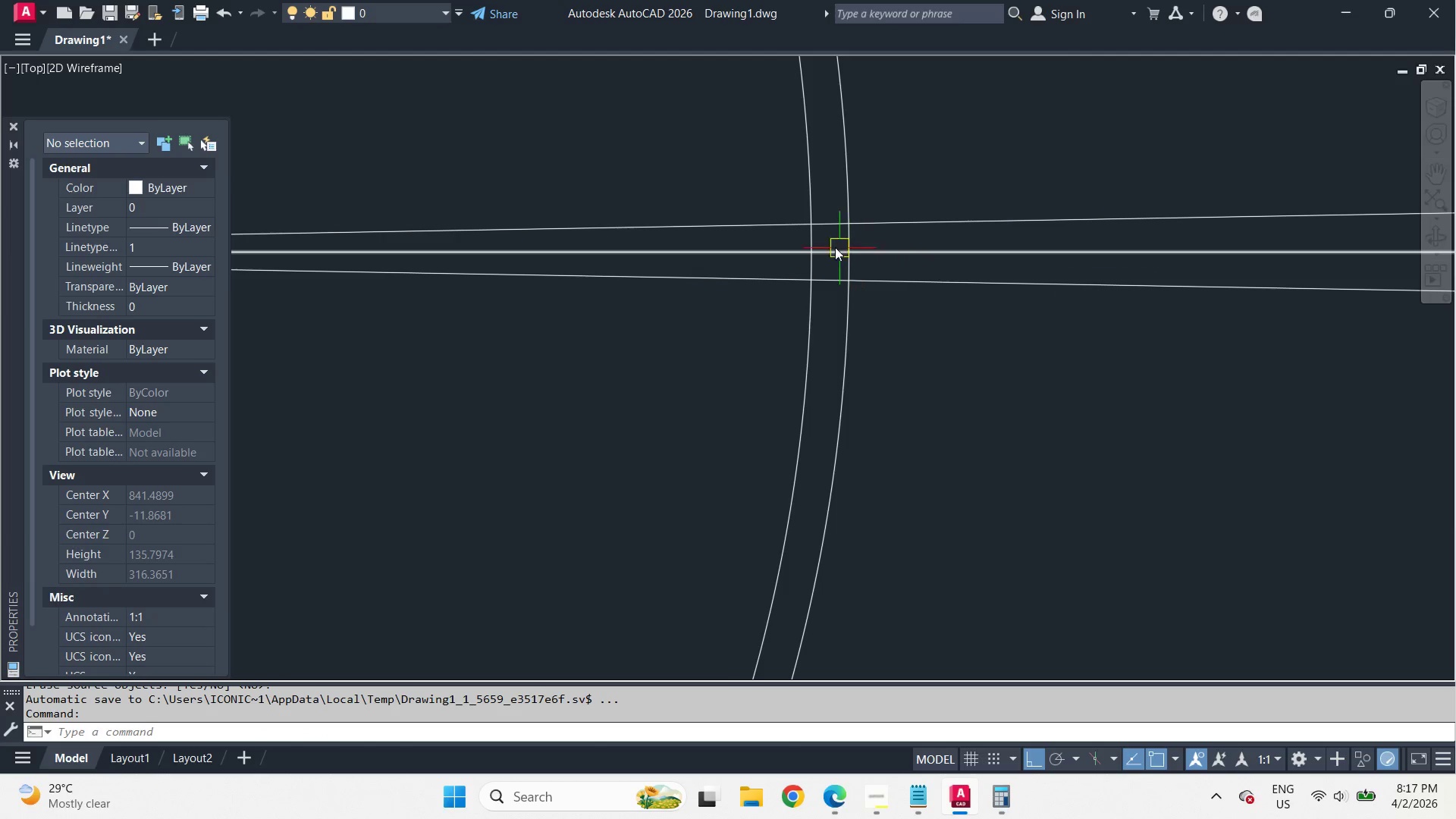 
scroll: coordinate [825, 245], scroll_direction: up, amount: 7.0
 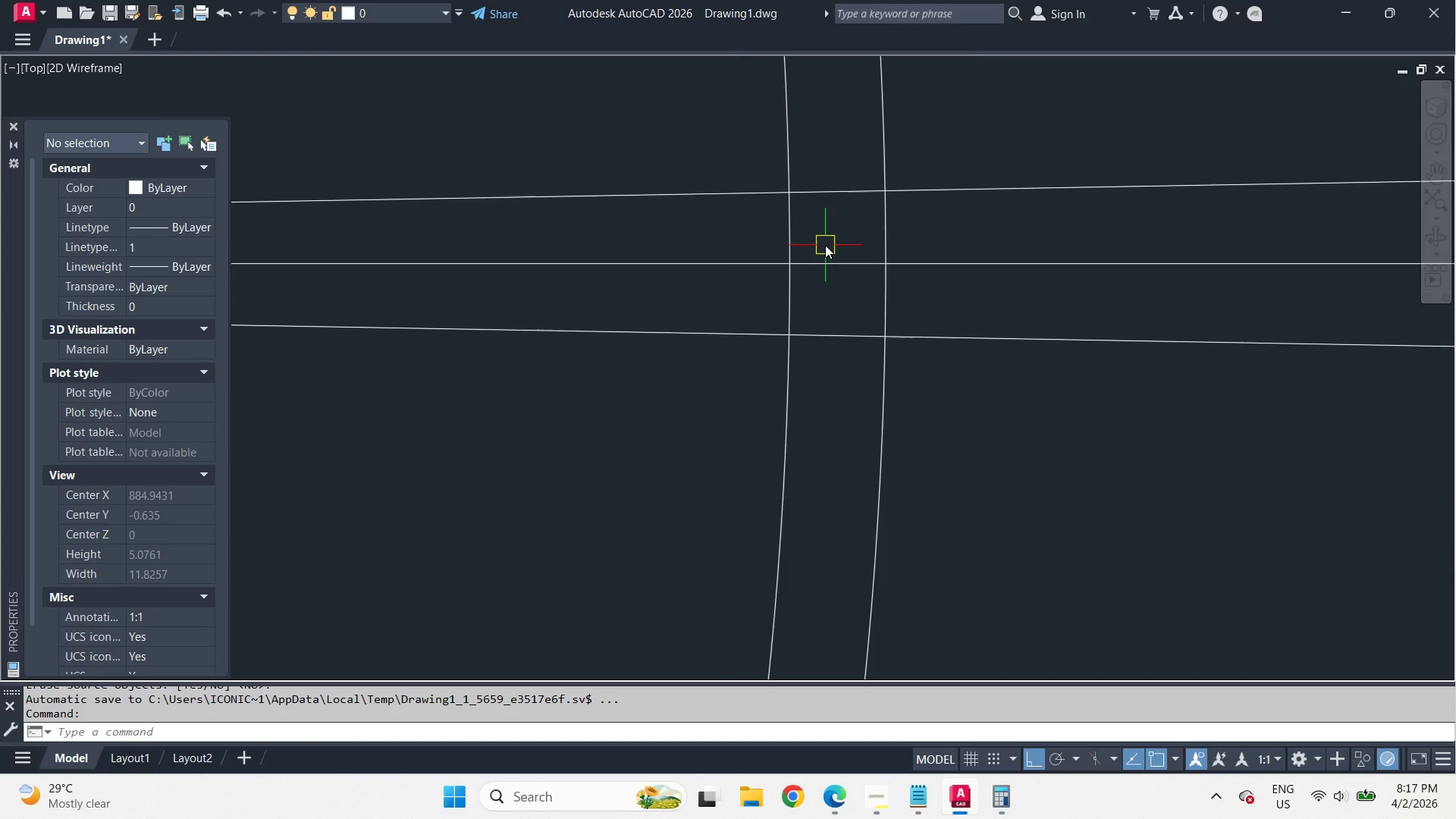 
scroll: coordinate [825, 245], scroll_direction: none, amount: 0.0
 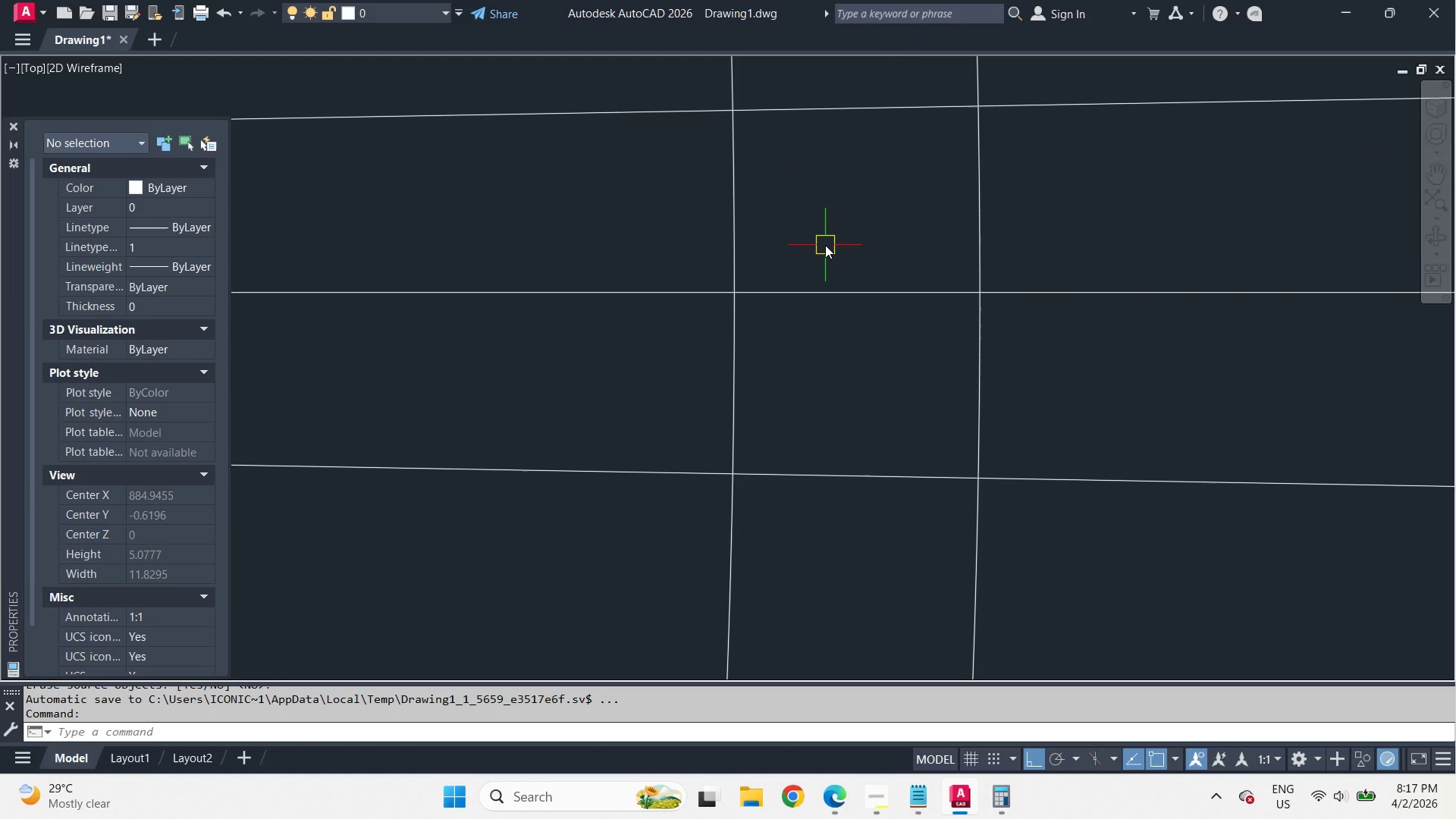 
scroll: coordinate [825, 245], scroll_direction: down, amount: 2.0
 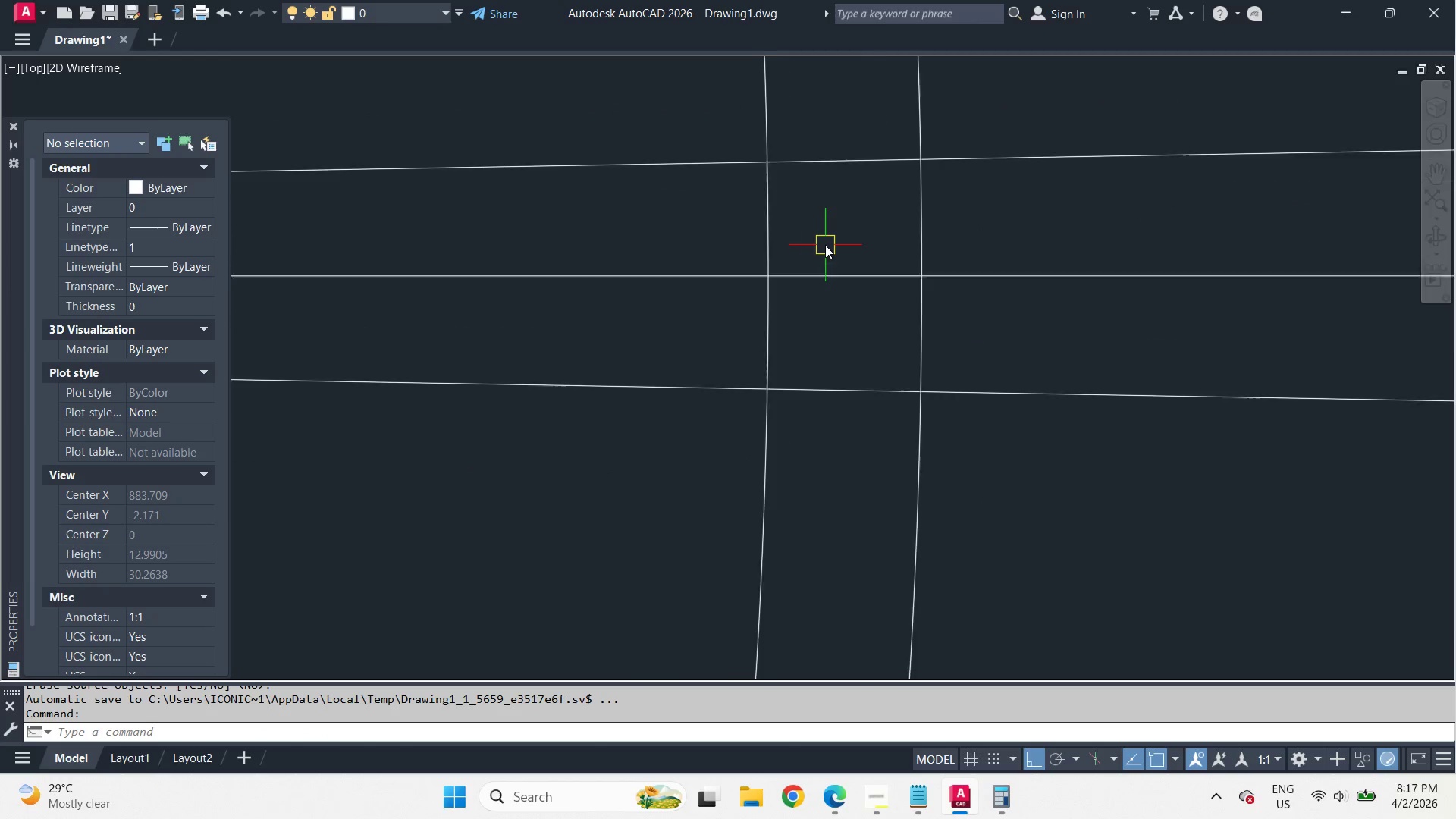 
scroll: coordinate [825, 245], scroll_direction: up, amount: 2.0
 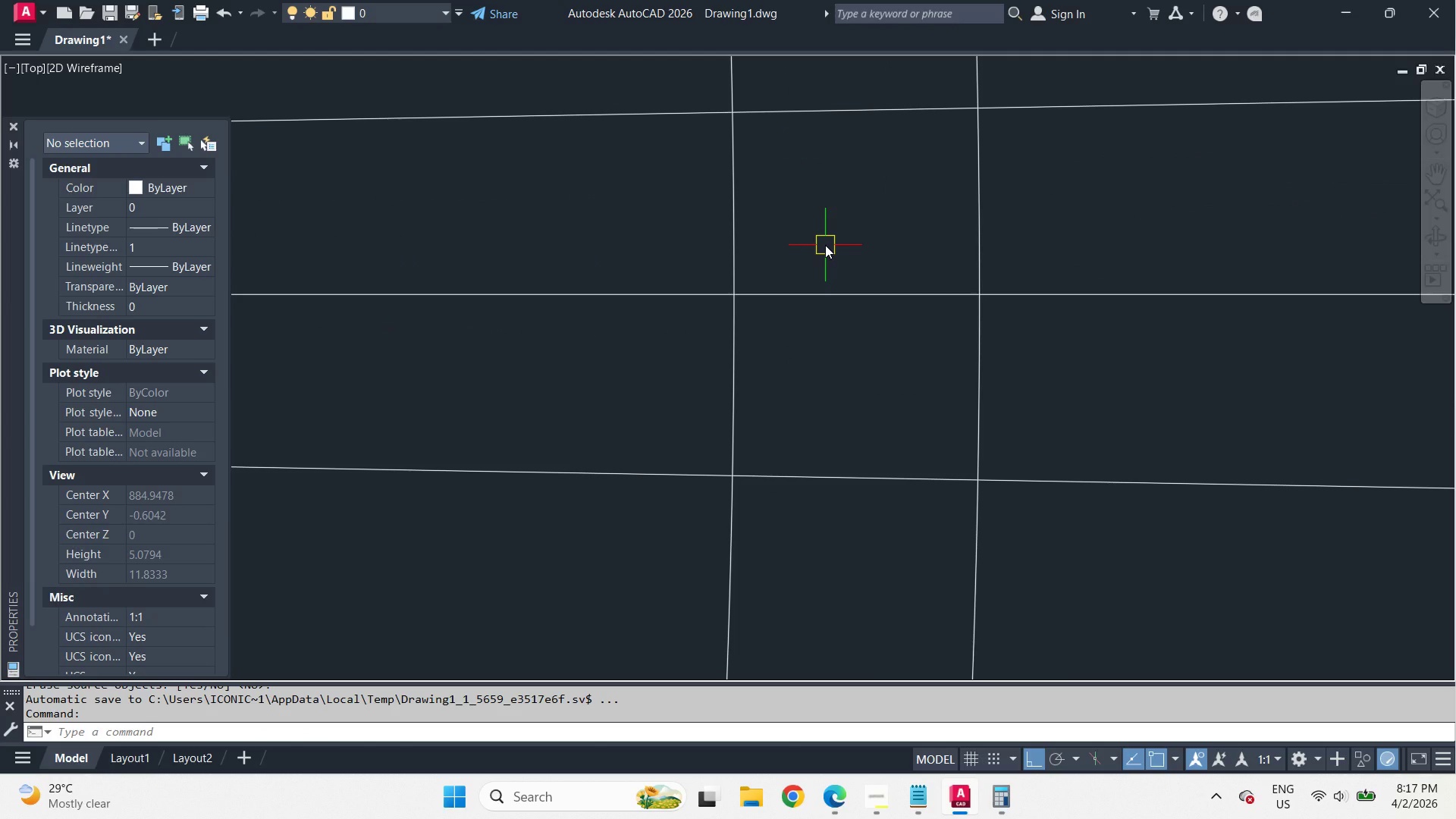 
key(C)
 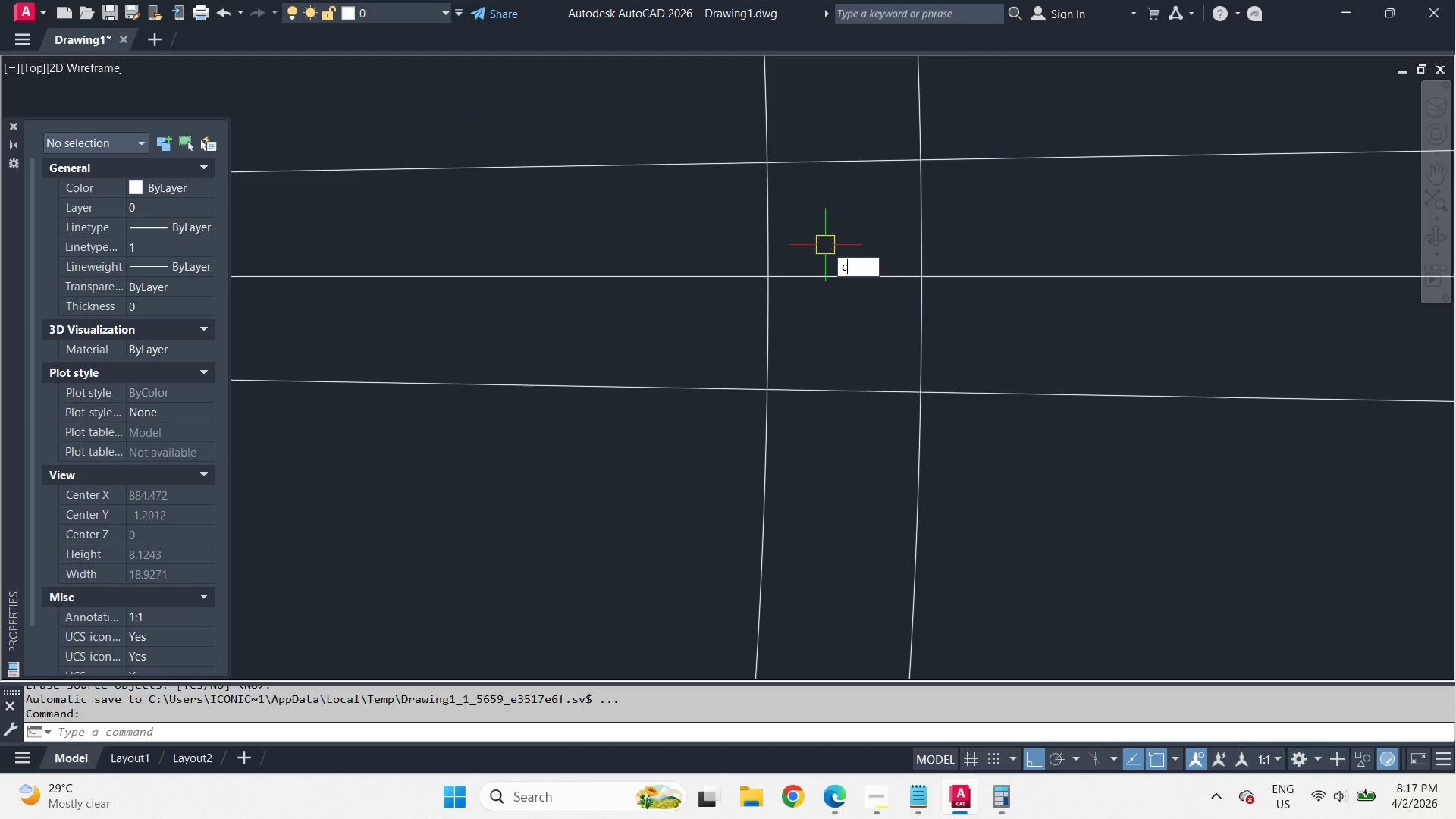 
key(Space)
 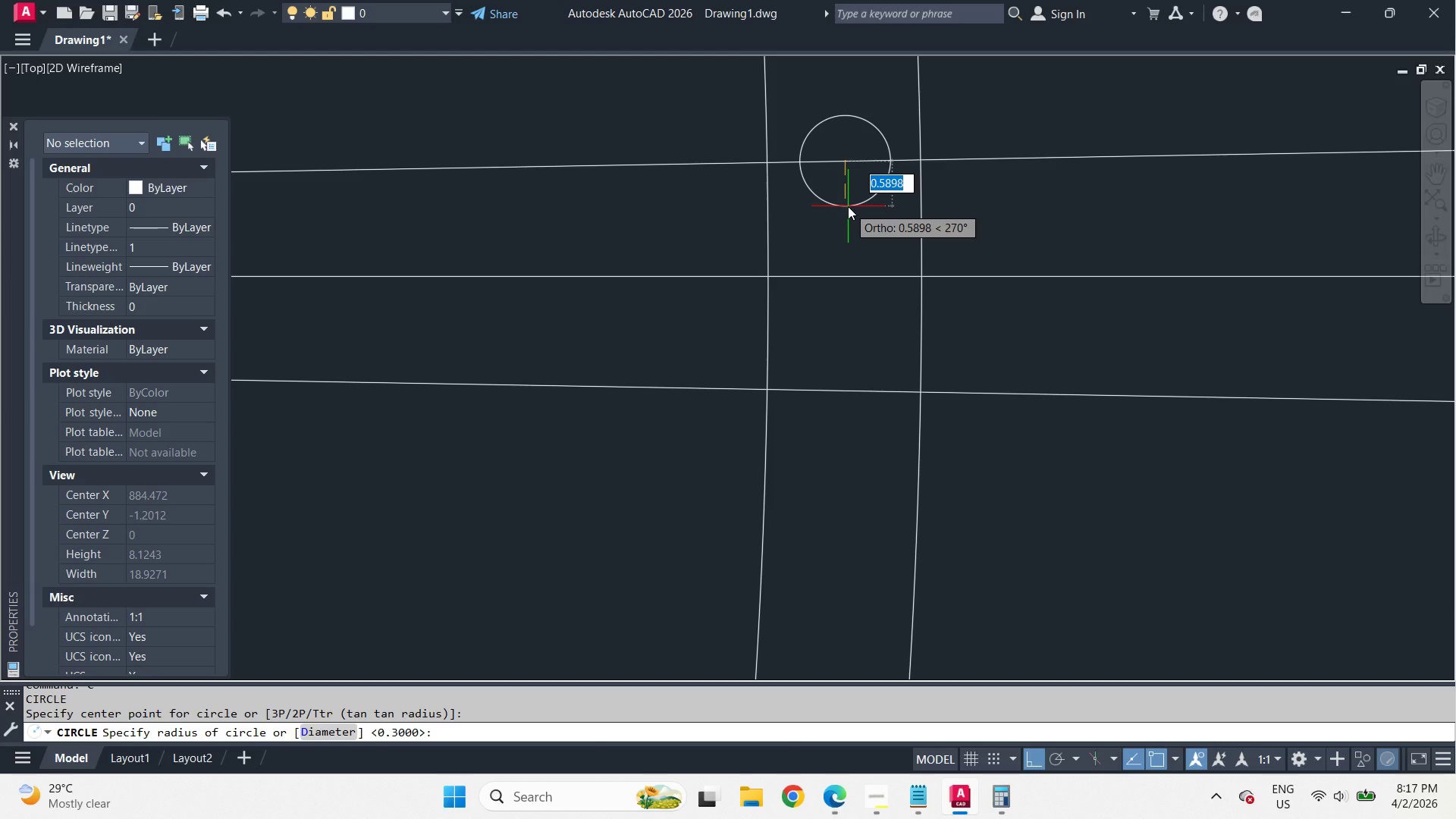 
scroll: coordinate [825, 245], scroll_direction: down, amount: 1.0
 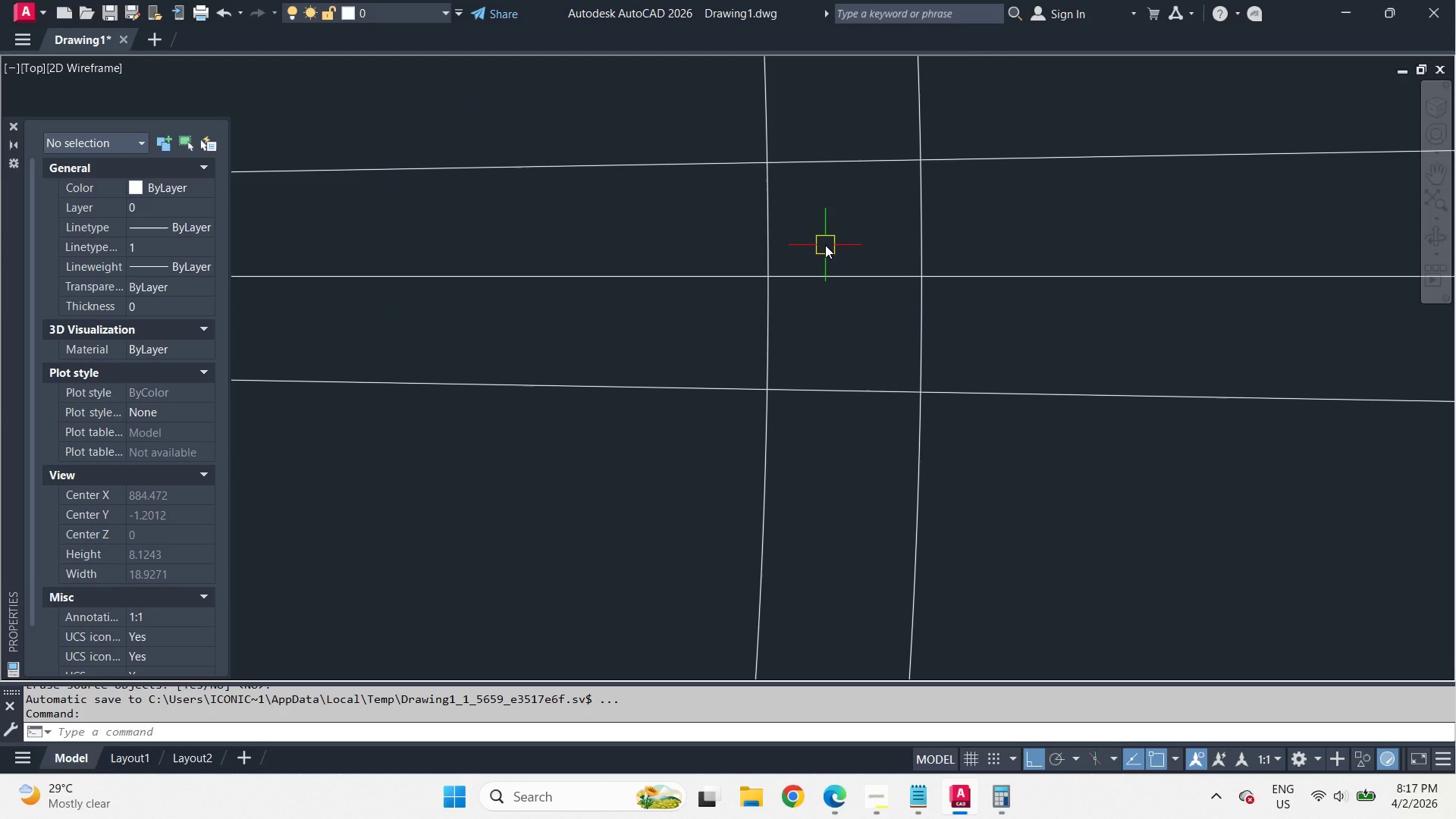 
key(NumpadDecimal)
 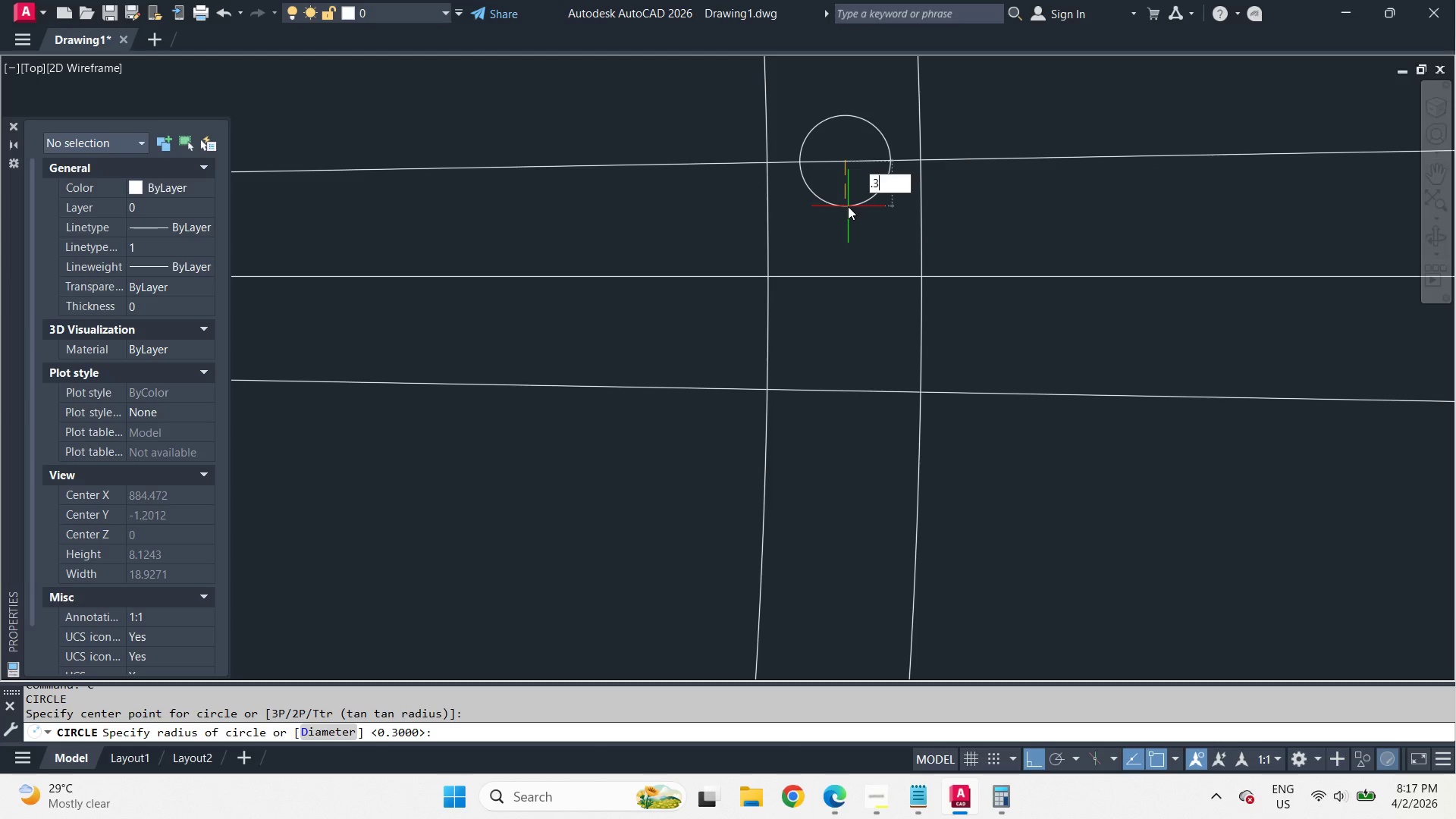 
key(Numpad3)
 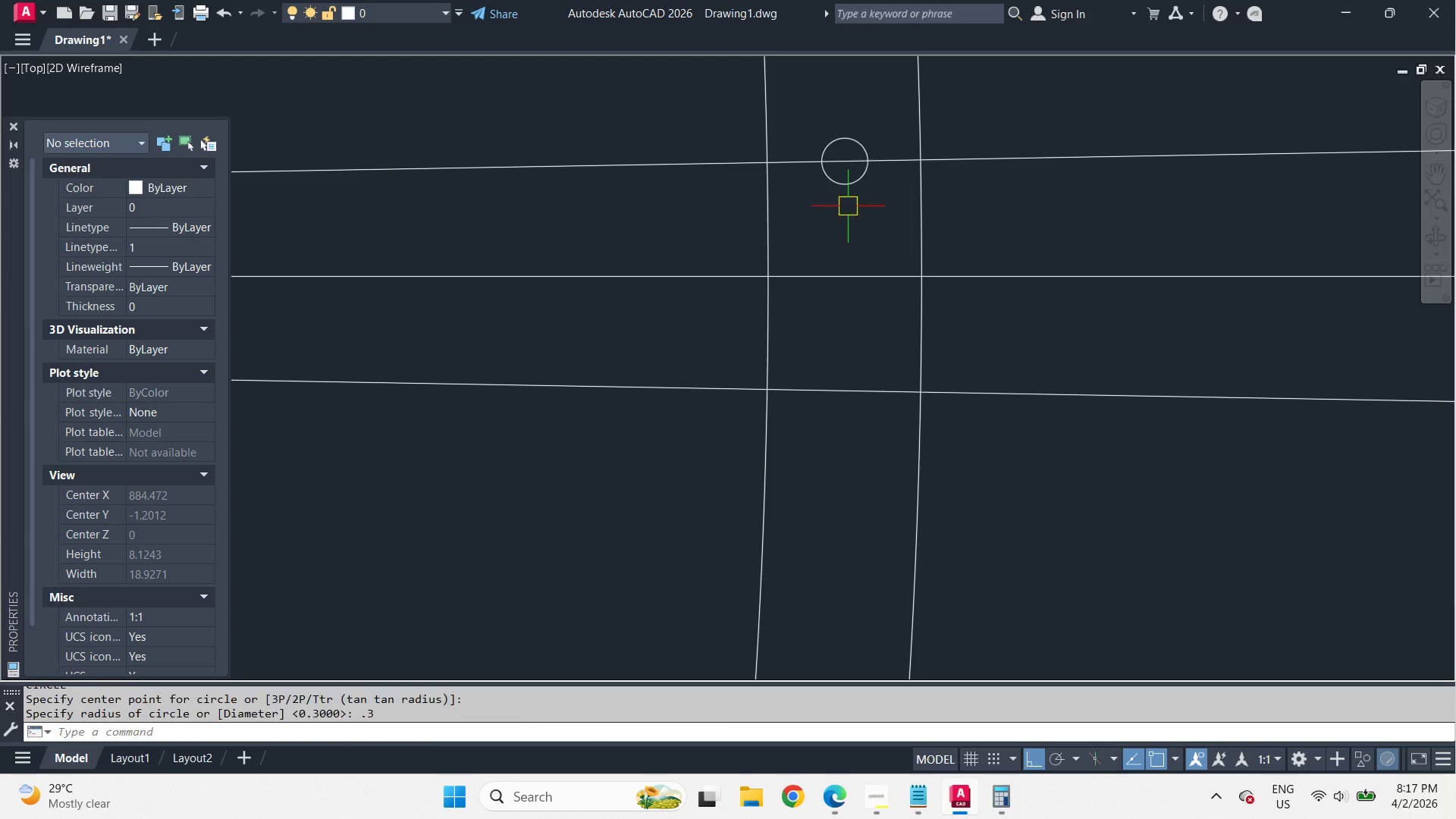 
key(Space)
 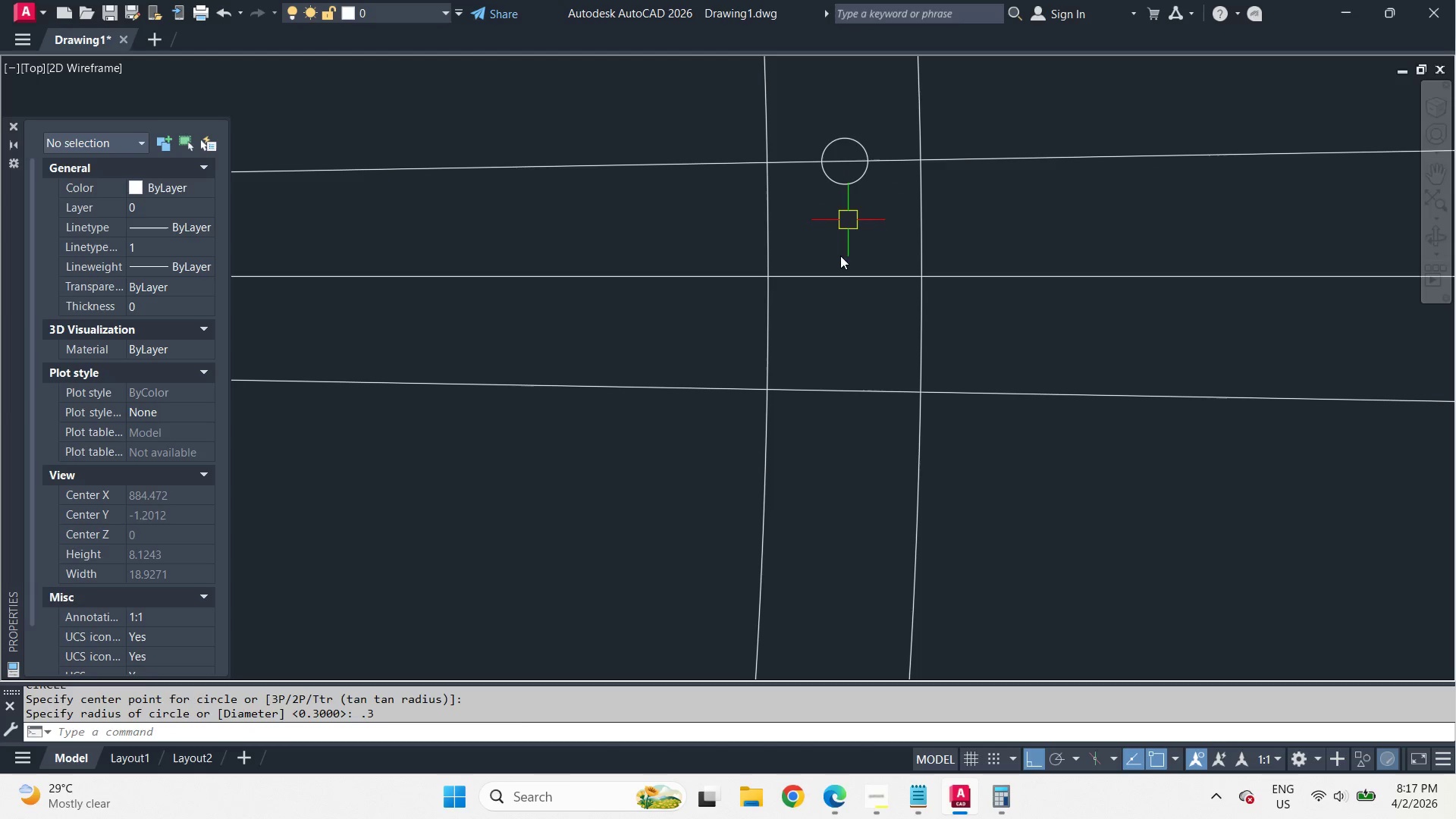 
key(Space)
 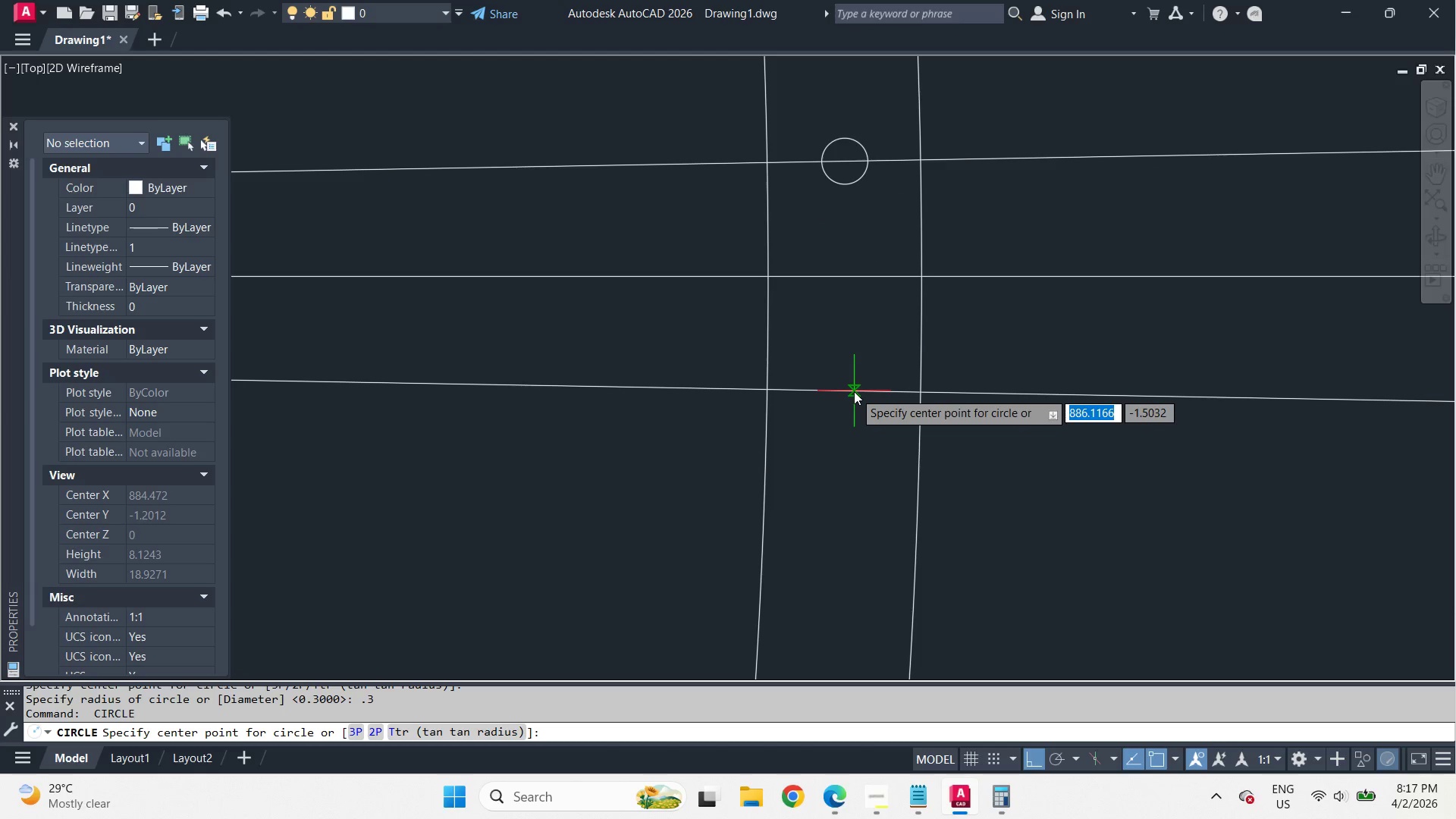 
left_click([854, 391])
 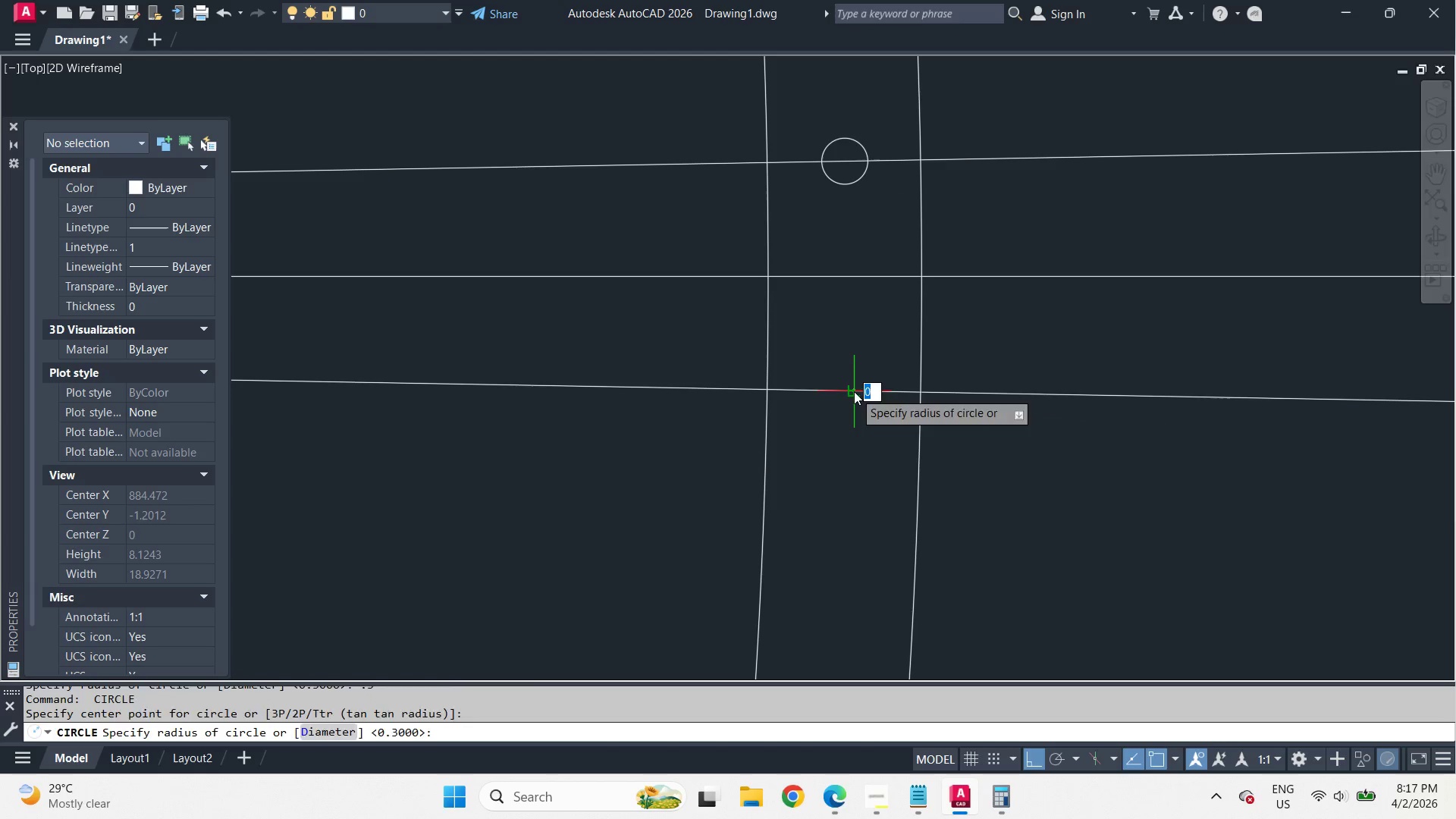 
key(Space)
 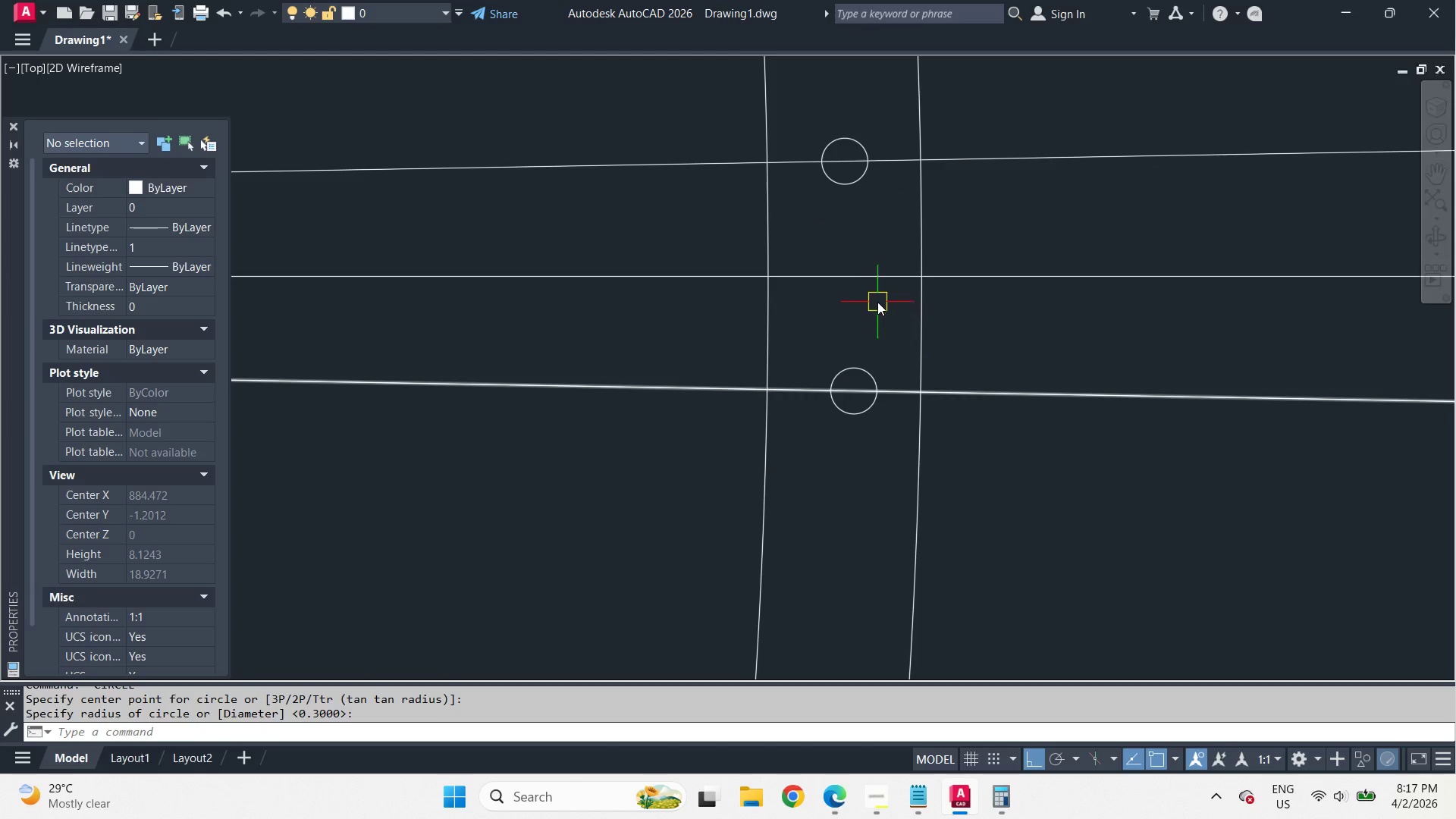 
key(Space)
 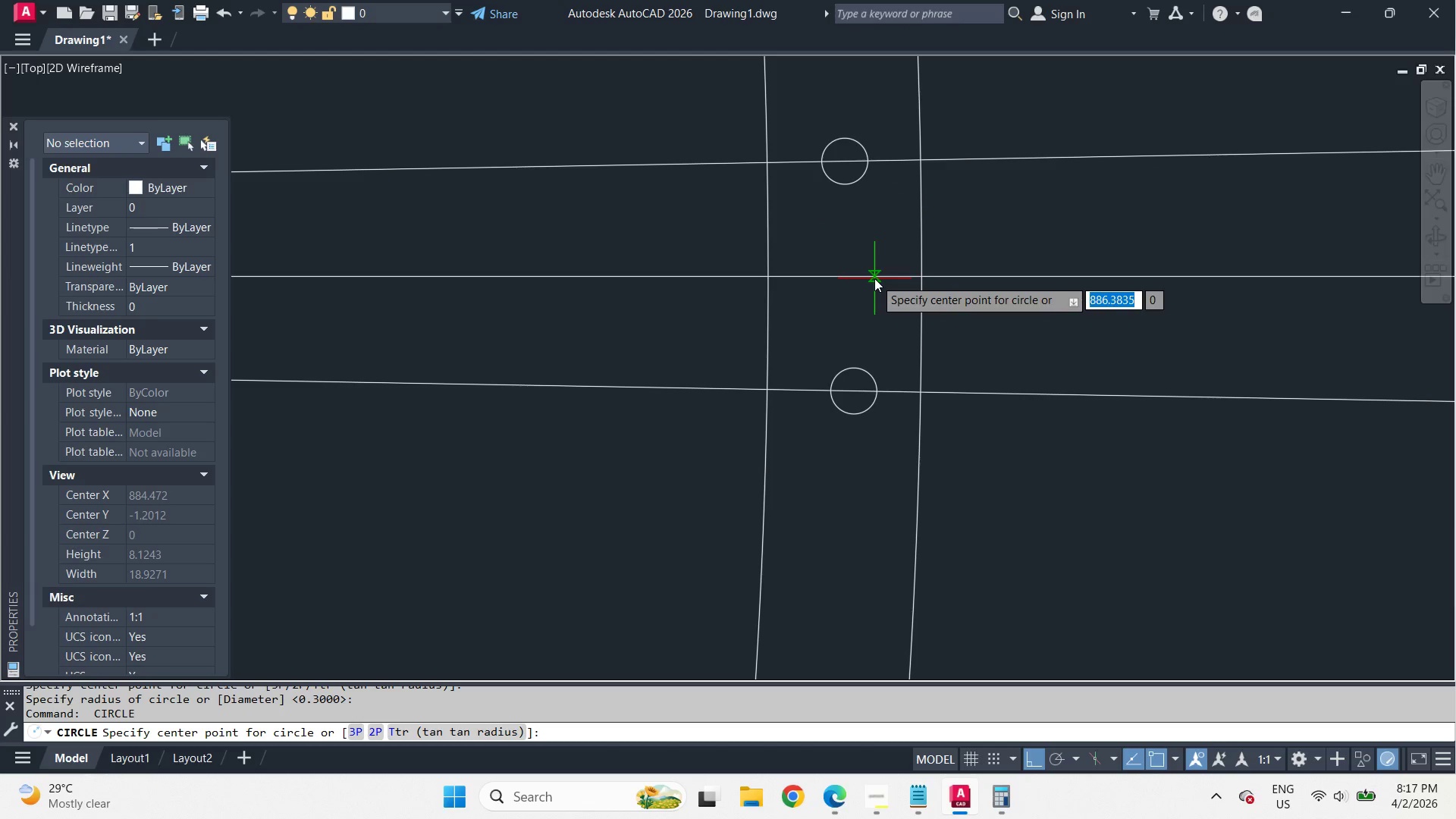 
left_click([874, 278])
 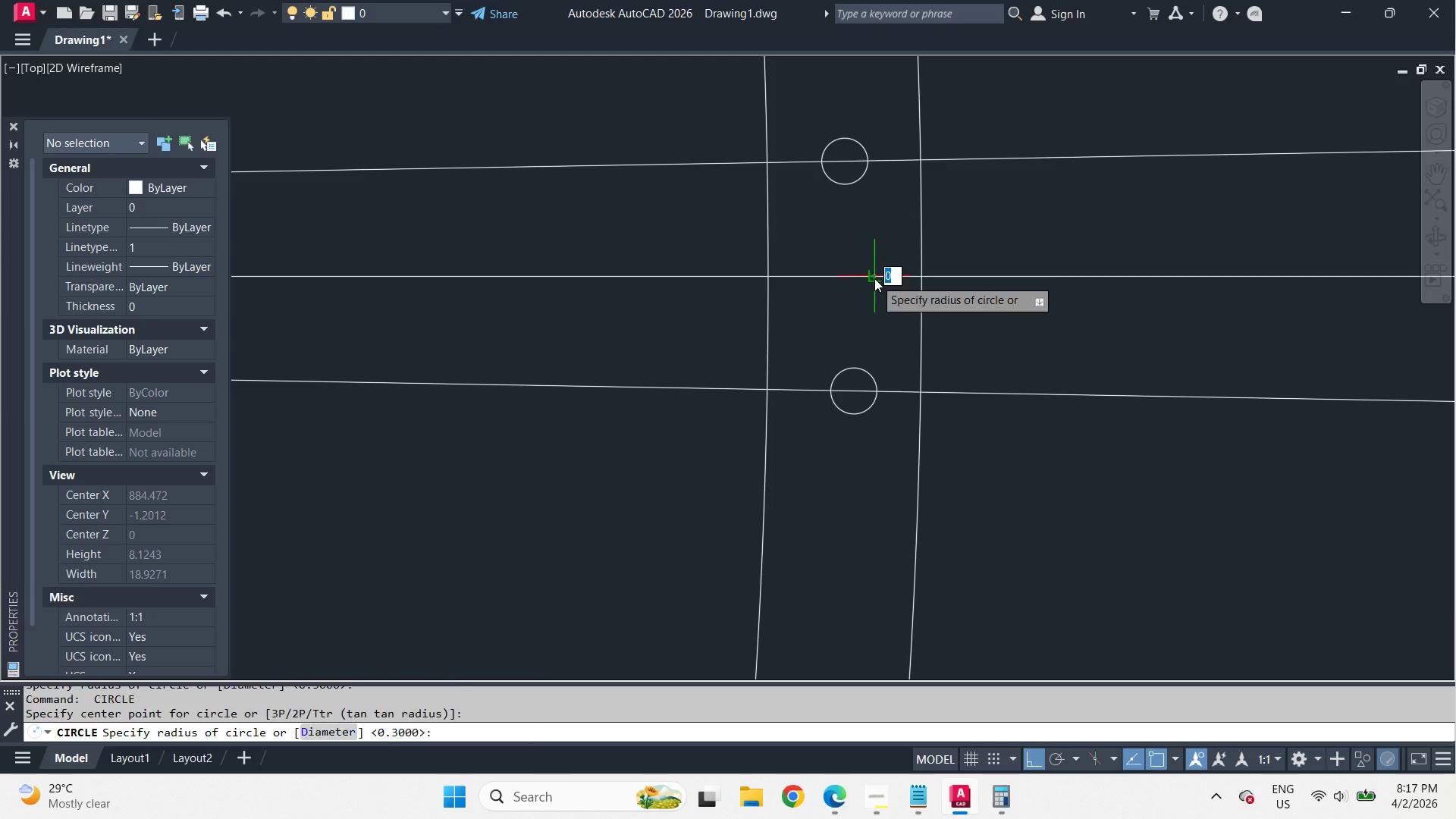 
key(Space)
 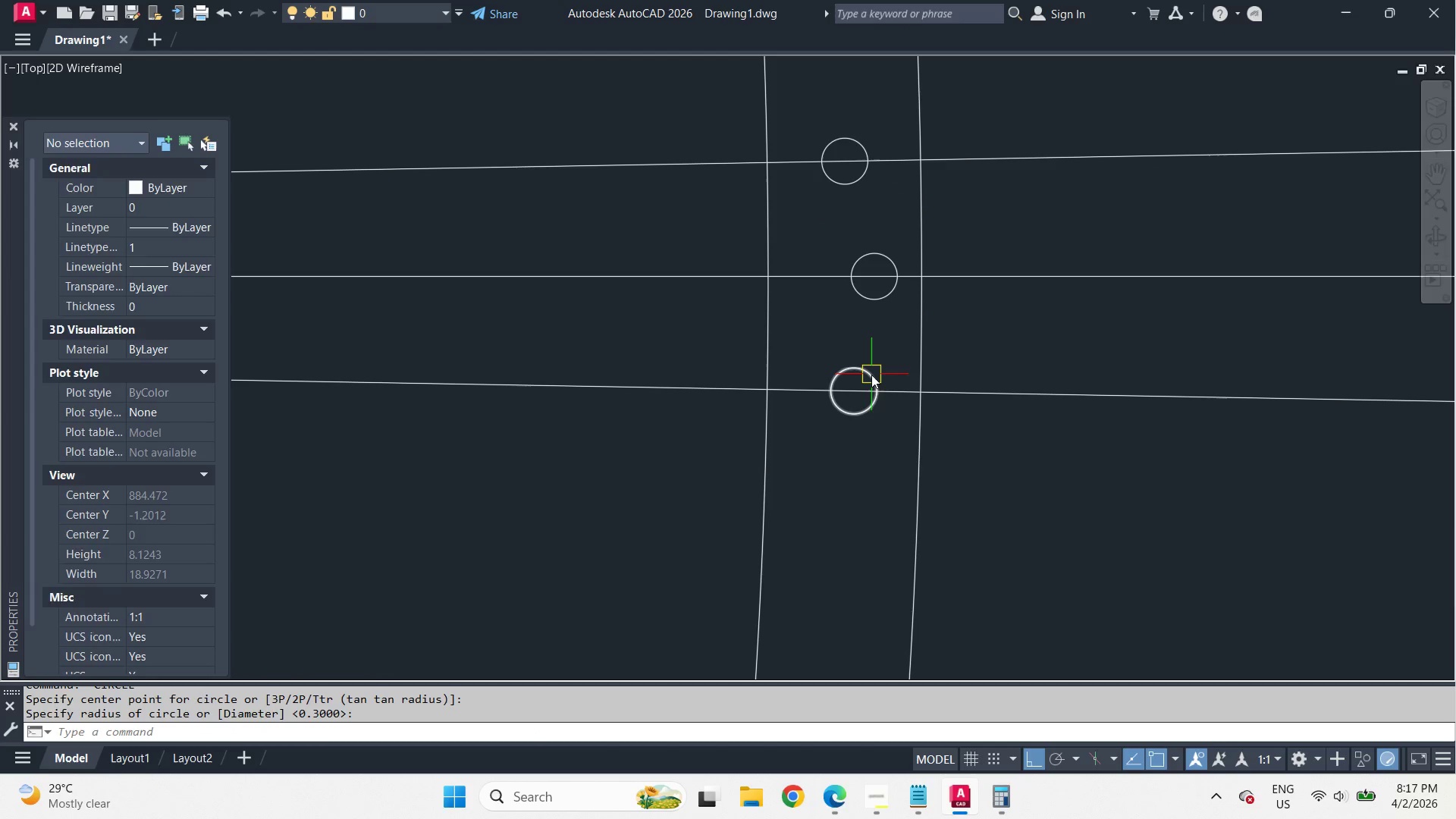 
left_click([871, 375])
 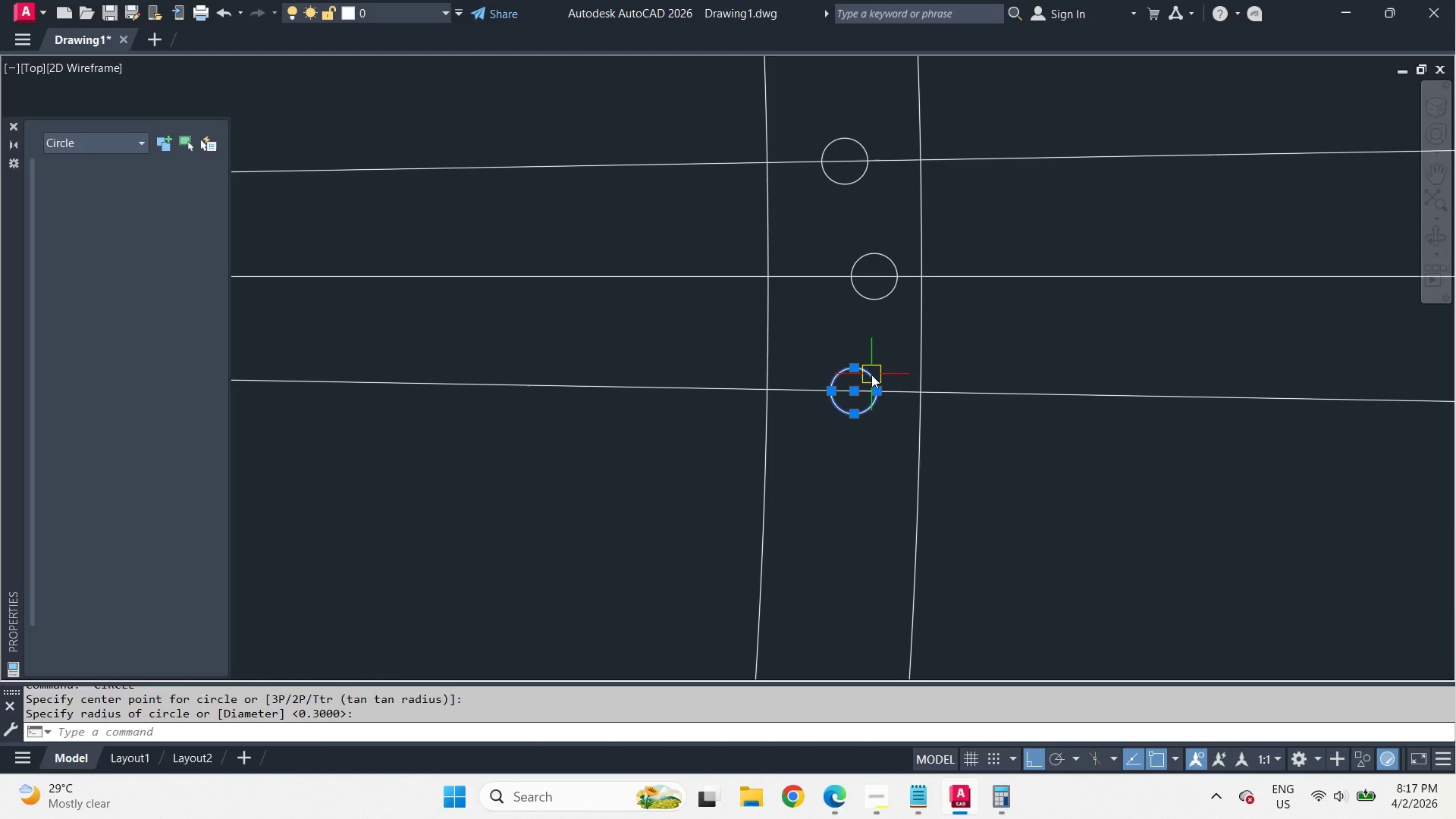 
key(E)
 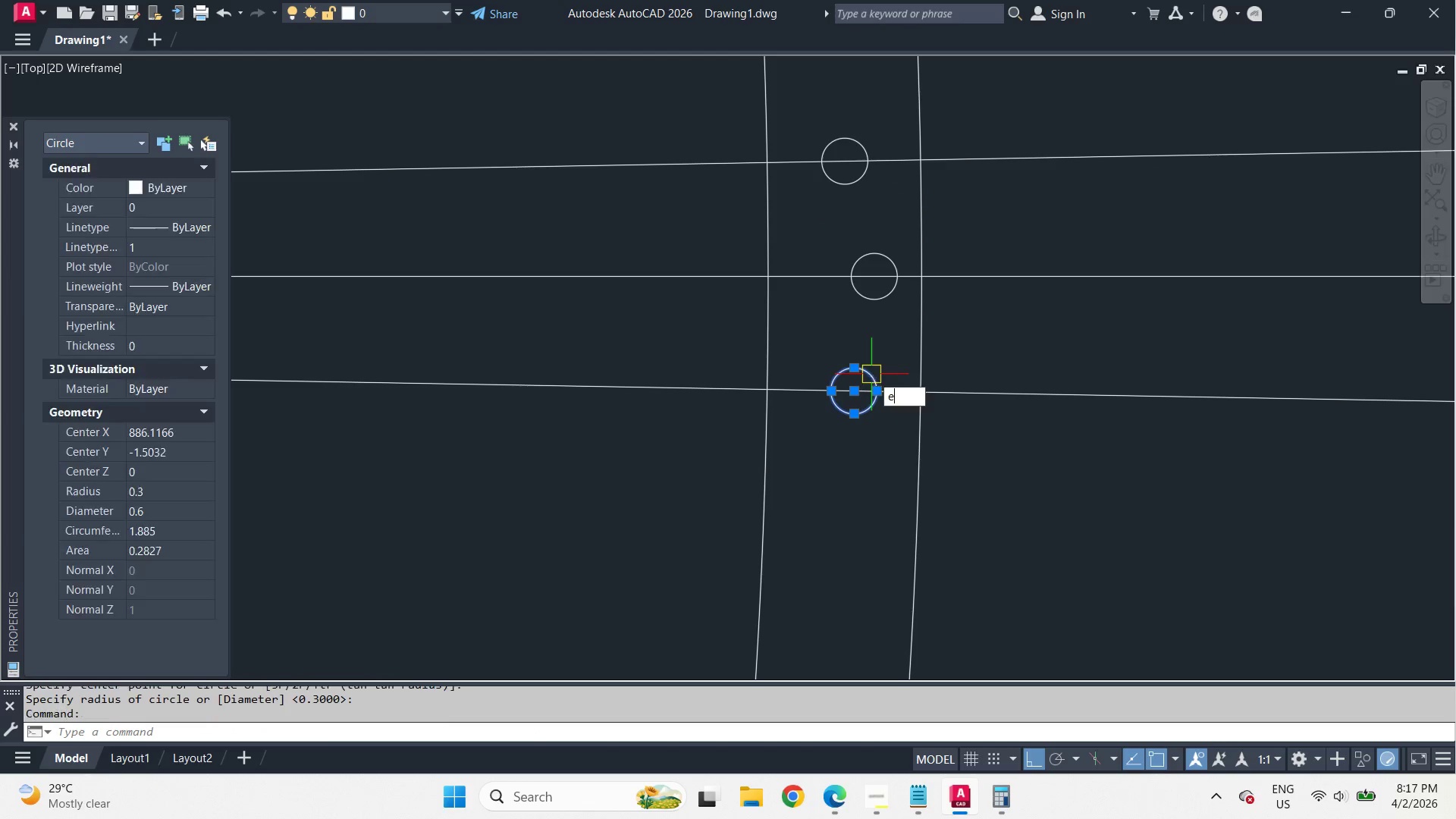 
key(Space)
 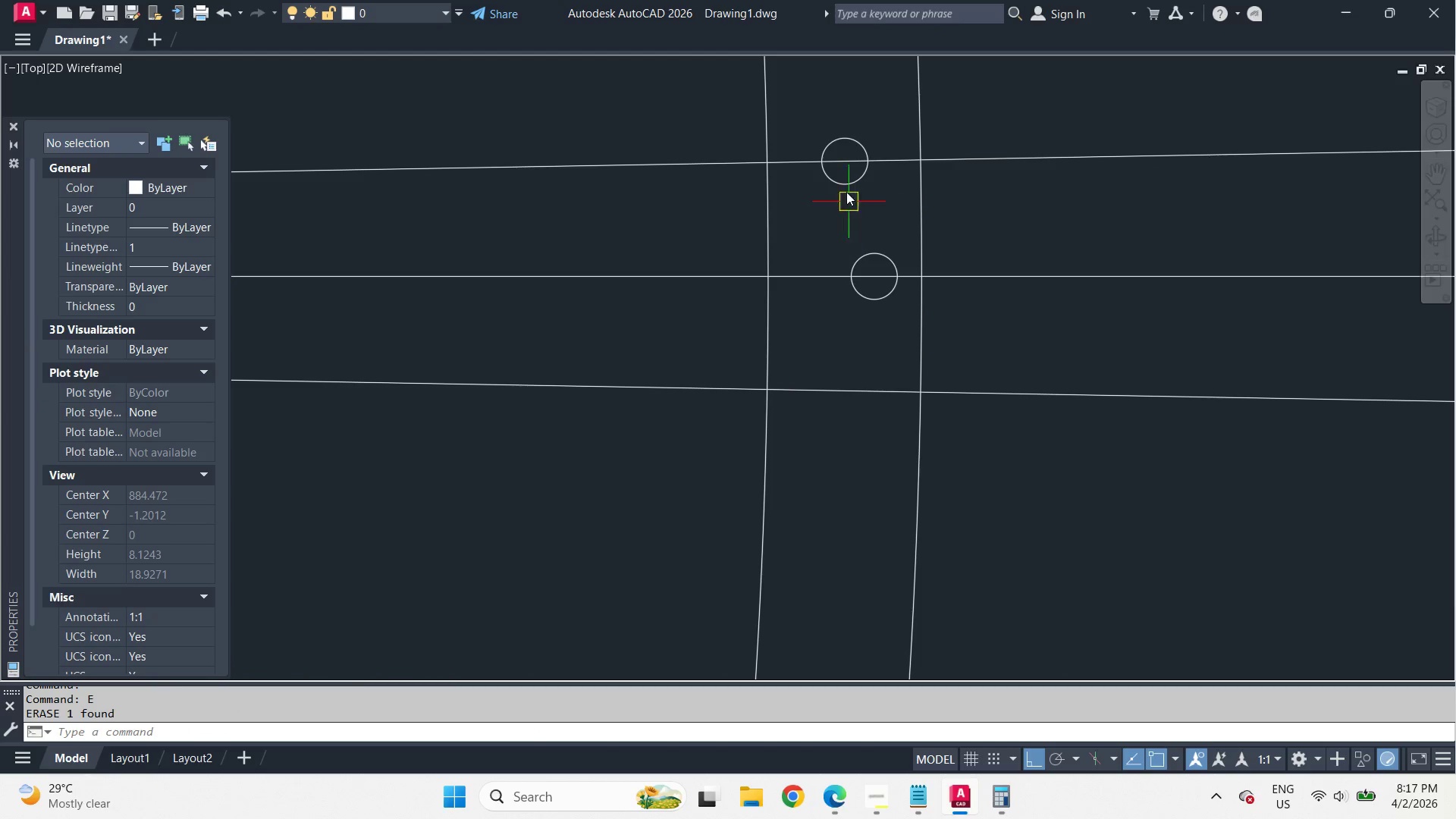 
left_click([846, 190])
 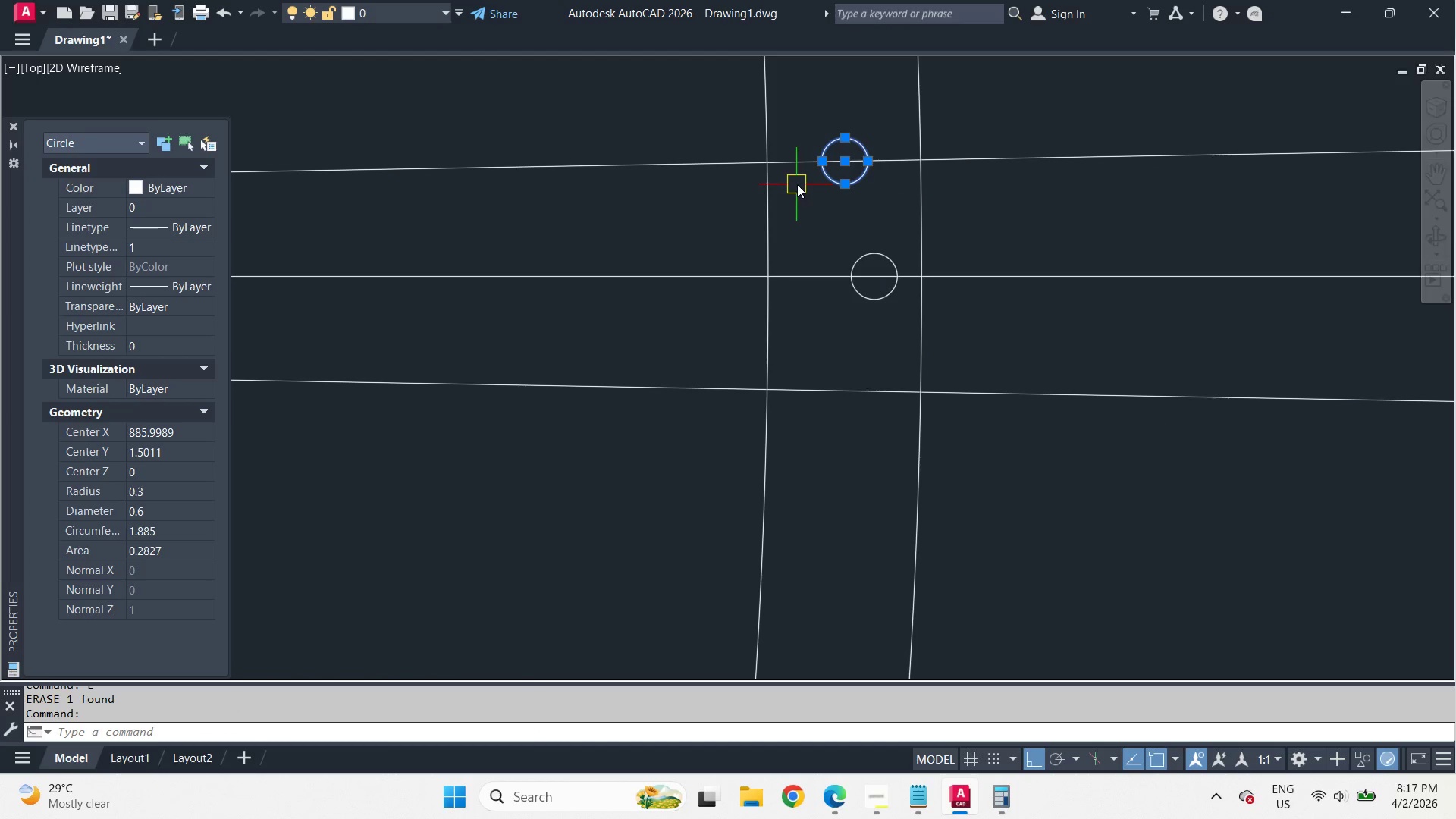 
type(m int )
 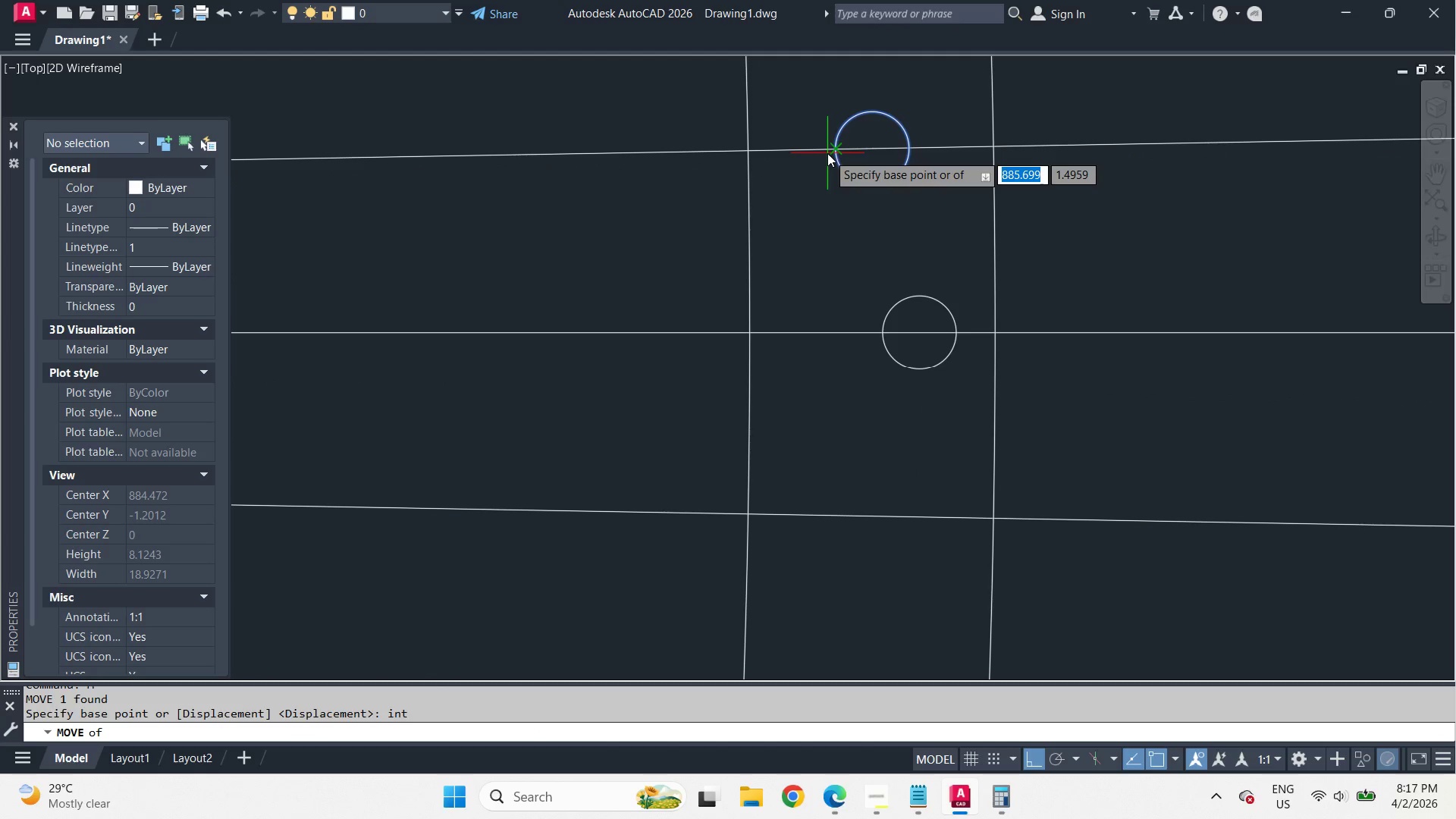 
left_click([827, 153])
 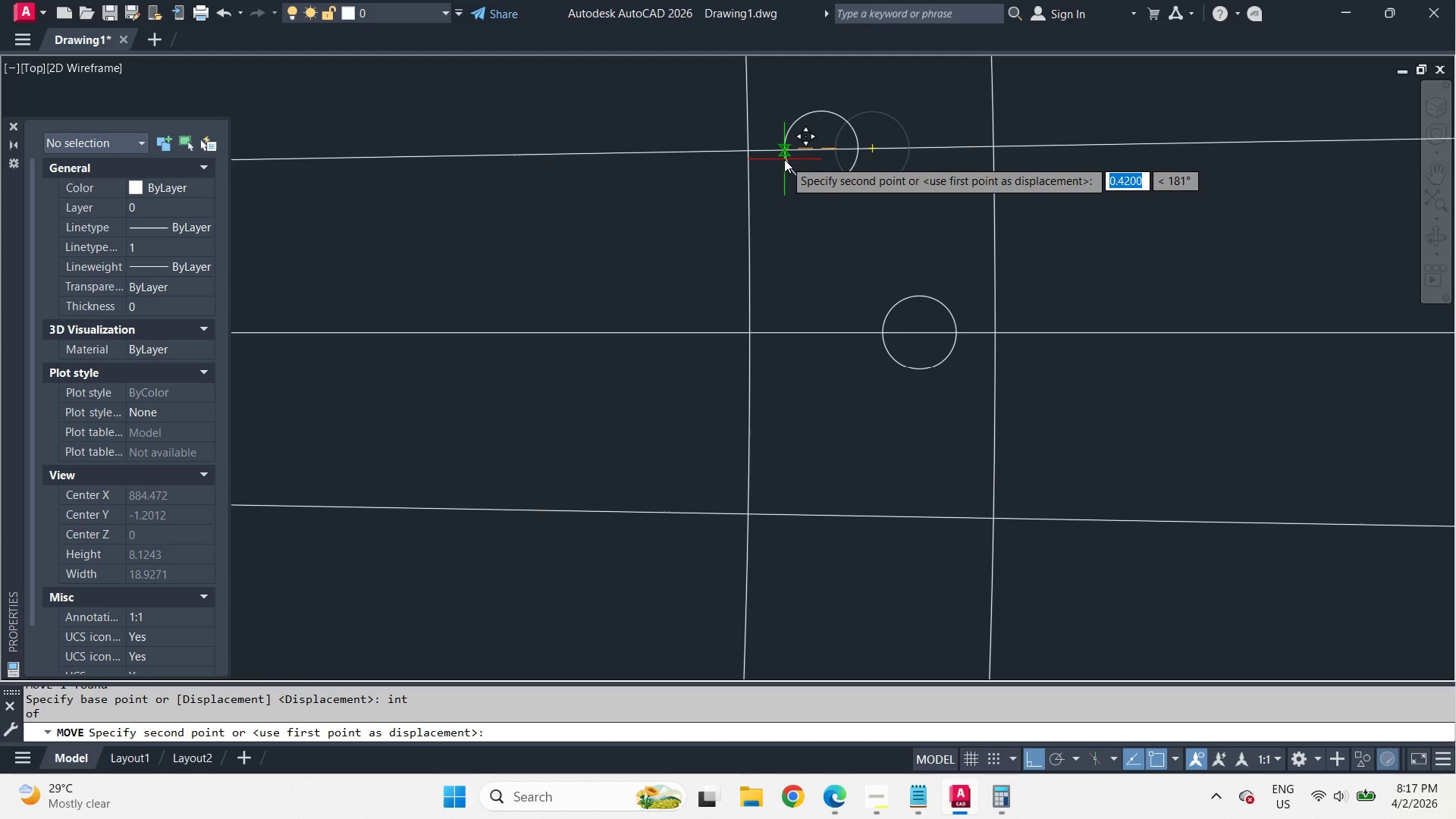 
scroll: coordinate [799, 182], scroll_direction: up, amount: 1.0
 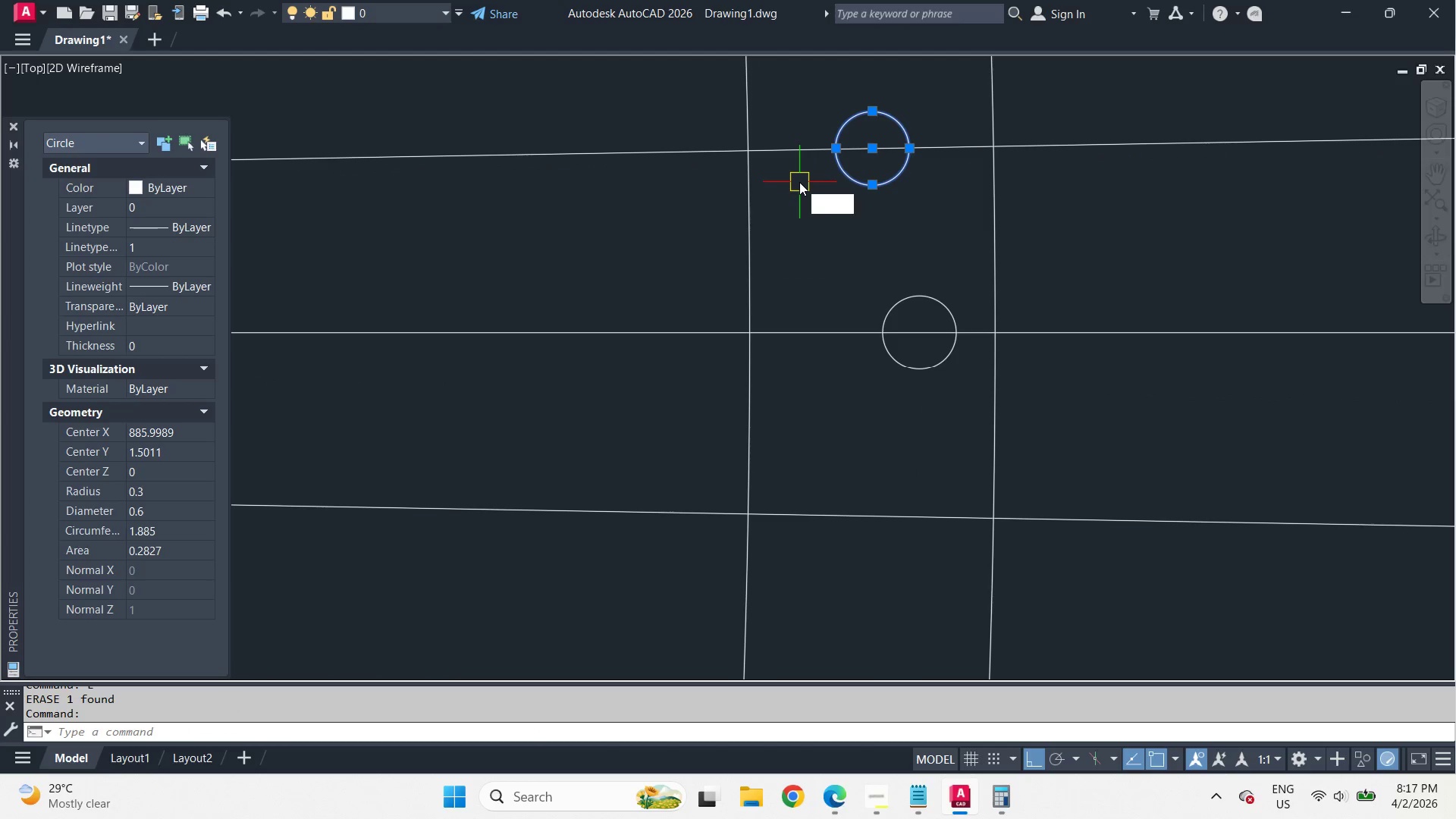 
type(in)
 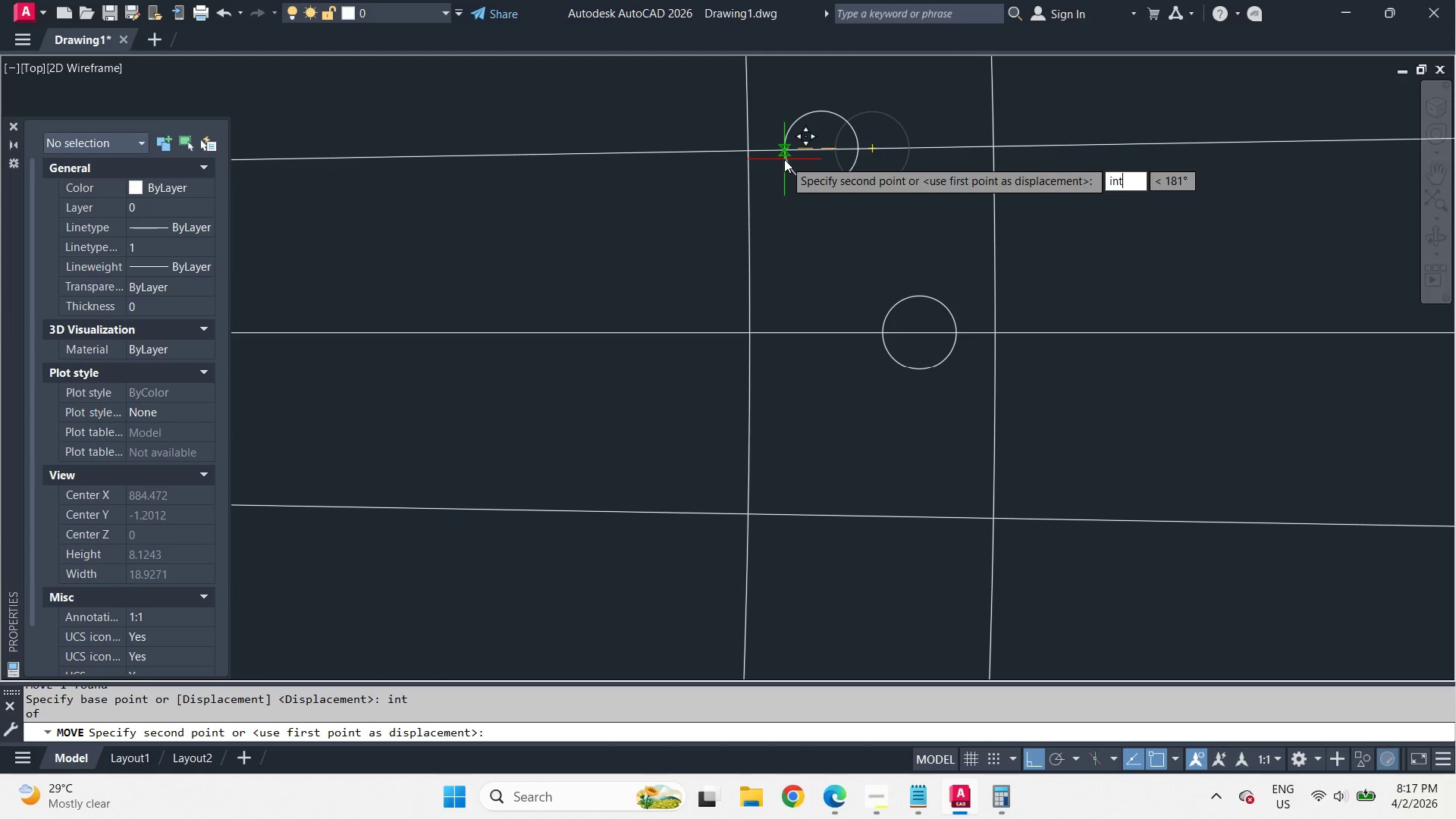 
key(T)
 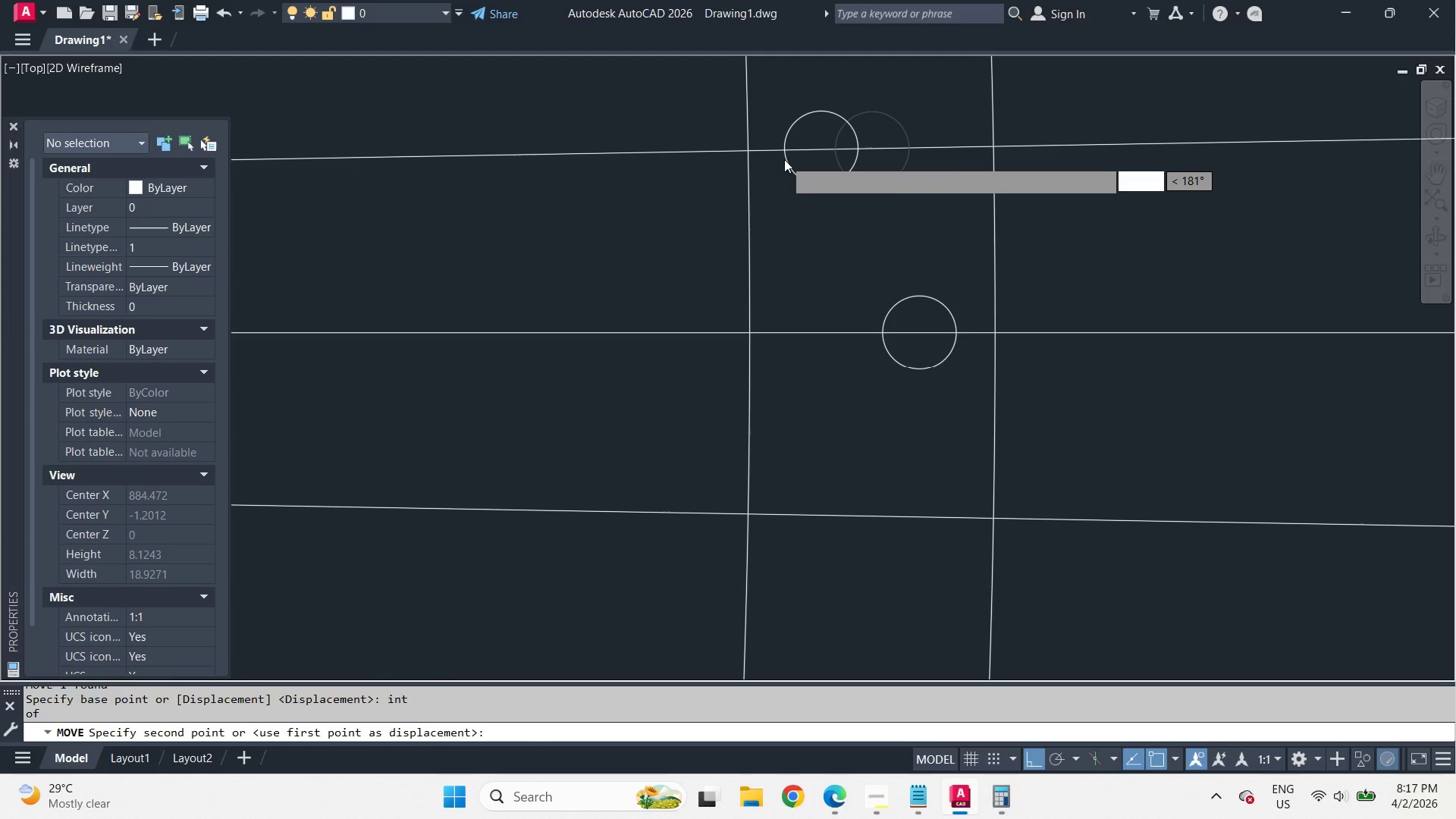 
key(Space)
 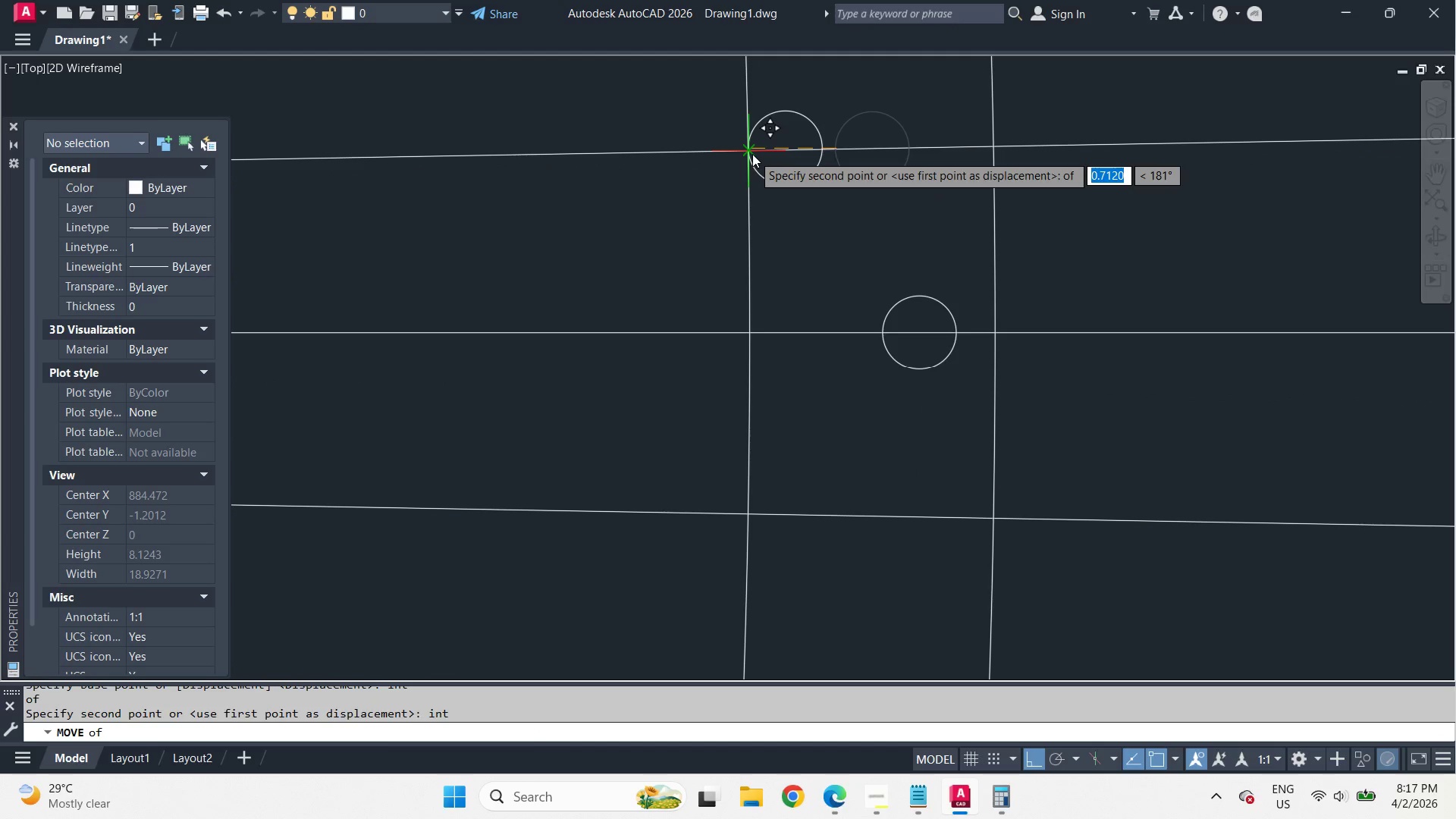 
left_click([752, 154])
 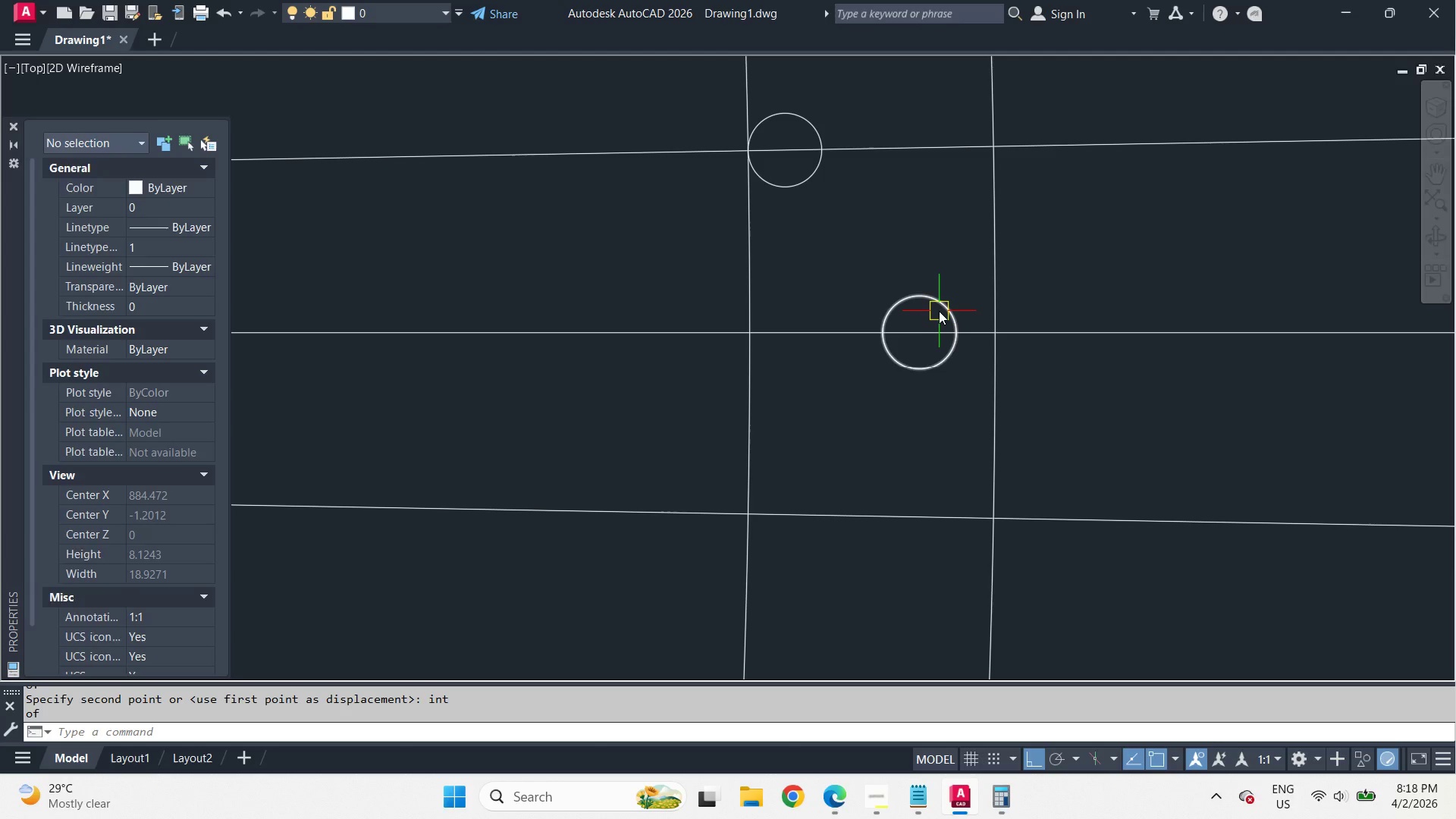 
left_click([939, 311])
 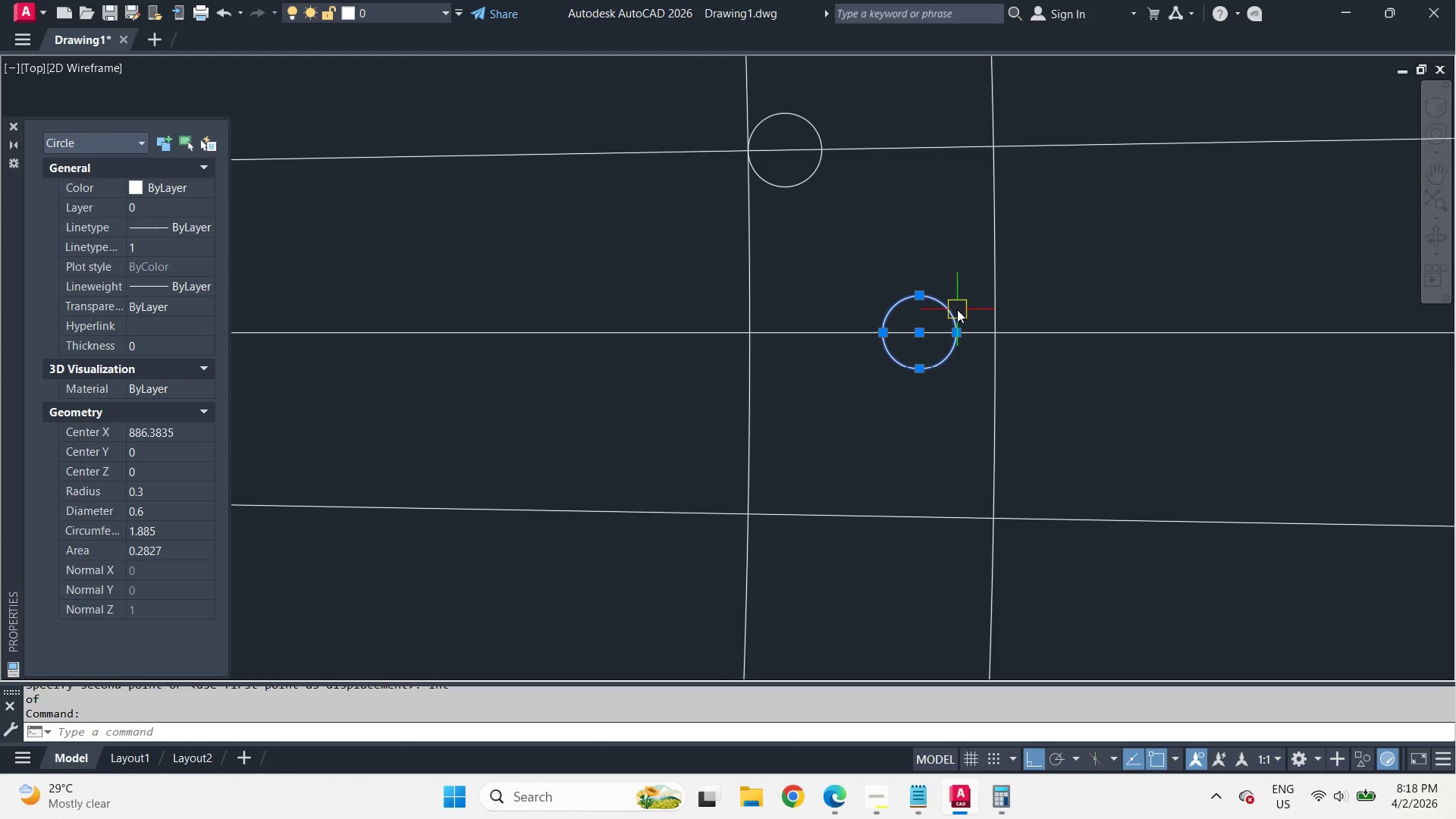 
type(m int )
 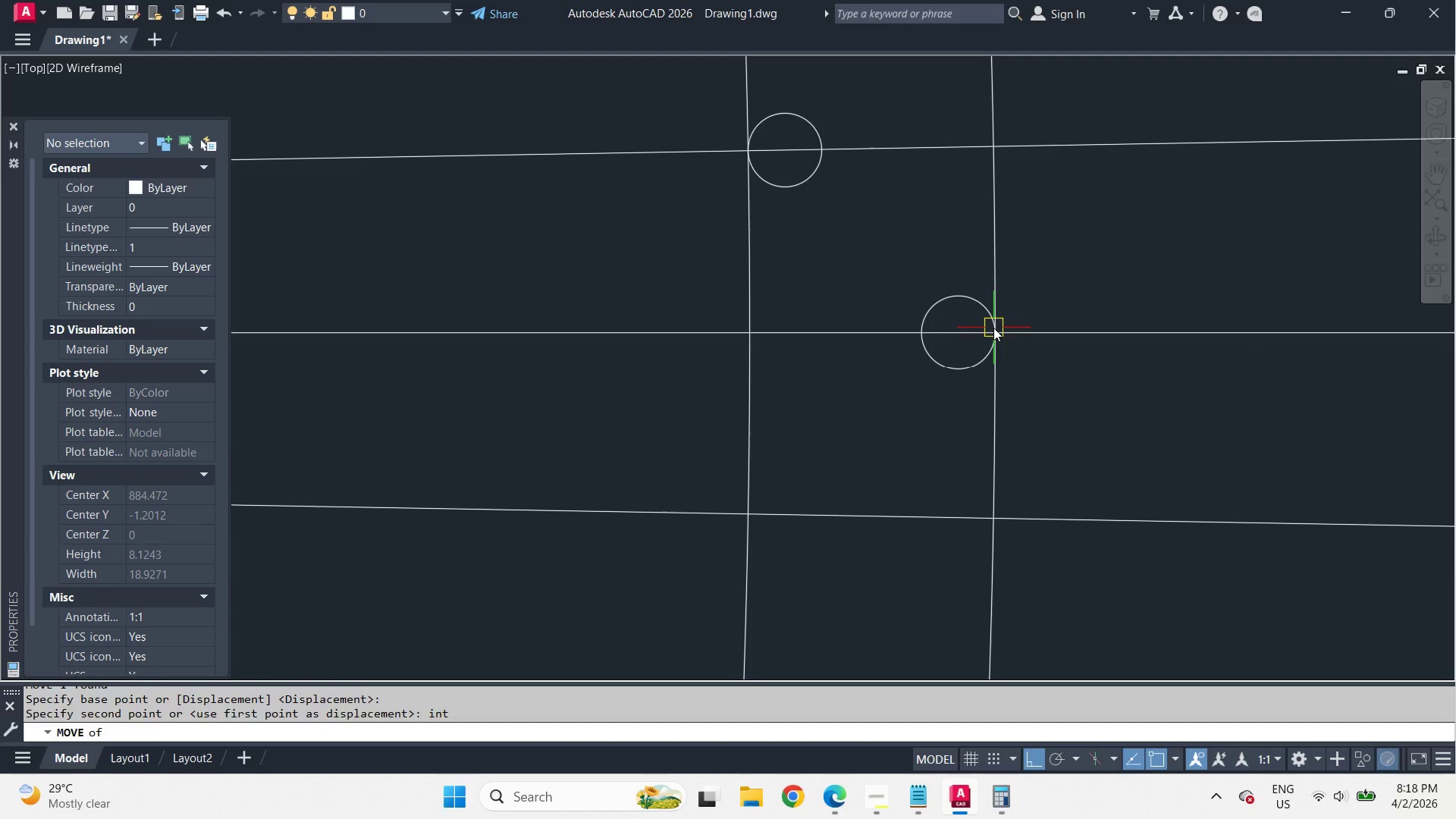 
left_click([993, 328])
 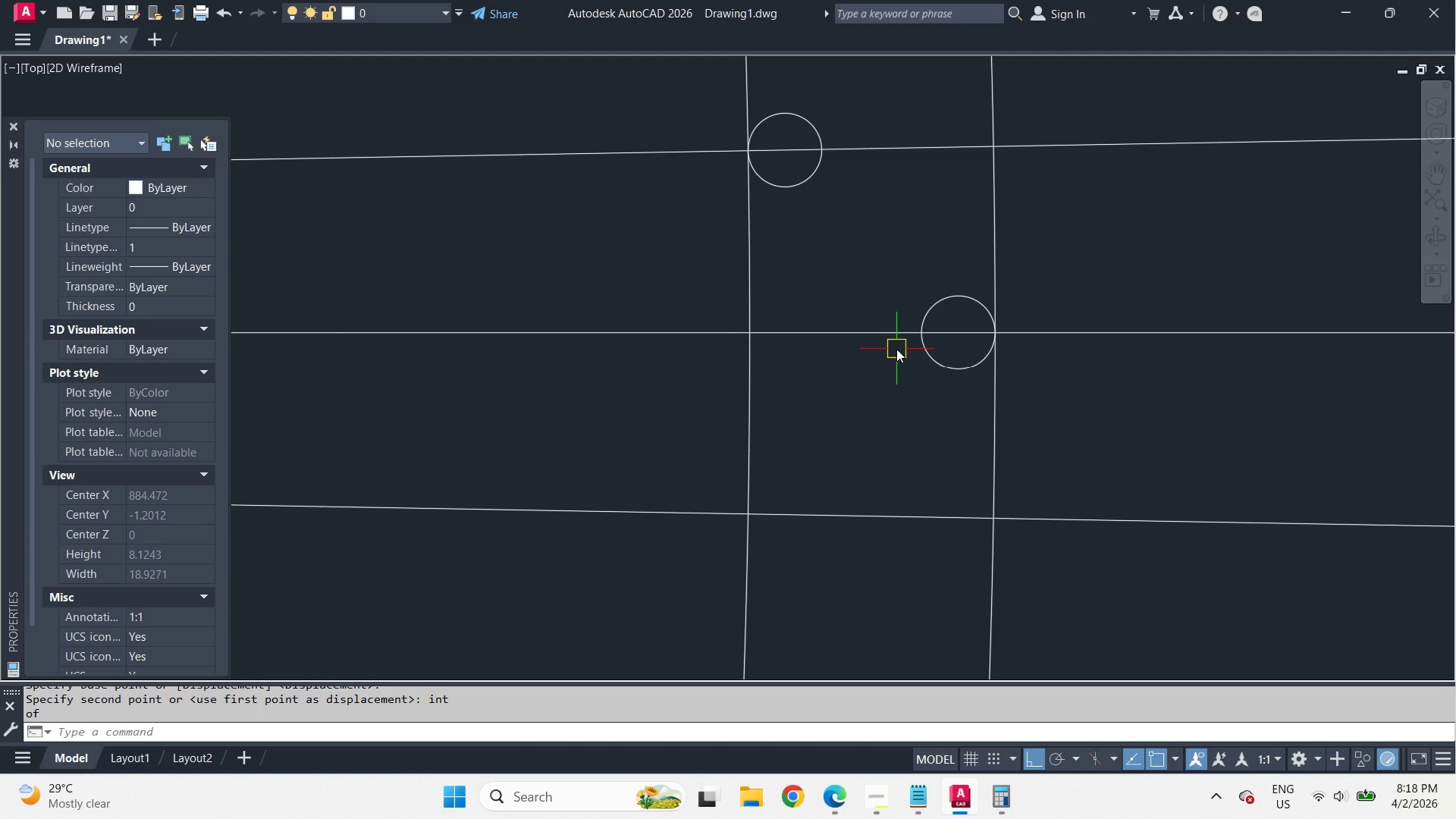 
type(l ta)
 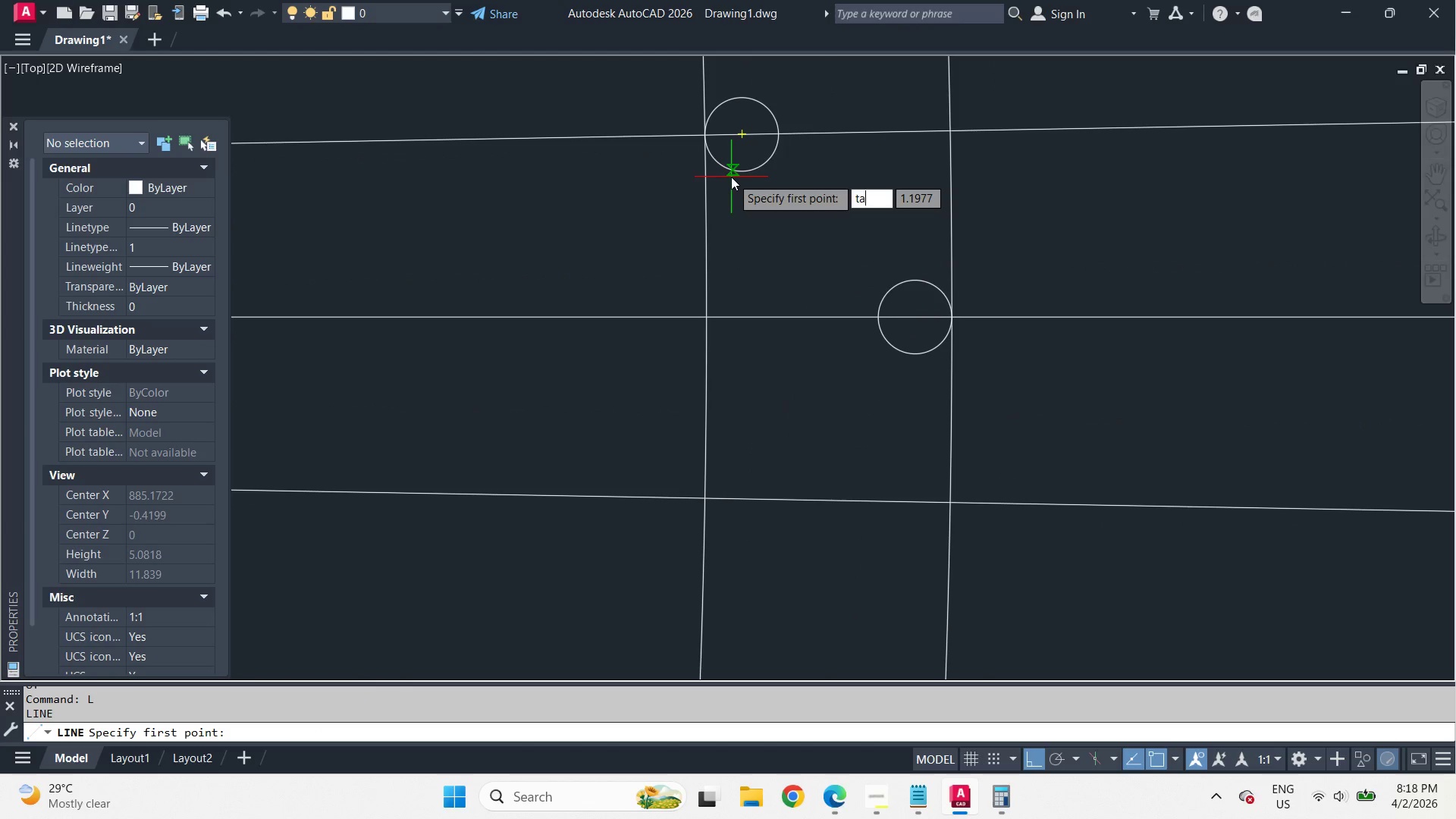 
scroll: coordinate [923, 357], scroll_direction: none, amount: 0.0
 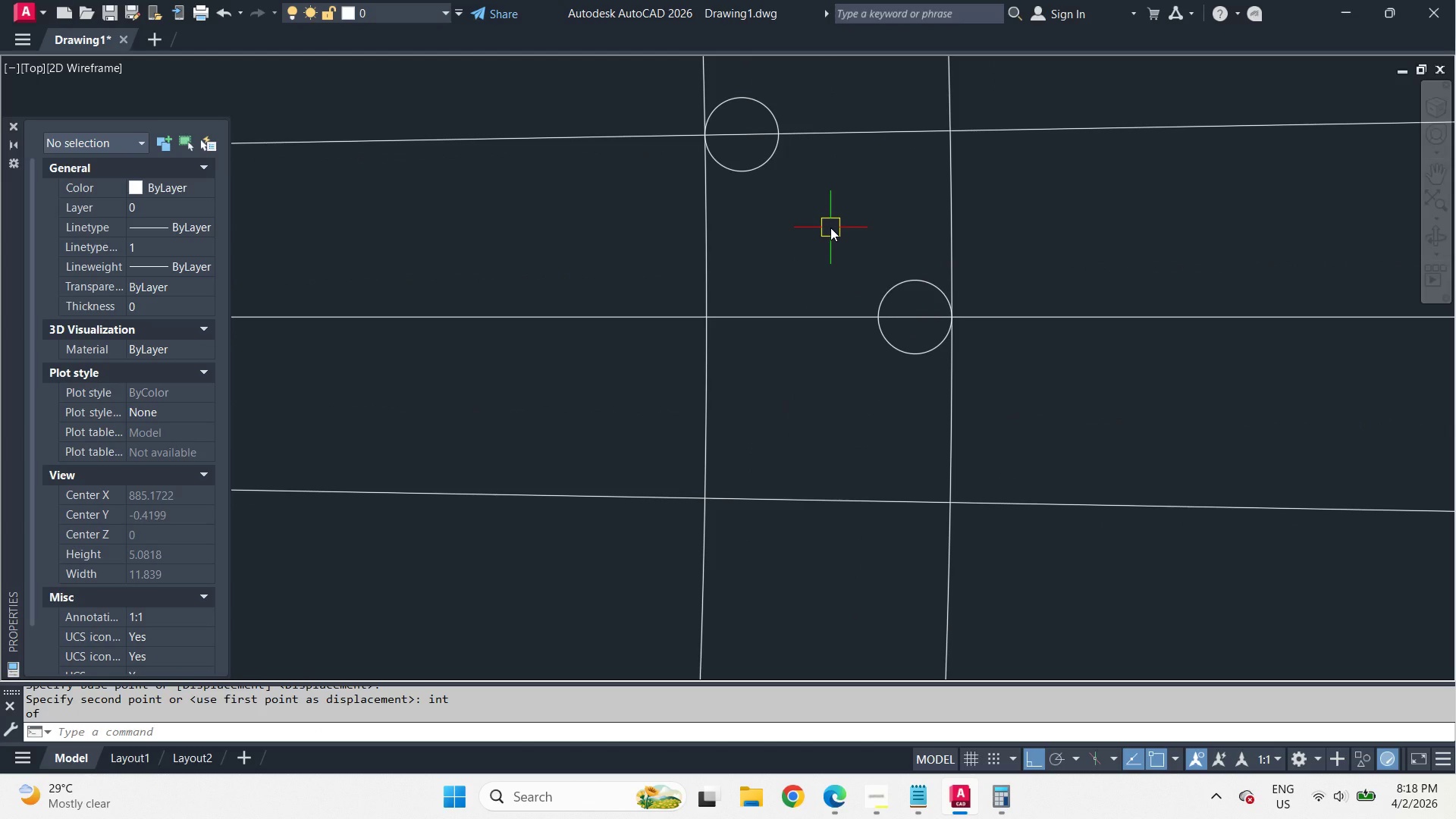 
key(N)
 